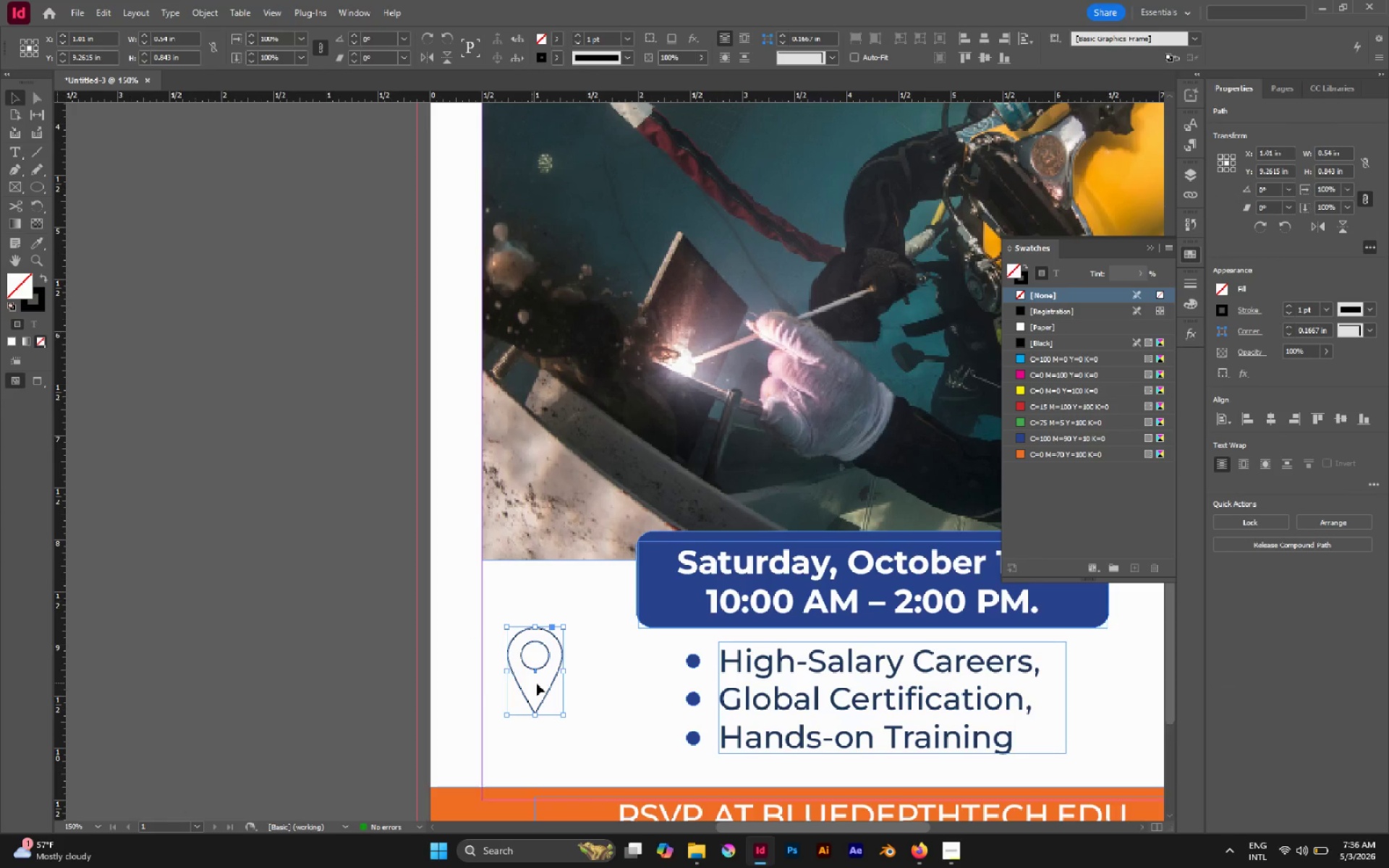 
scroll: coordinate [626, 702], scroll_direction: none, amount: 0.0
 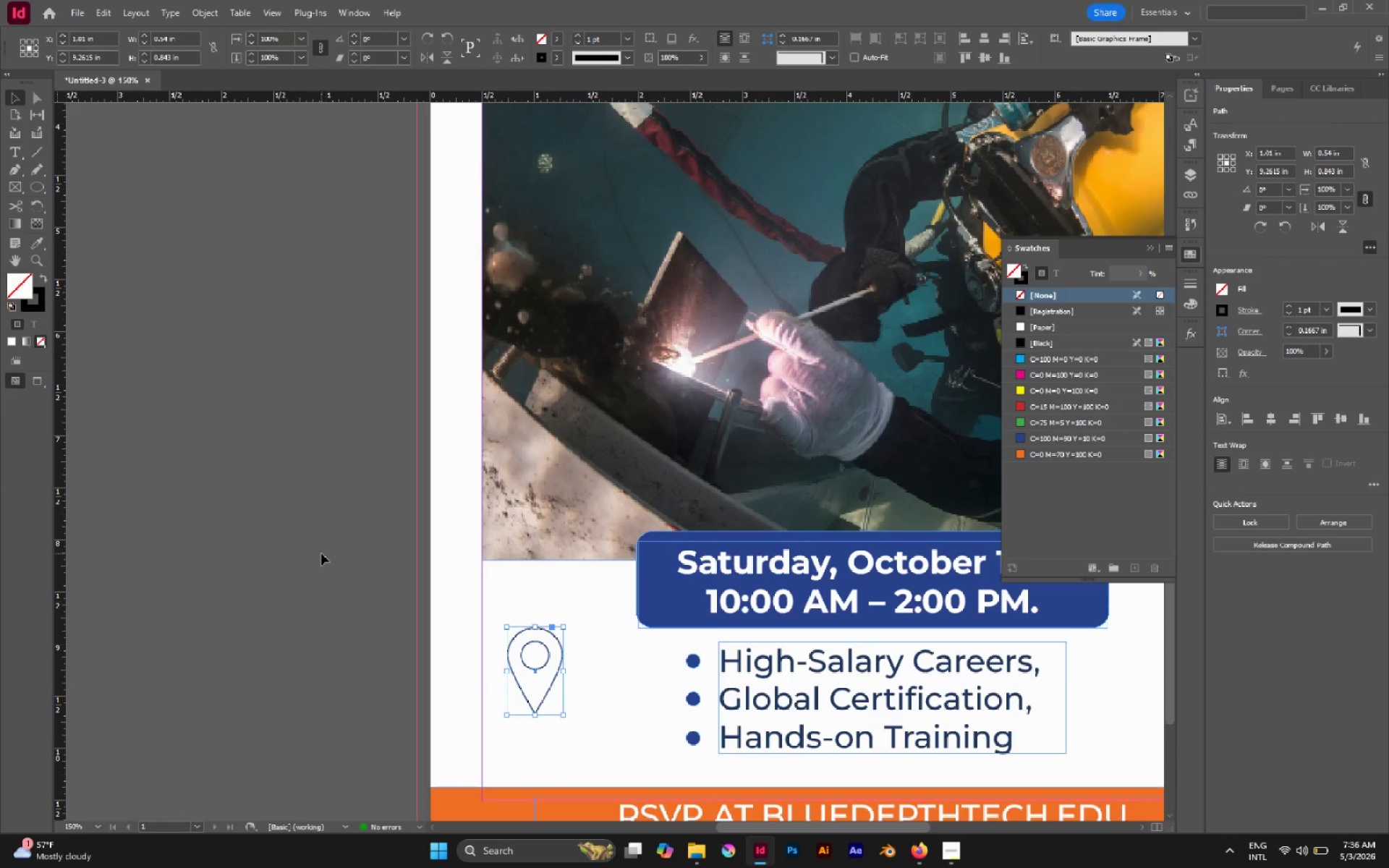 
key(I)
 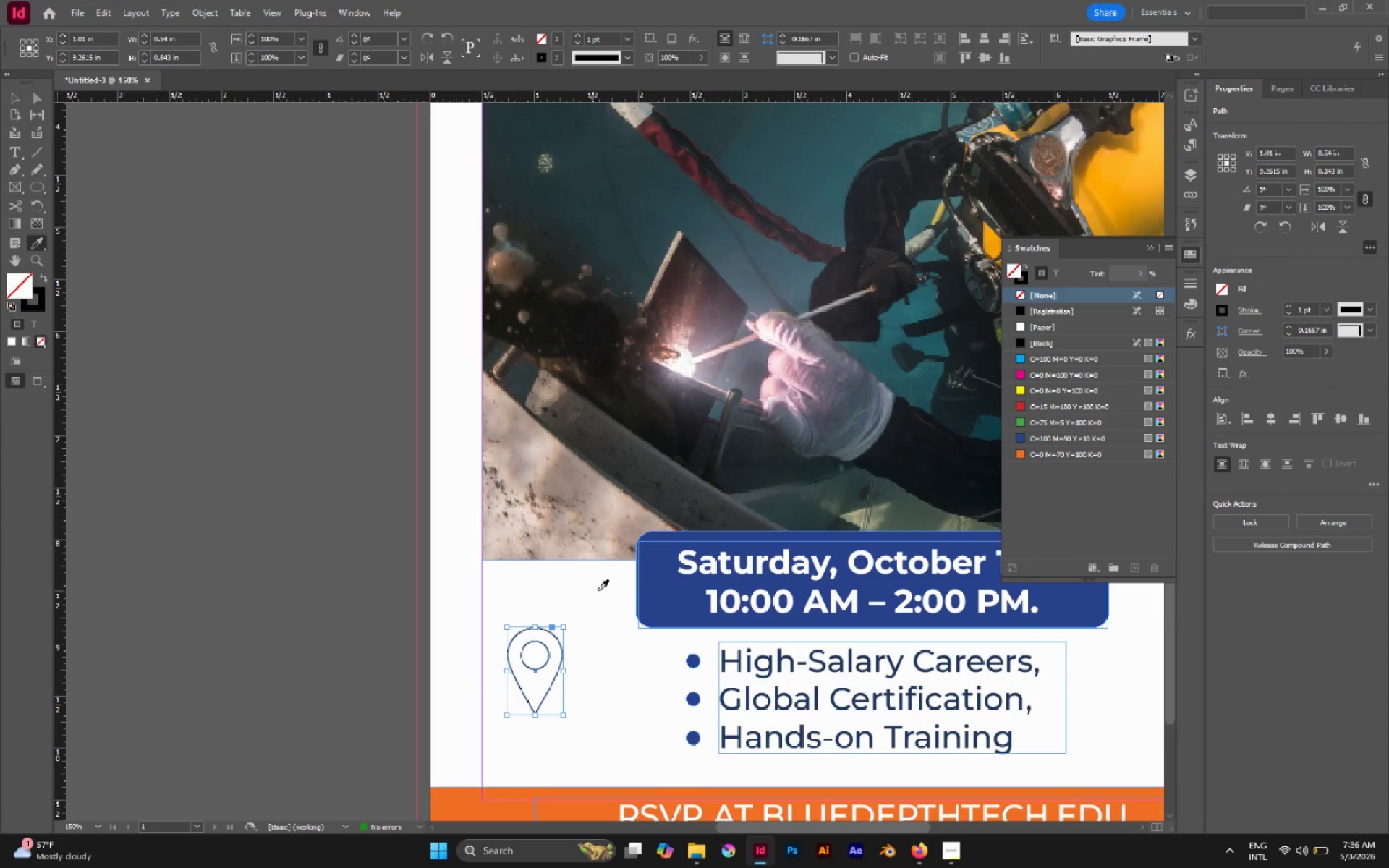 
left_click([647, 608])
 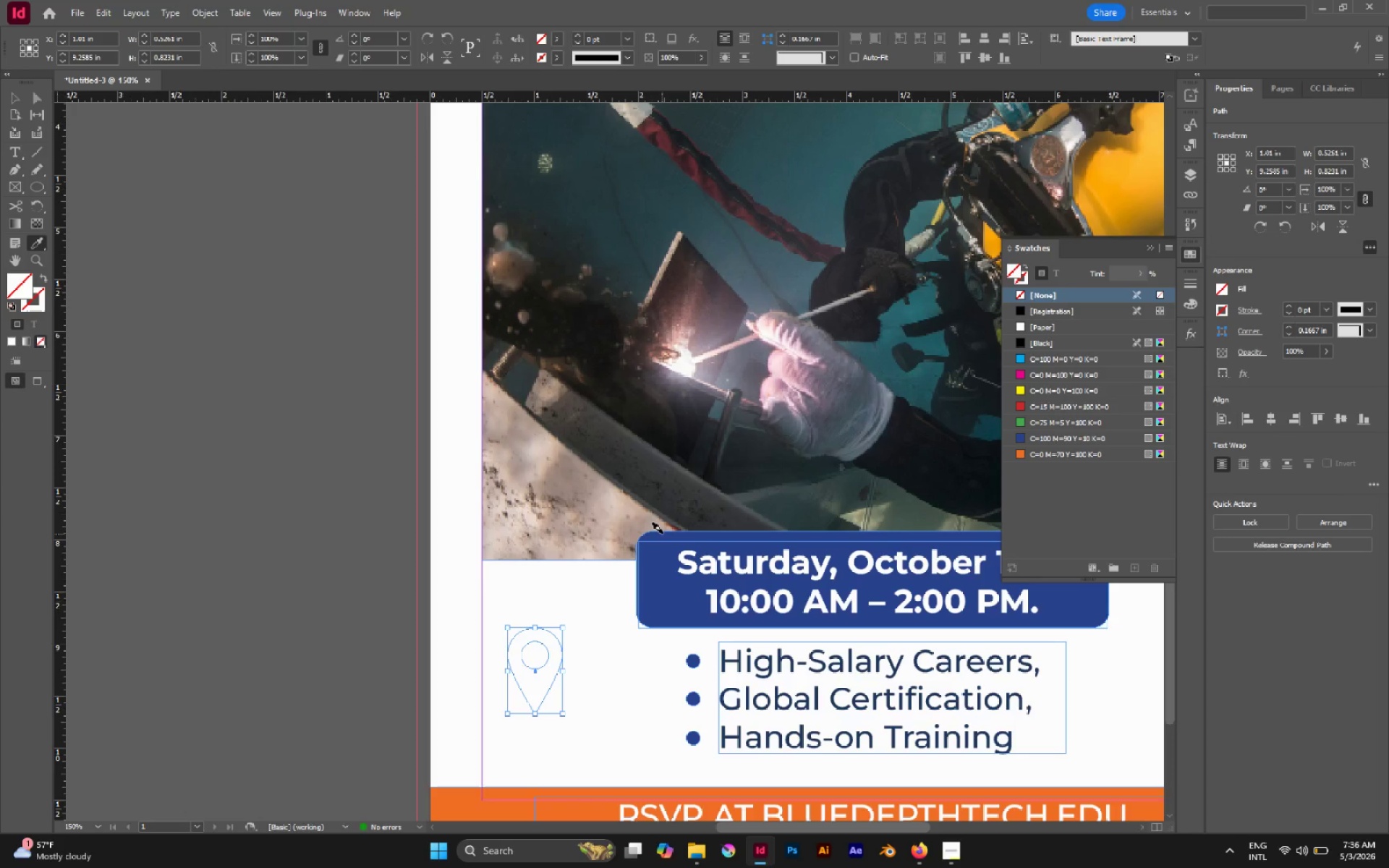 
left_click([663, 535])
 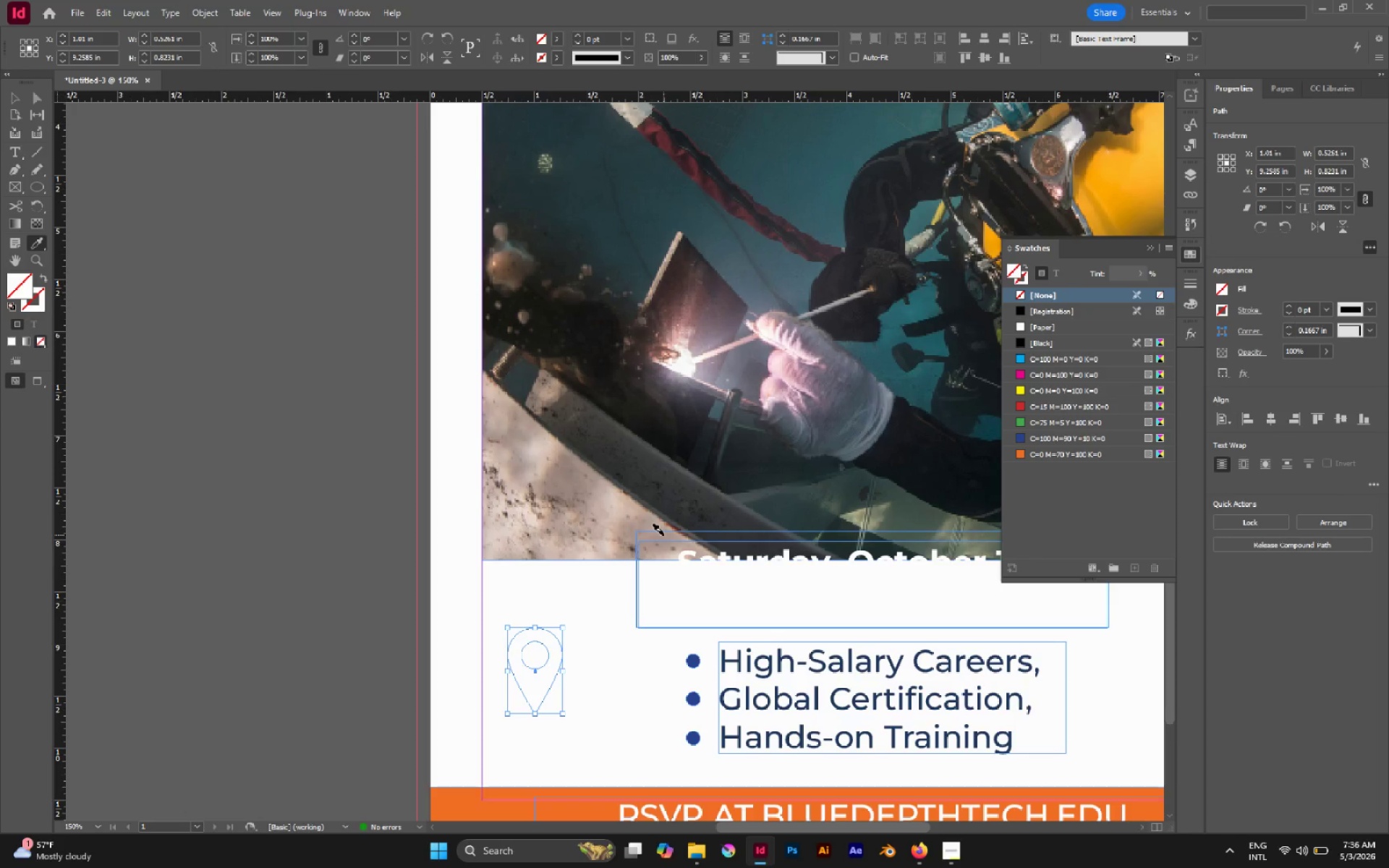 
key(Control+Z)
 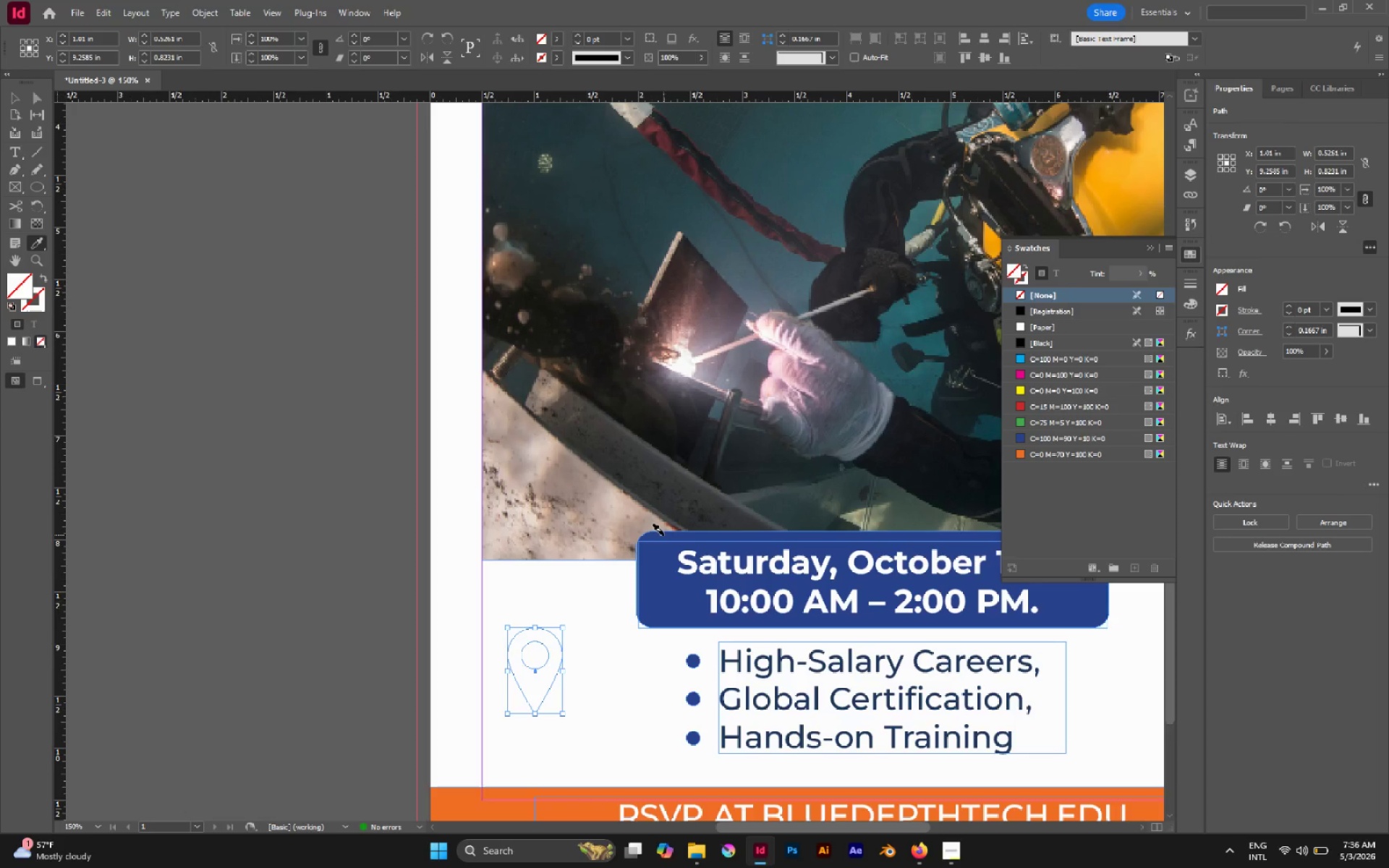 
left_click([663, 535])
 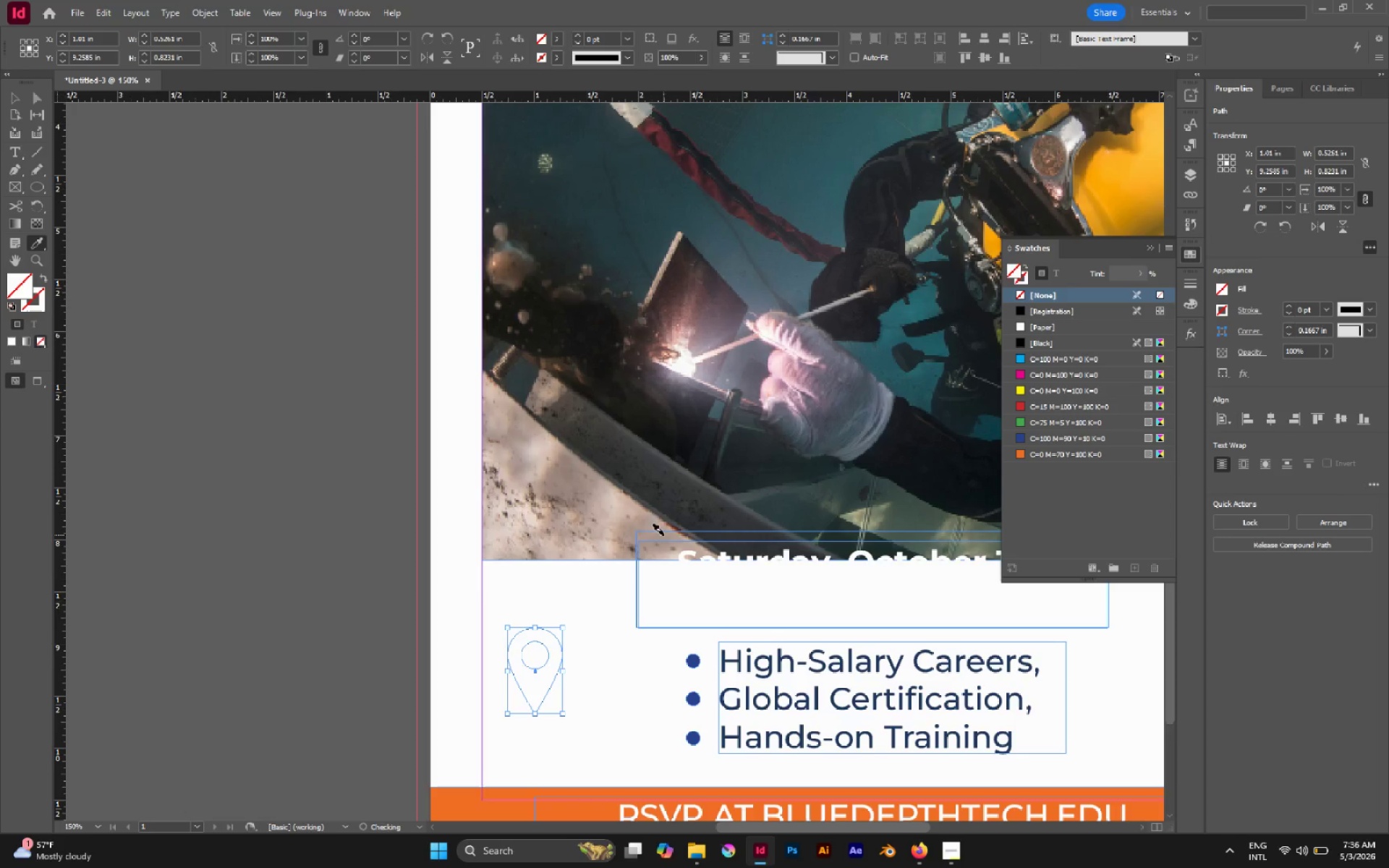 
key(Control+Z)
 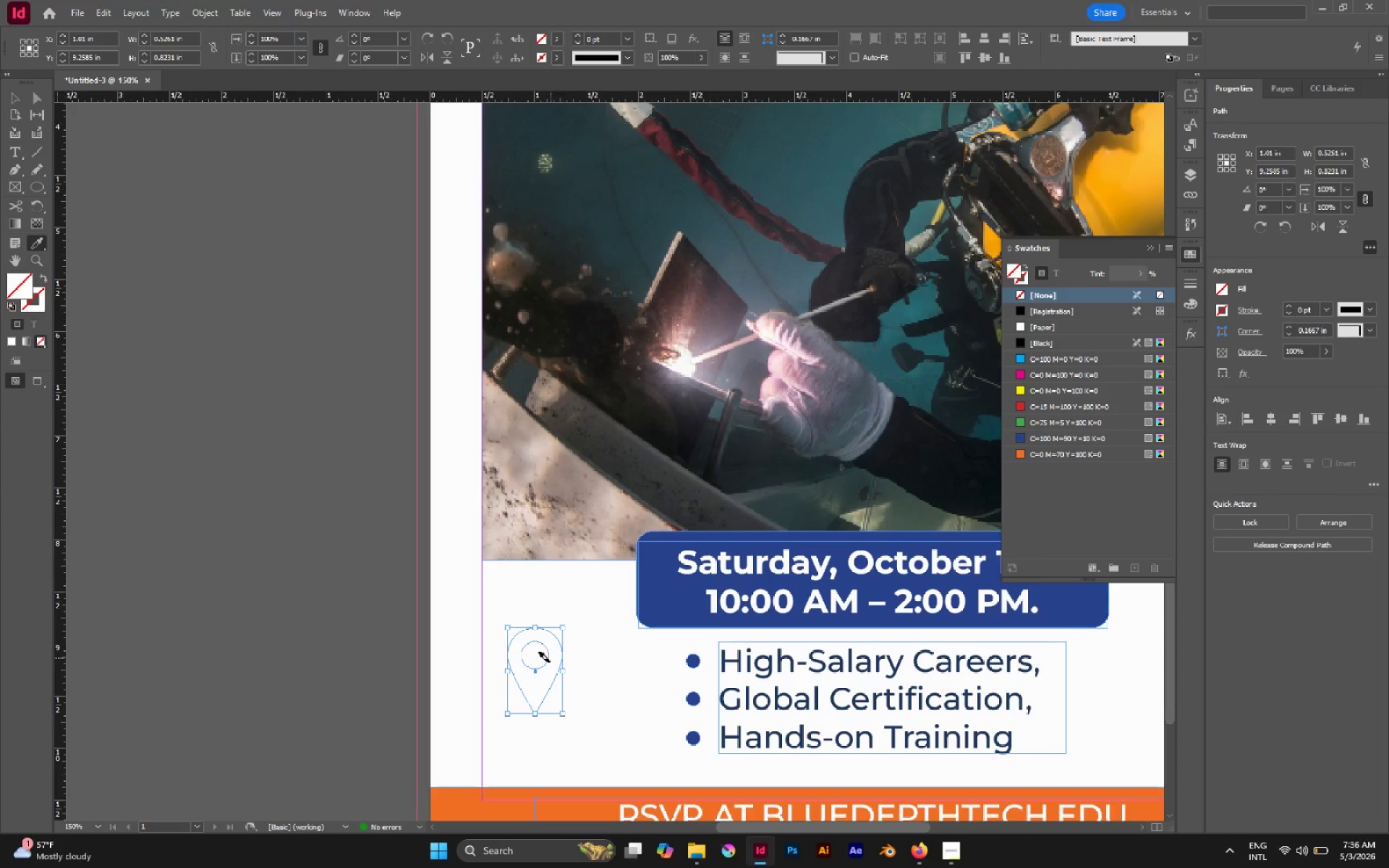 
left_click([548, 663])
 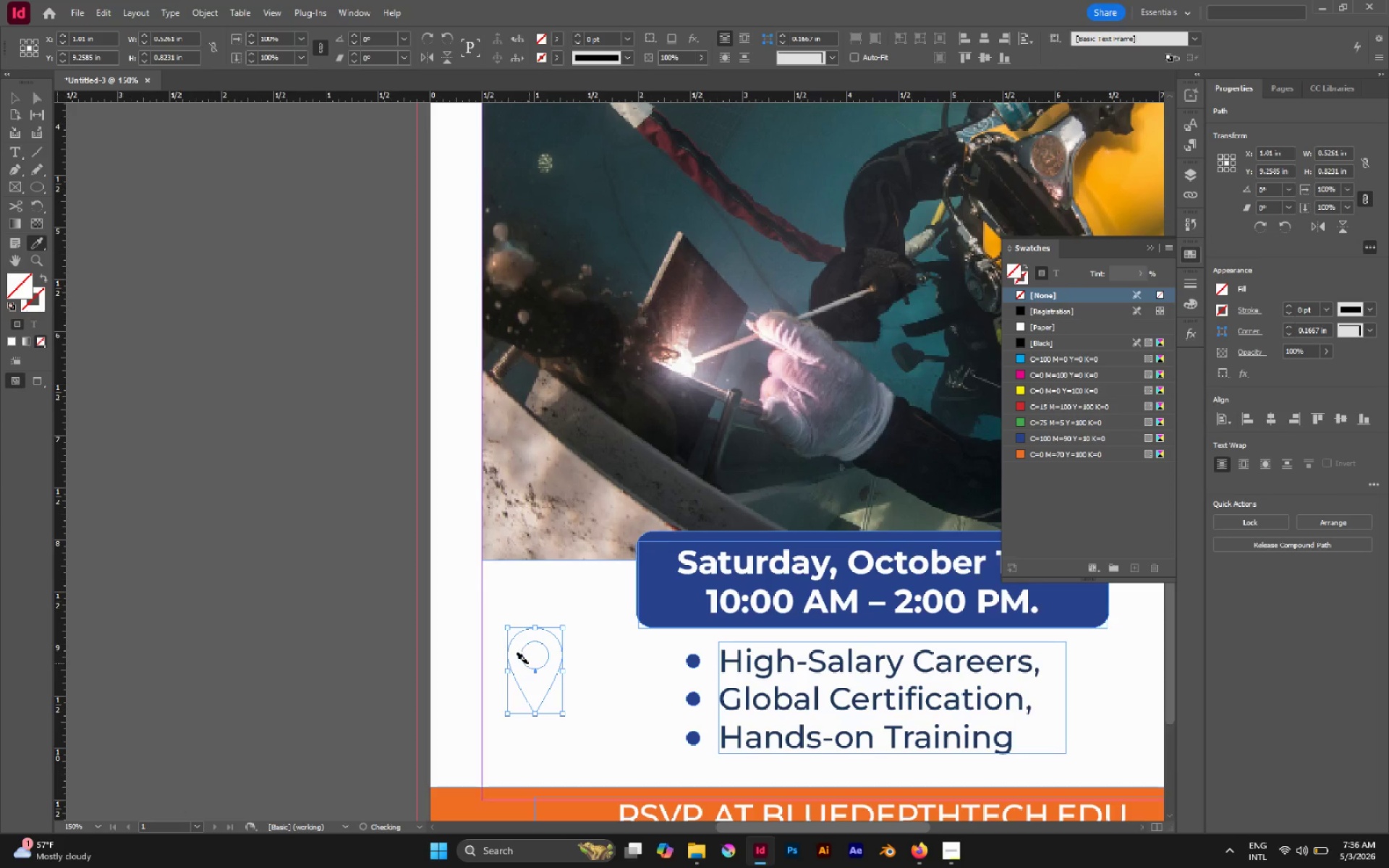 
left_click([527, 663])
 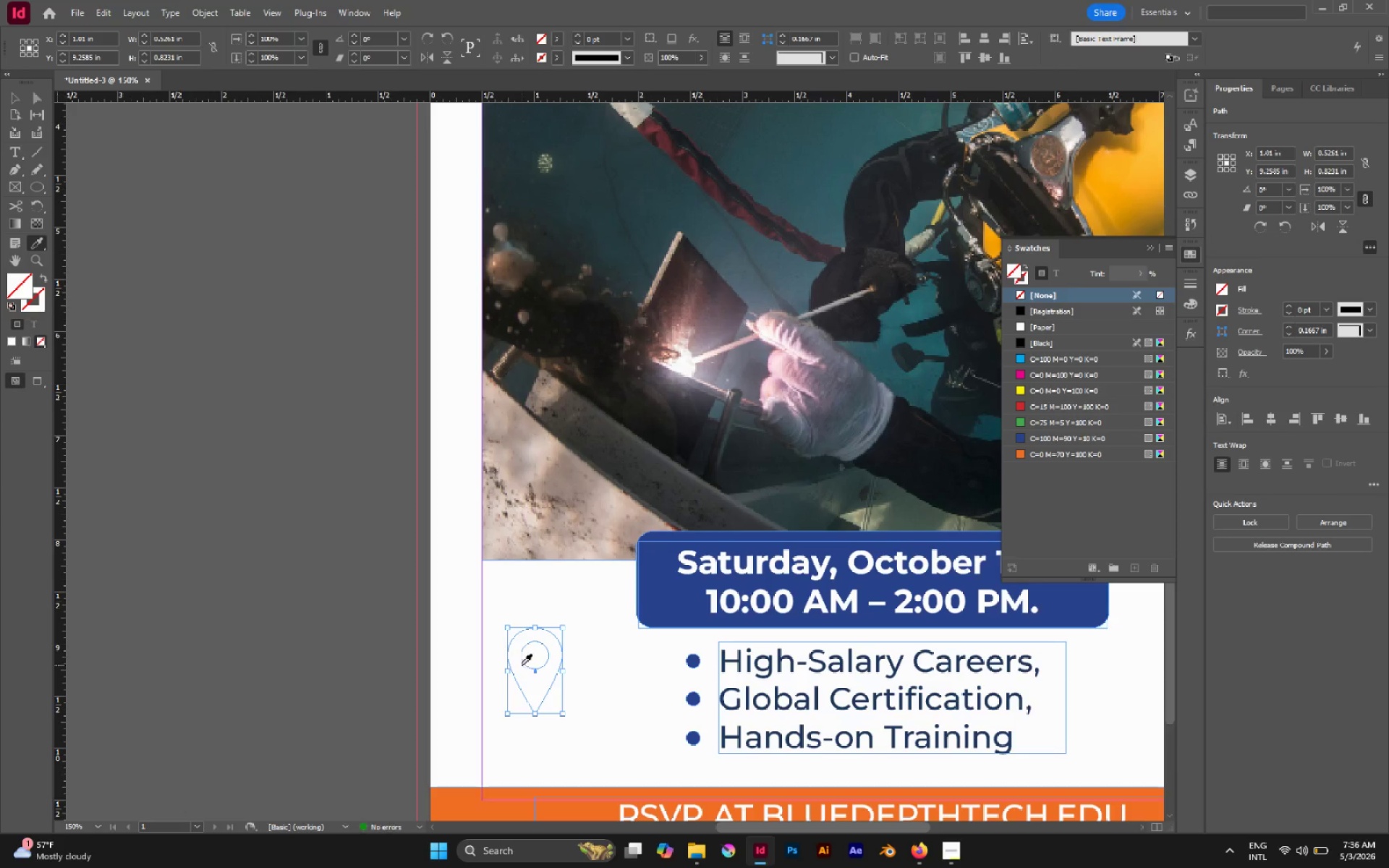 
left_click([521, 665])
 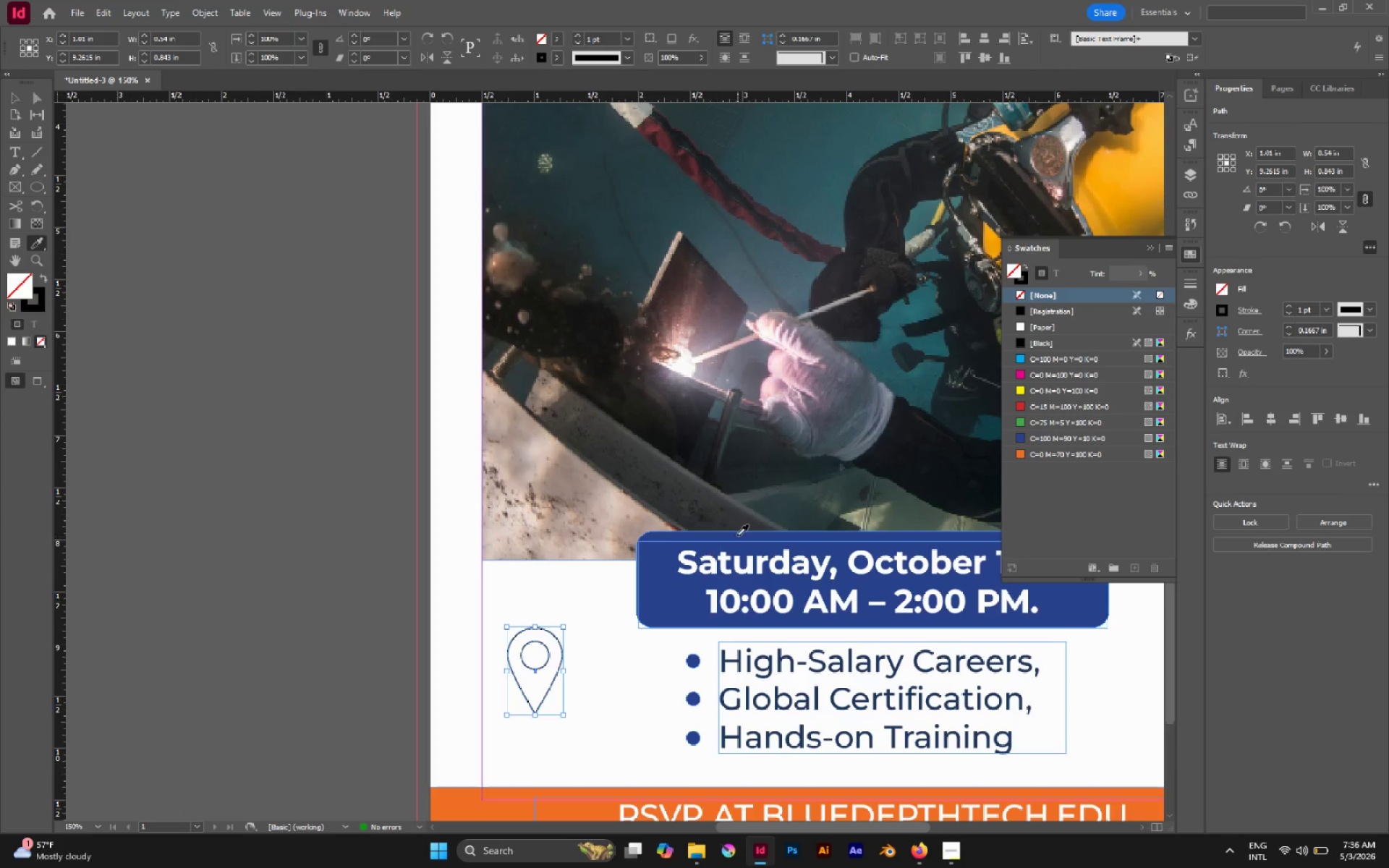 
left_click([737, 535])
 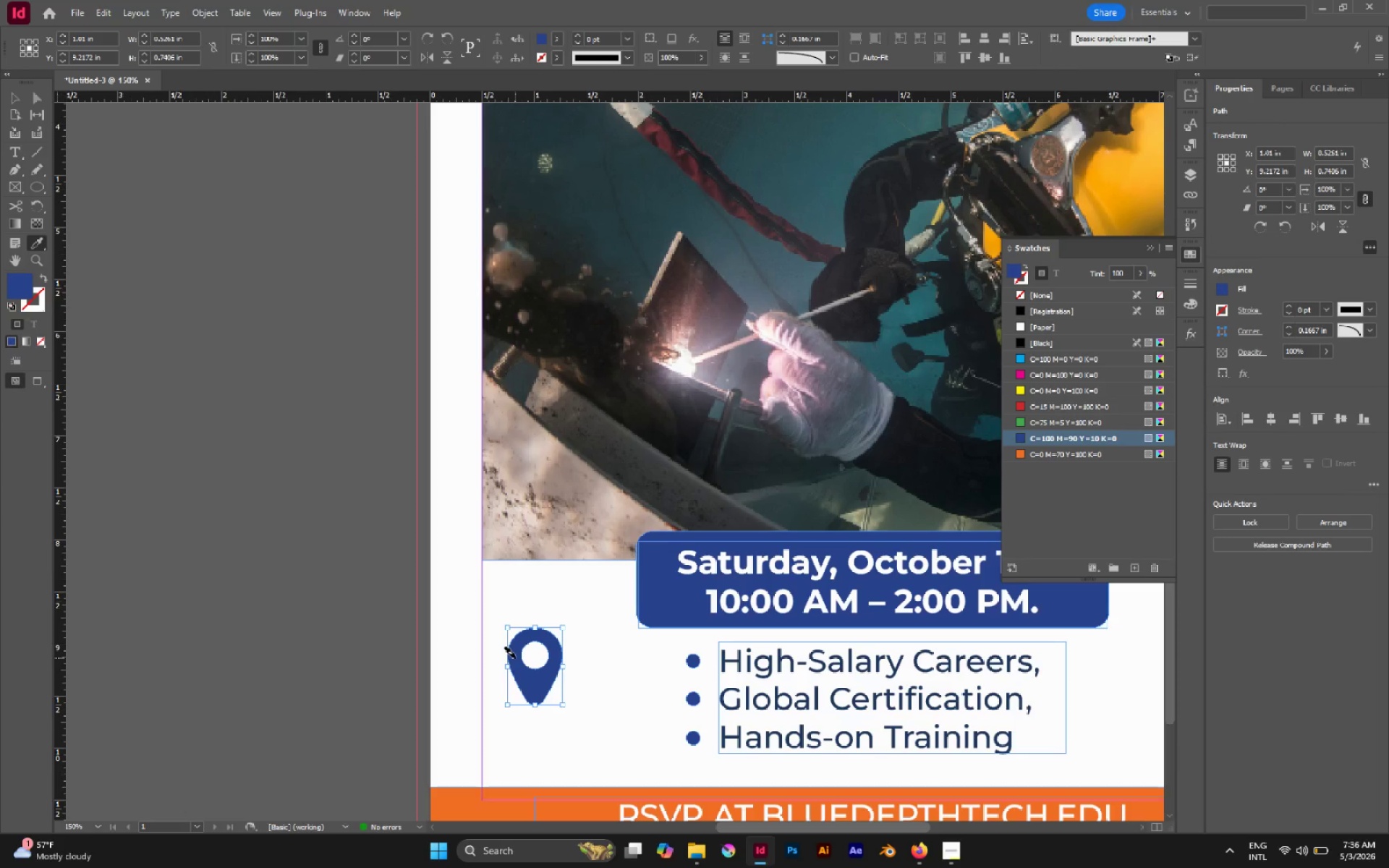 
key(V)
 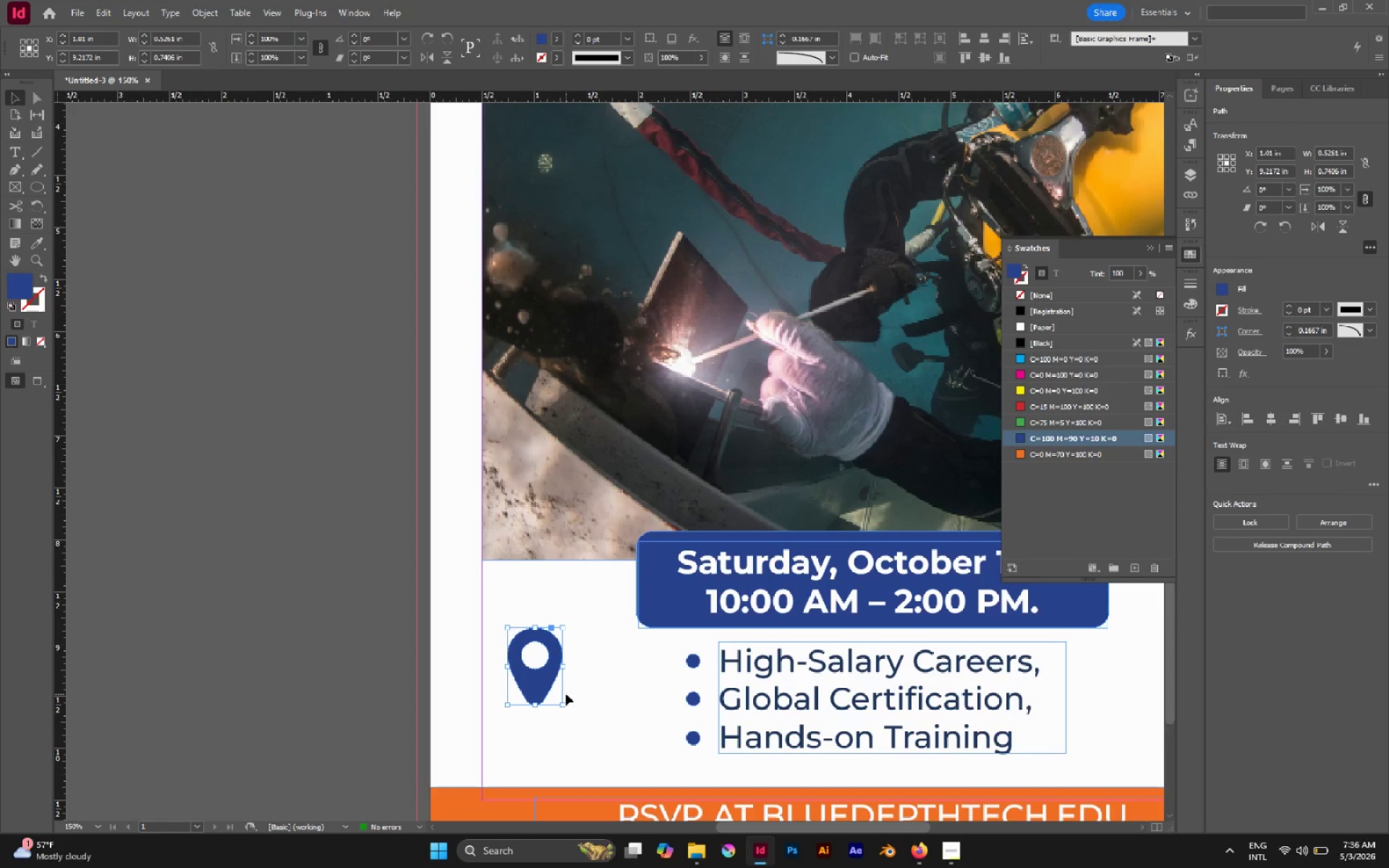 
left_click([592, 688])
 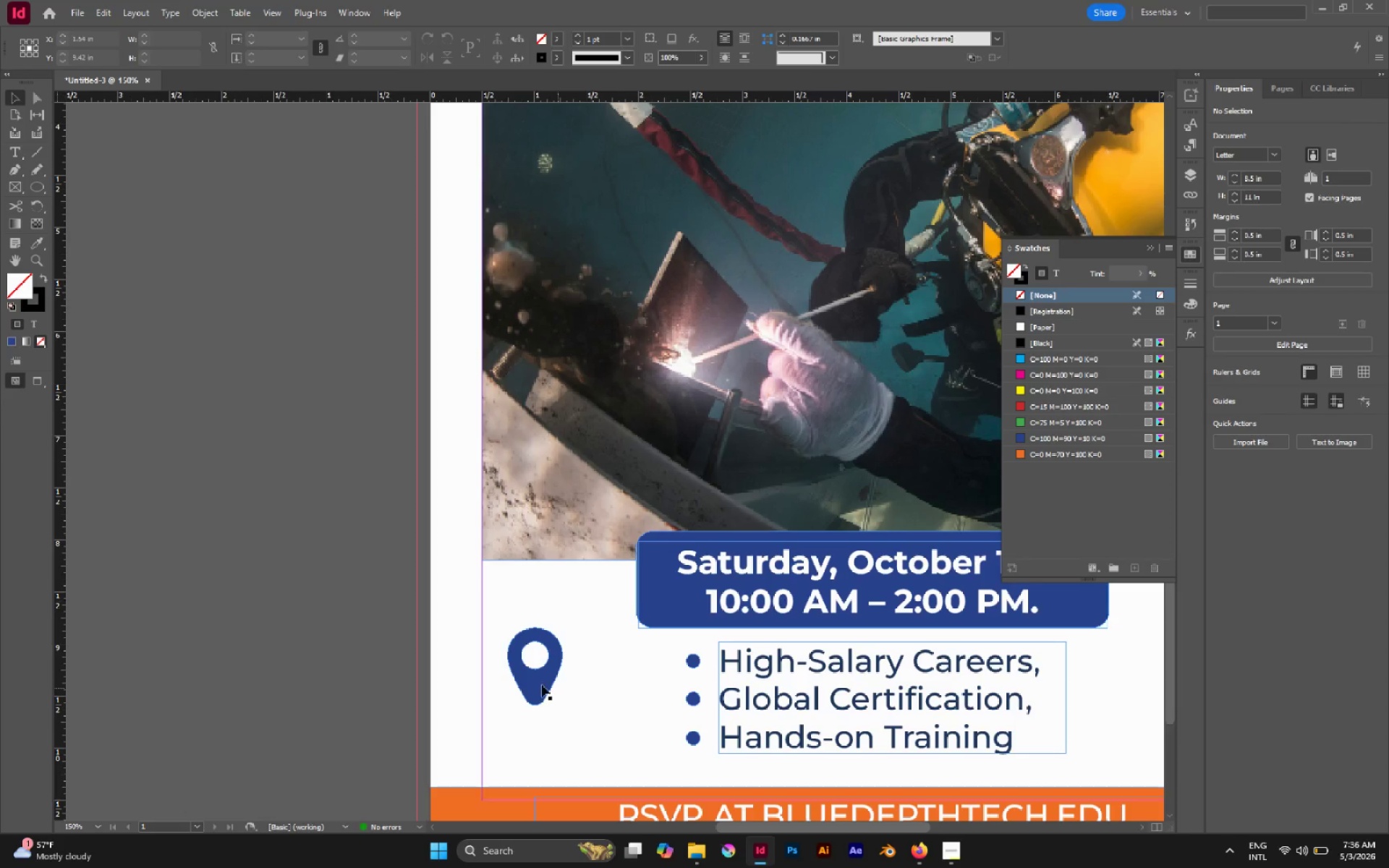 
left_click([542, 685])
 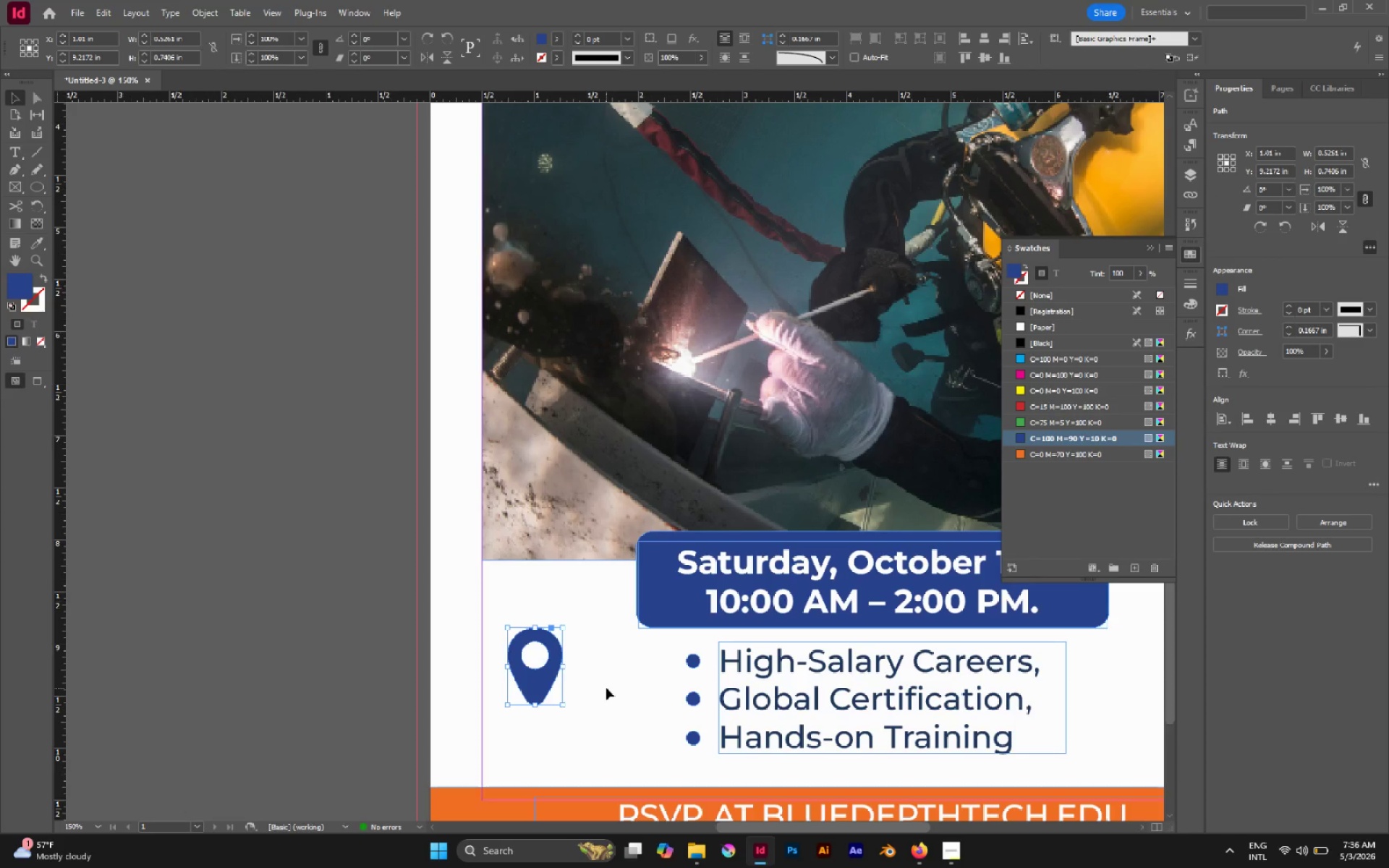 
hold_key(key=Space, duration=0.81)
 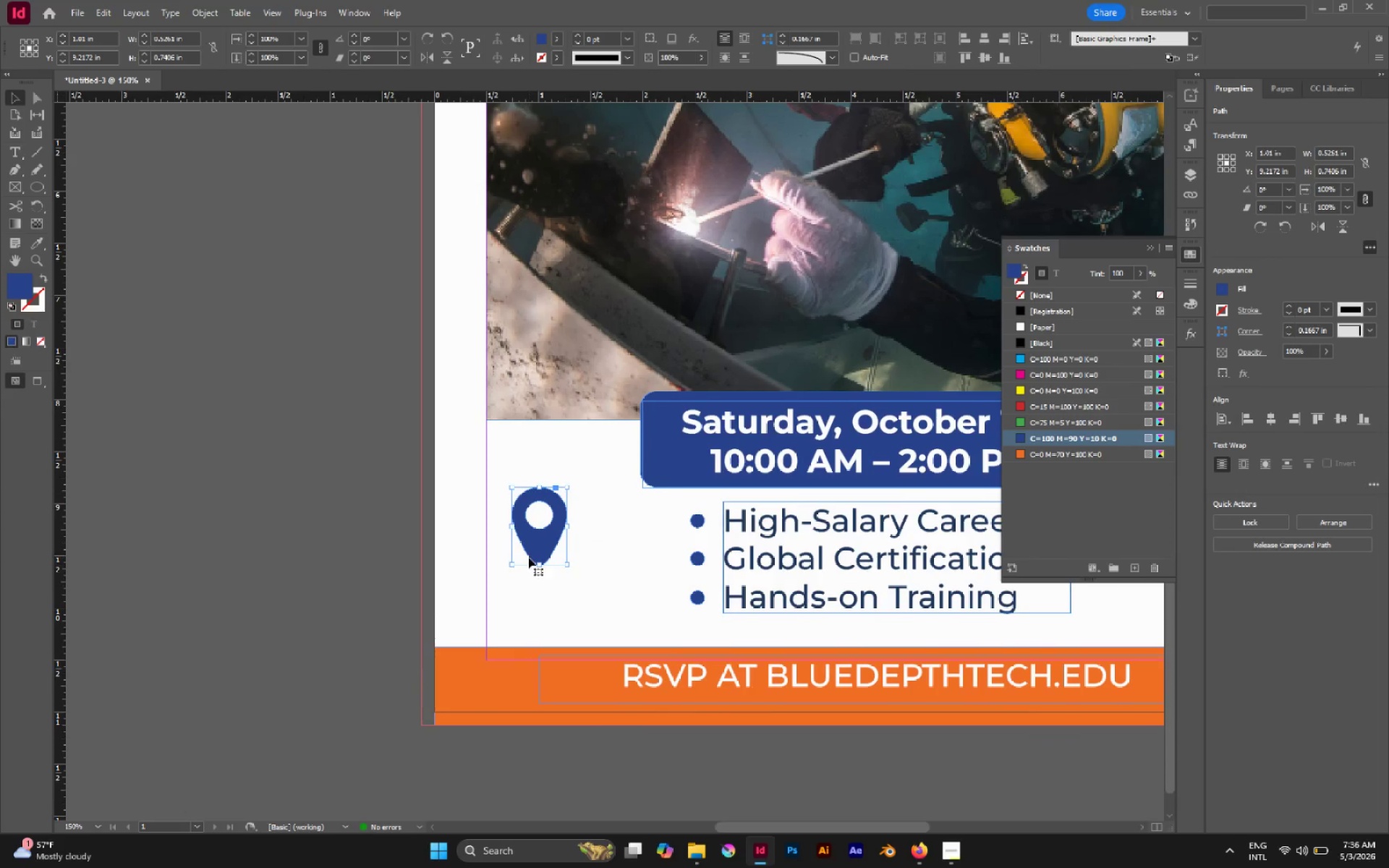 
left_click_drag(start_coordinate=[606, 688], to_coordinate=[611, 548])
 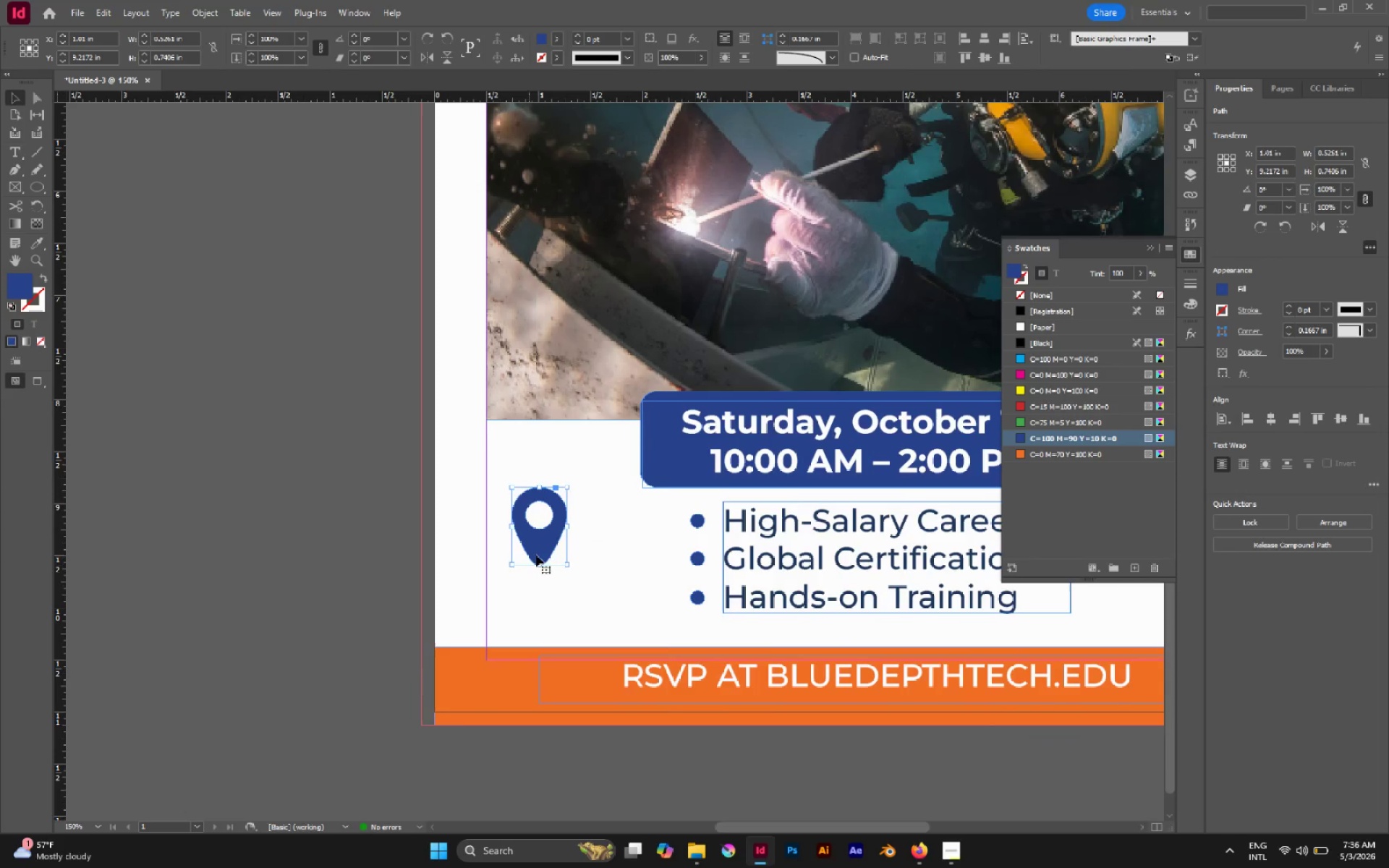 
left_click_drag(start_coordinate=[539, 552], to_coordinate=[532, 699])
 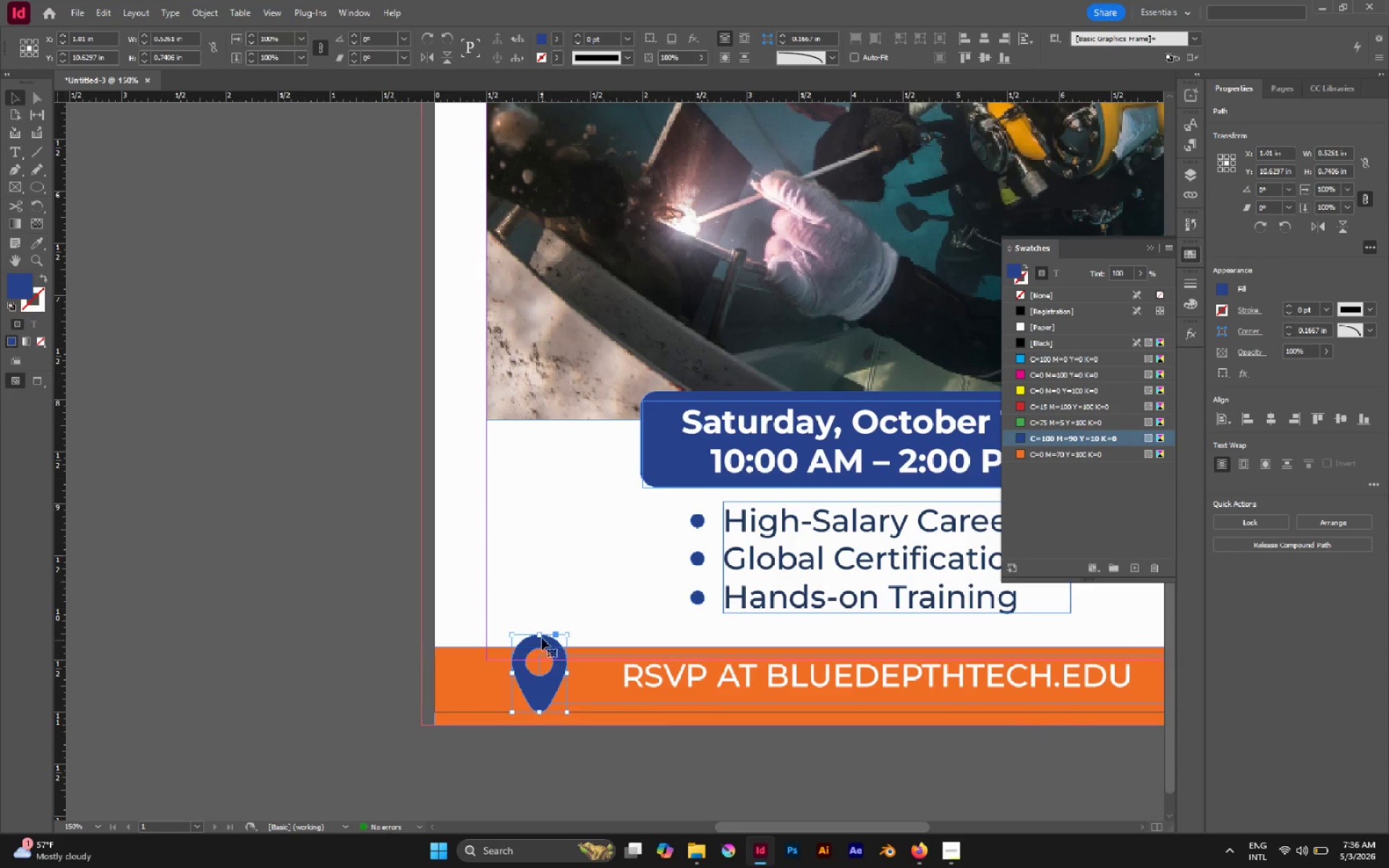 
hold_key(key=ShiftLeft, duration=1.44)
 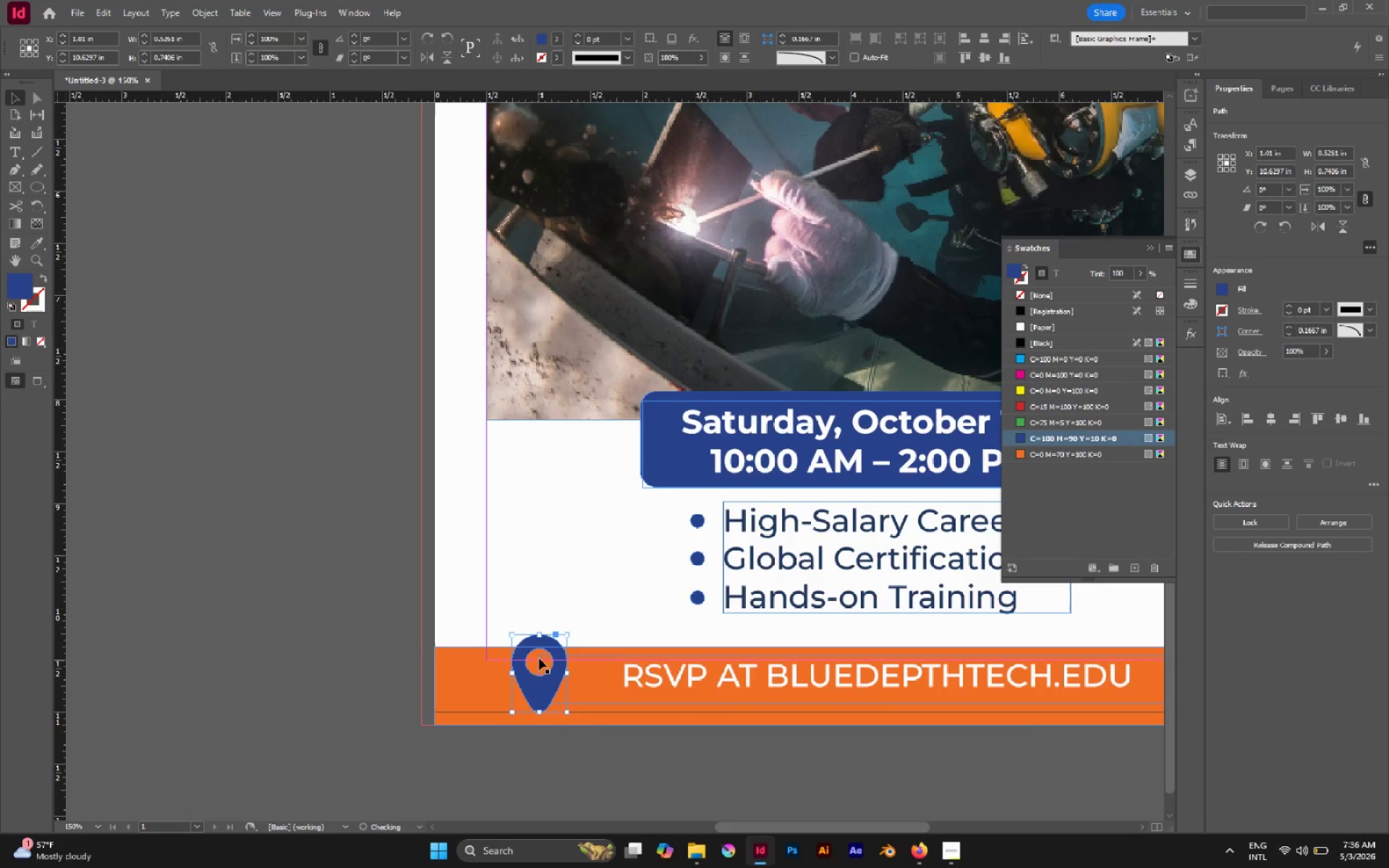 
hold_key(key=ShiftLeft, duration=1.66)
left_click_drag(start_coordinate=[542, 634], to_coordinate=[543, 661])
 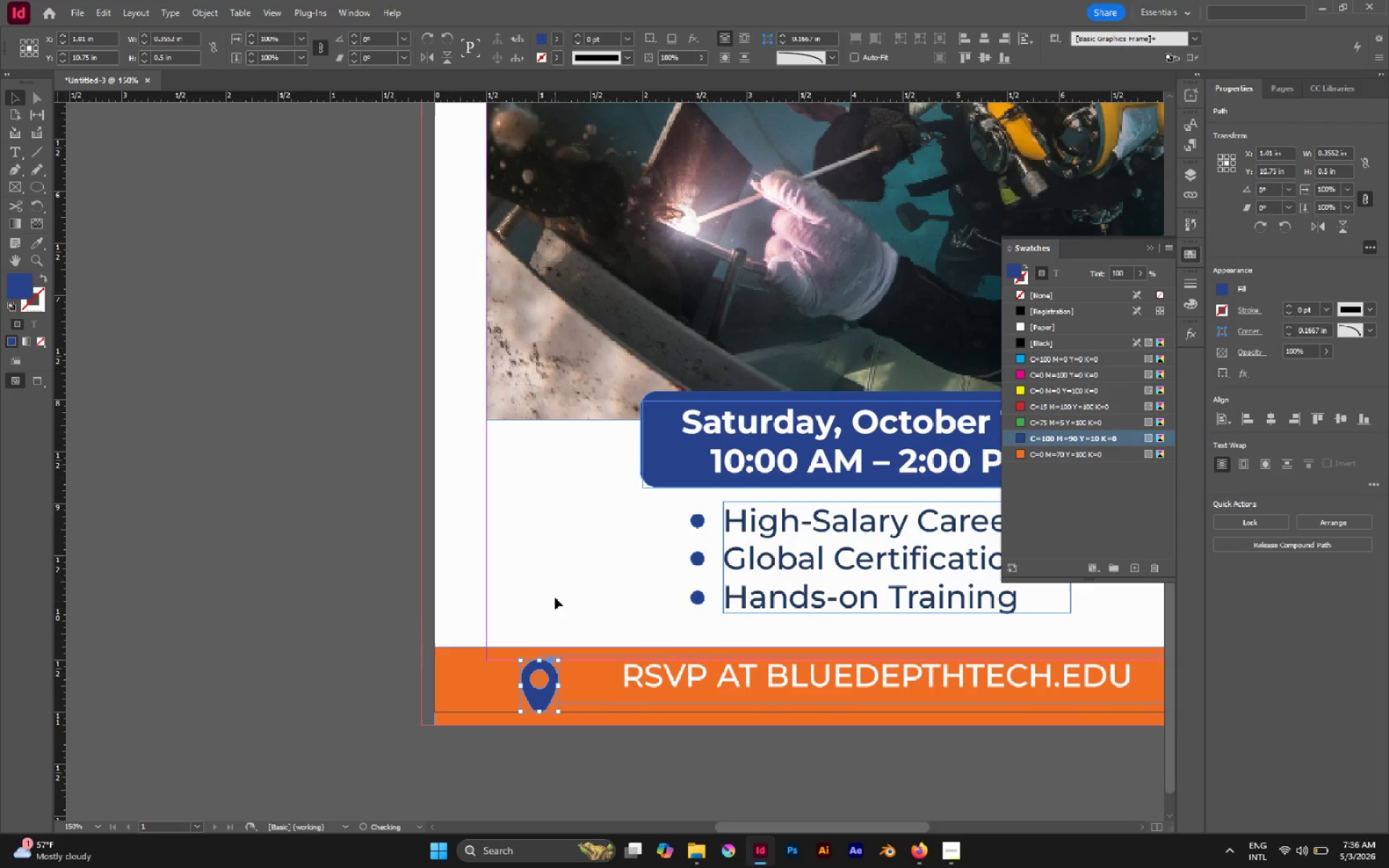 
left_click([555, 597])
 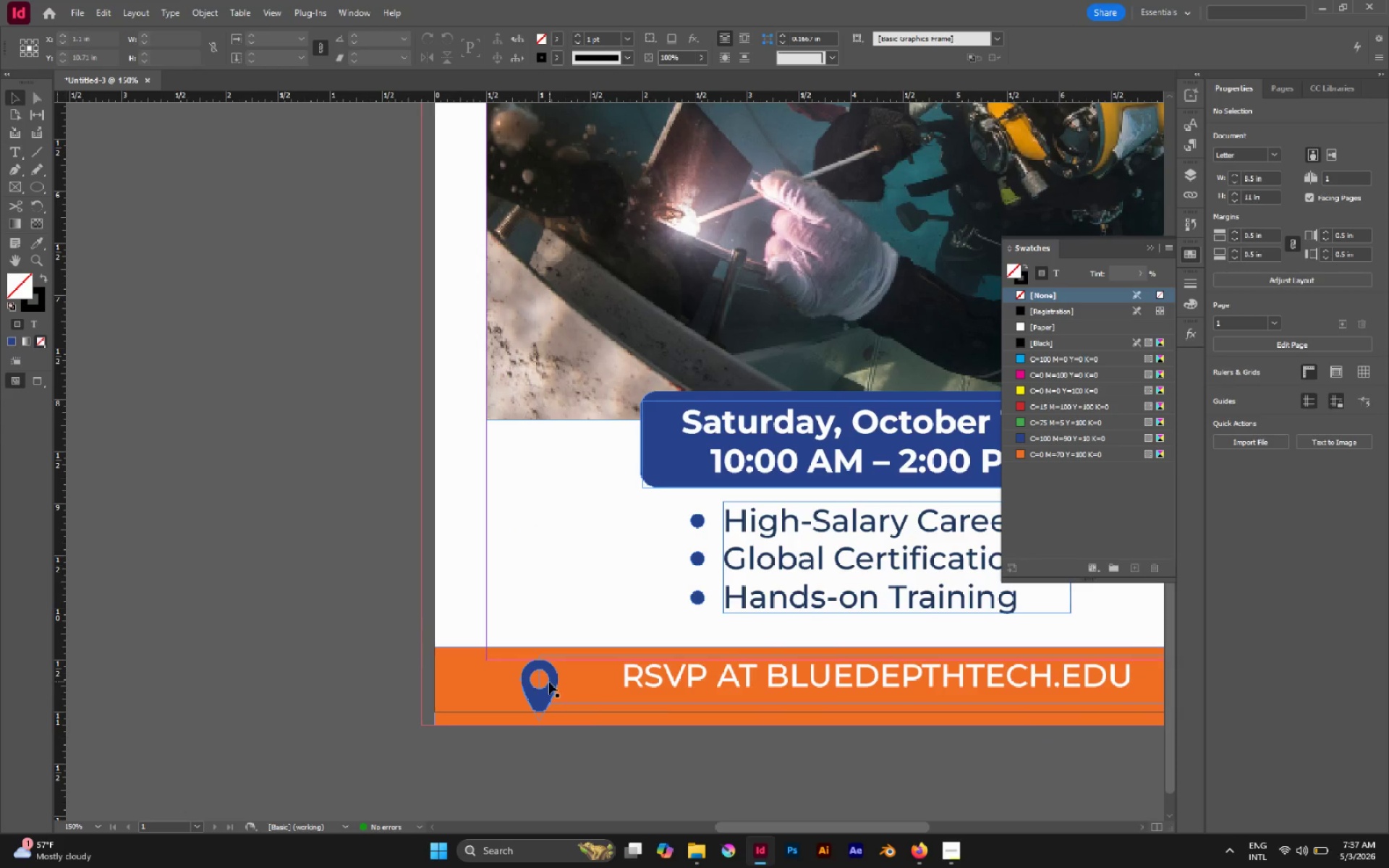 
left_click([549, 684])
 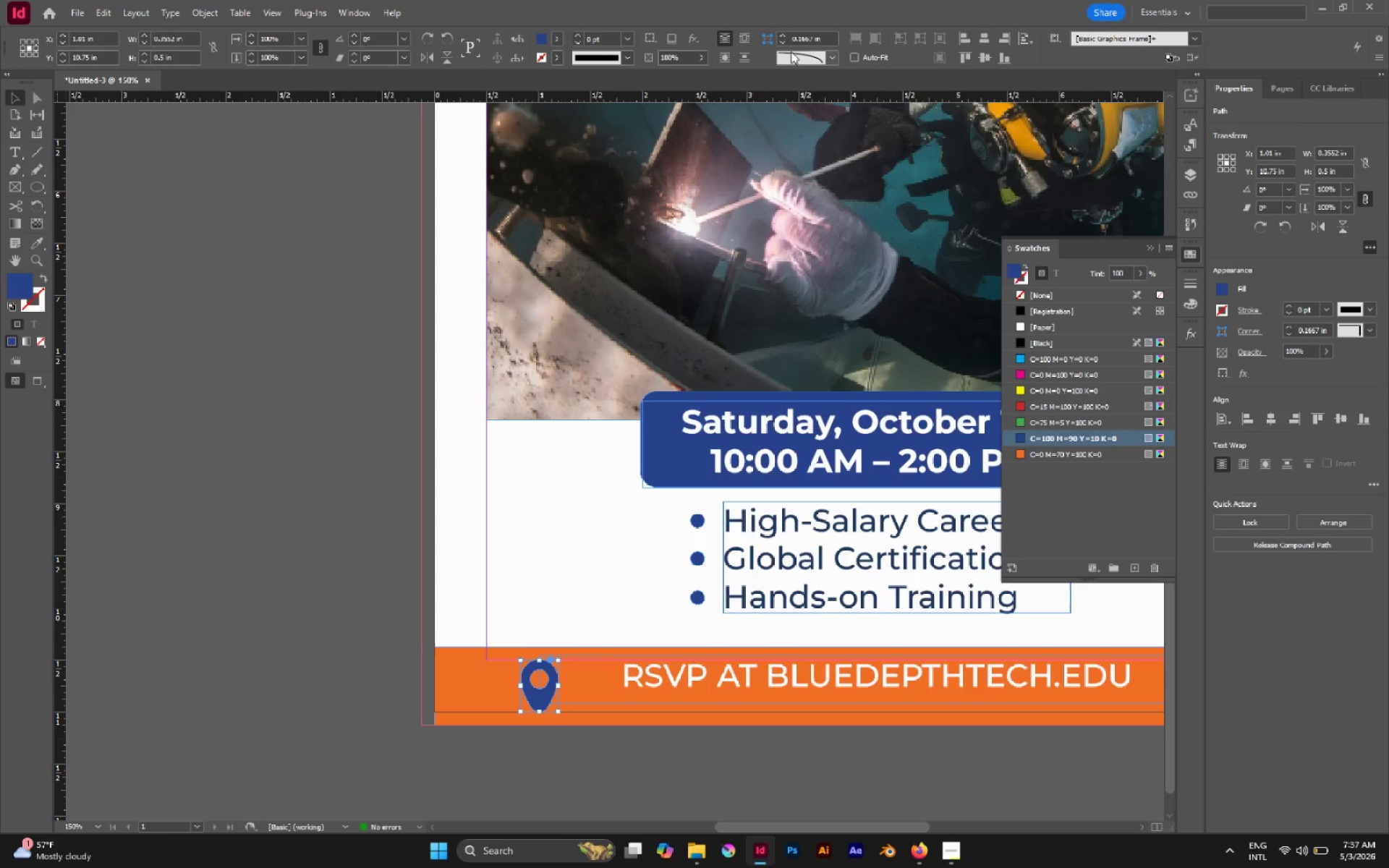 
left_click([782, 43])
 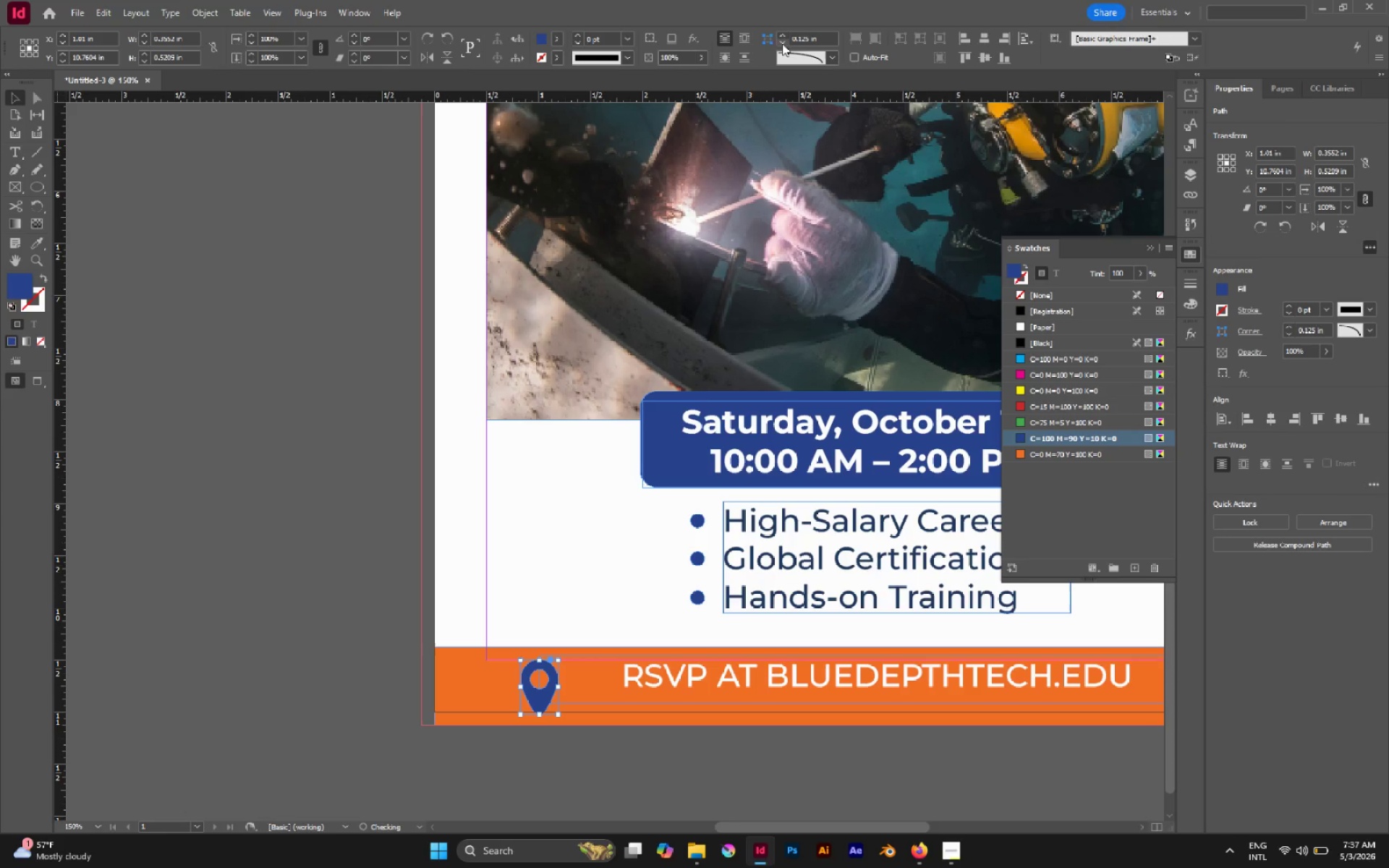 
left_click([782, 43])
 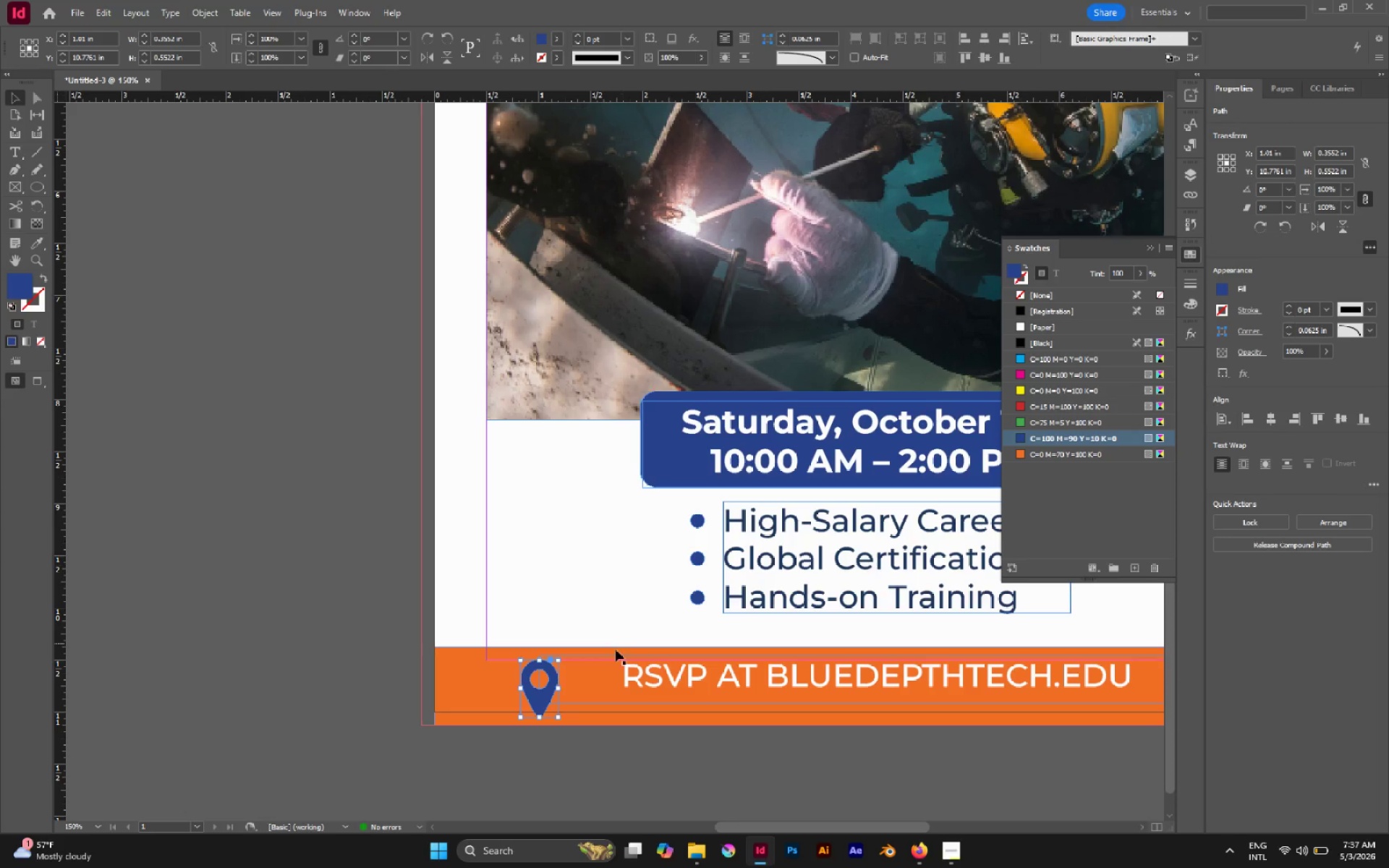 
hold_key(key=AltLeft, duration=1.3)
scroll: coordinate [527, 700], scroll_direction: up, amount: 5.0
 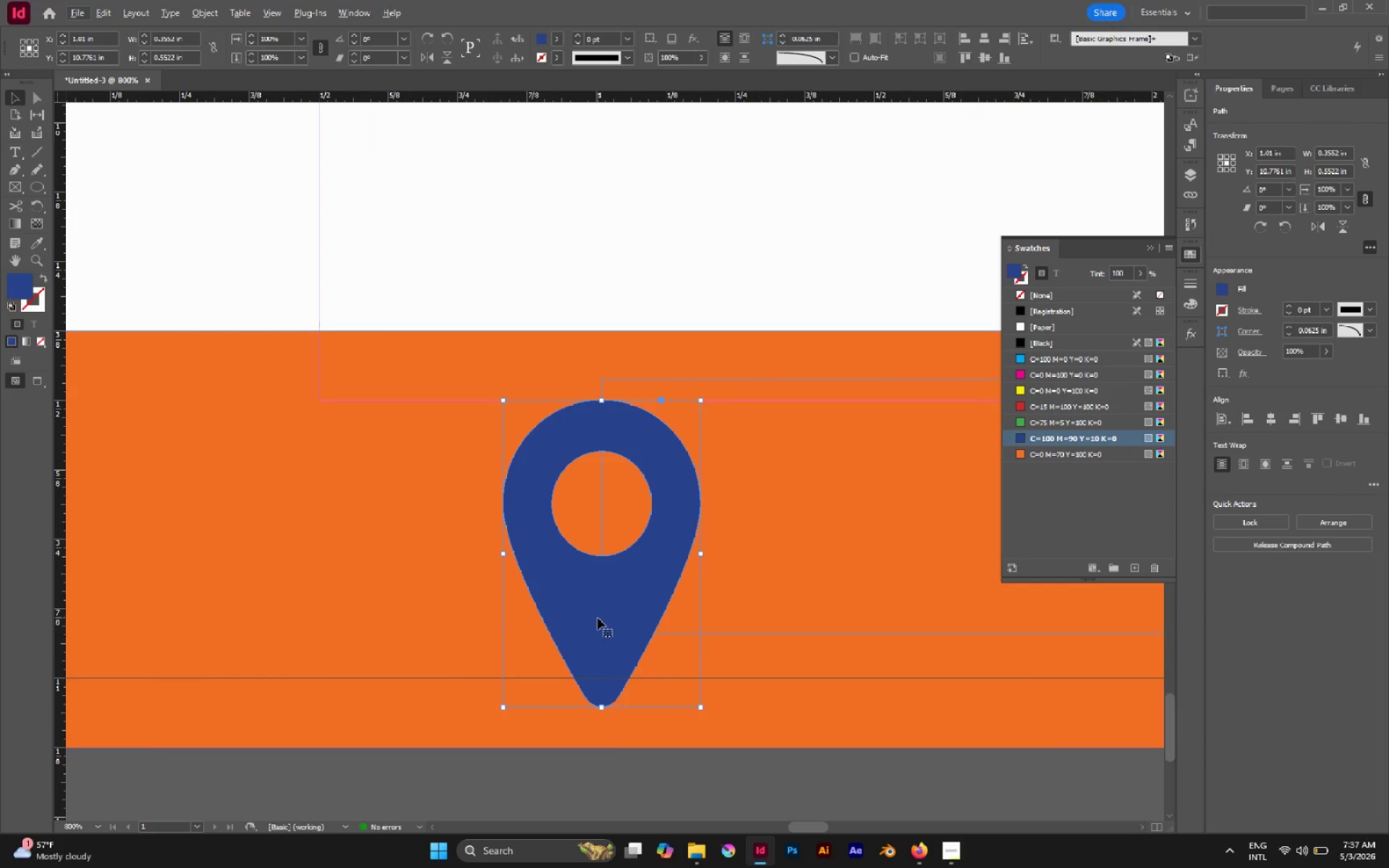 
left_click_drag(start_coordinate=[598, 618], to_coordinate=[599, 590])
 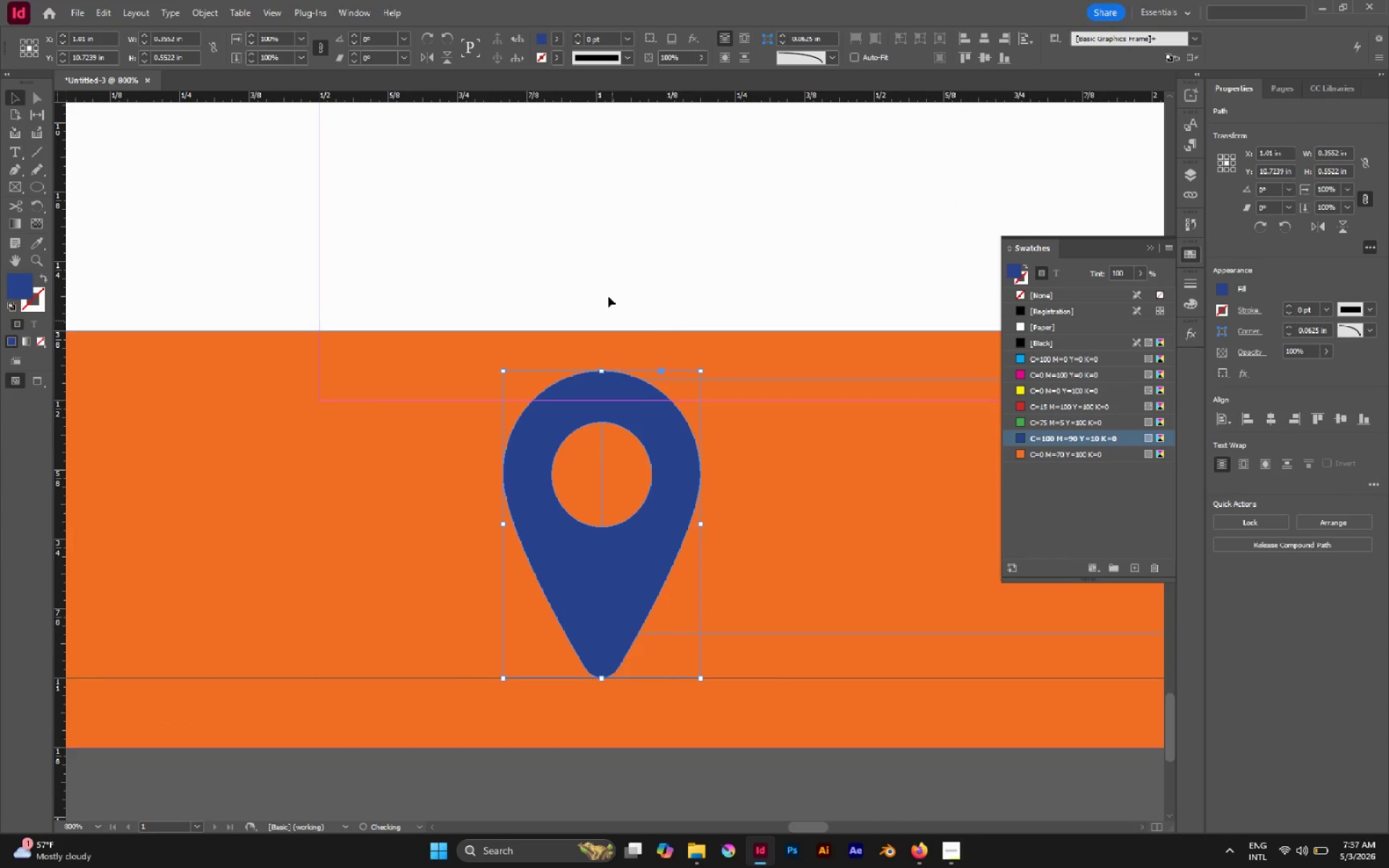 
hold_key(key=ShiftLeft, duration=1.67)
 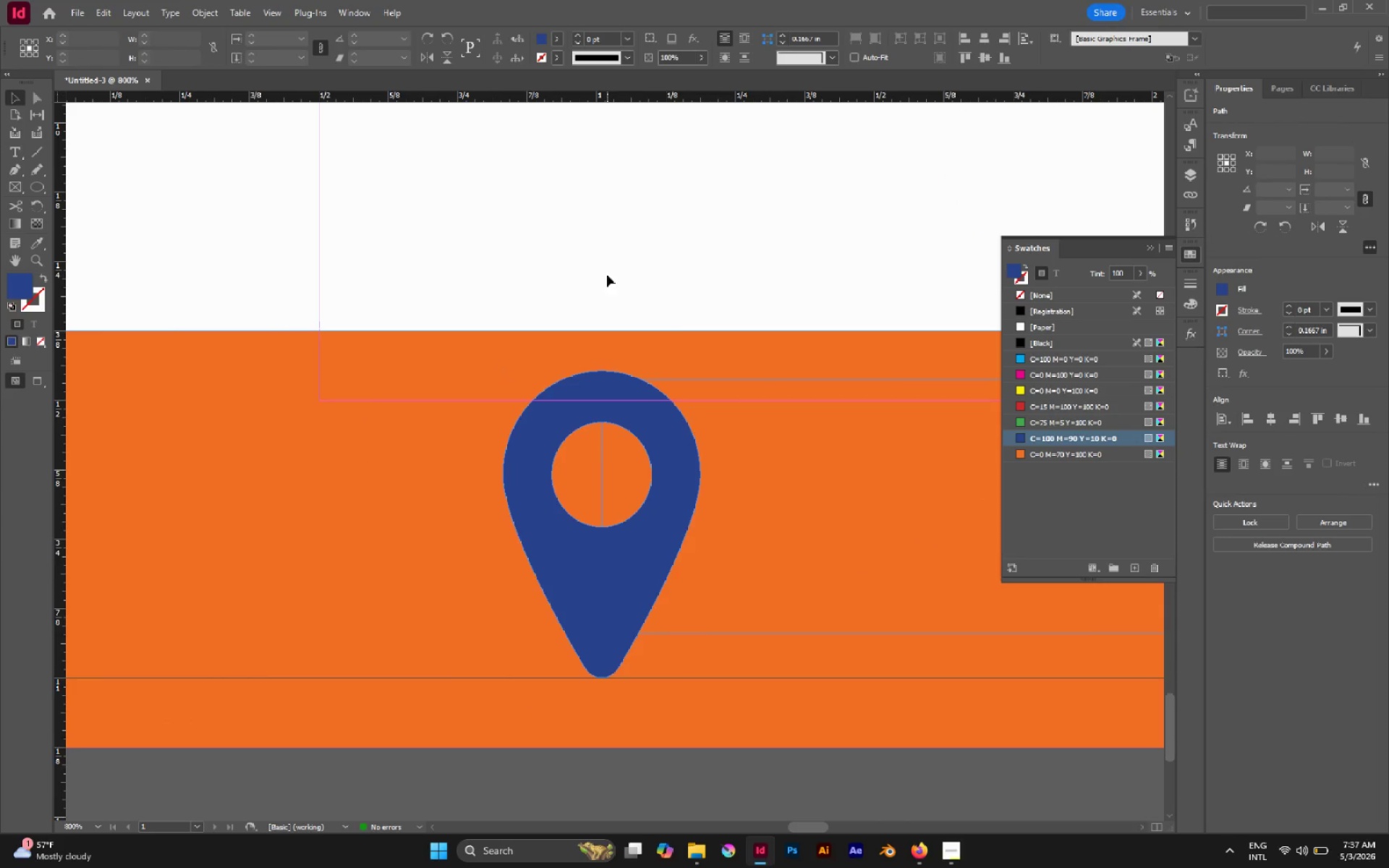 
hold_key(key=AltLeft, duration=0.98)
scroll: coordinate [606, 304], scroll_direction: down, amount: 3.0
 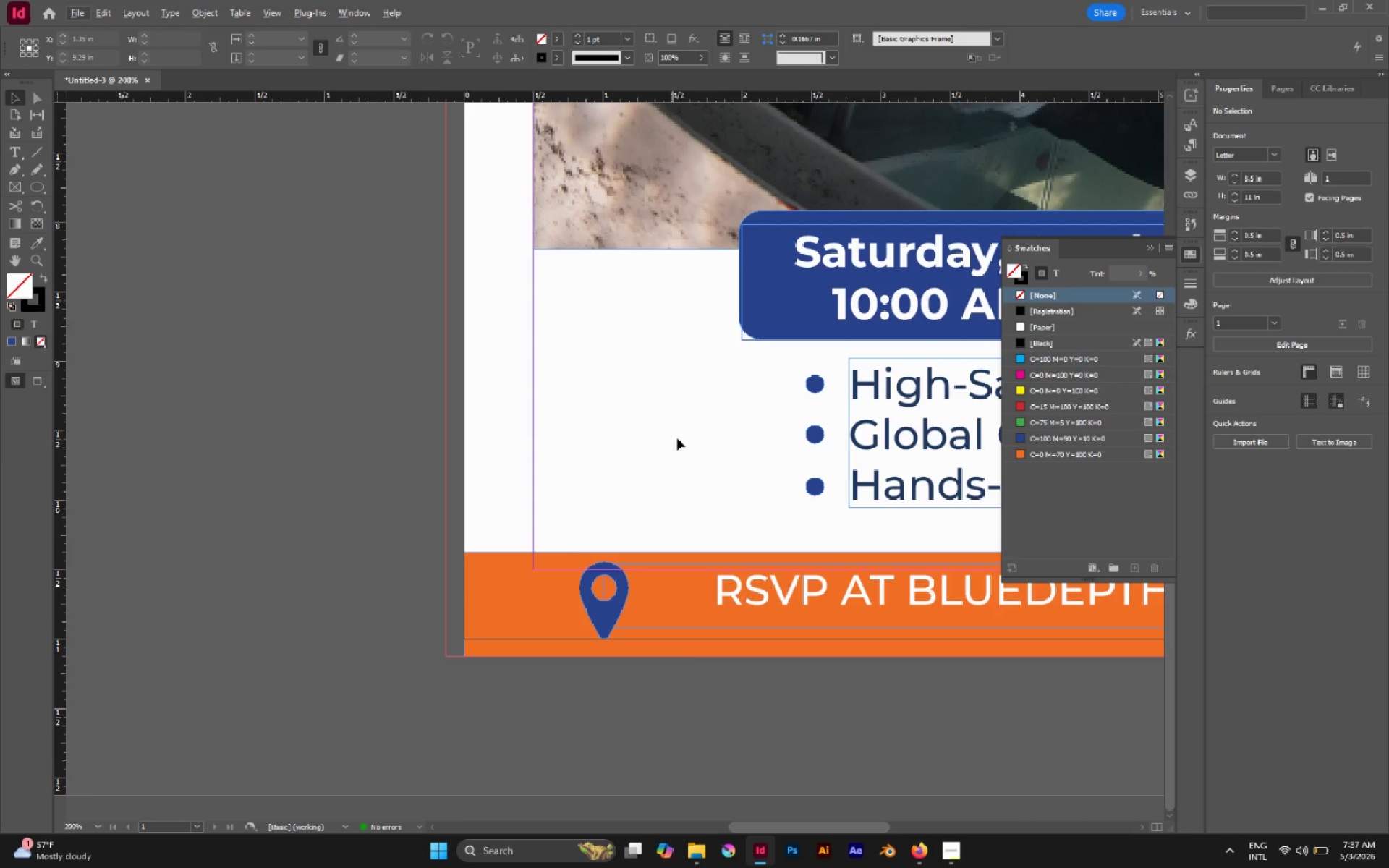 
hold_key(key=Space, duration=0.52)
 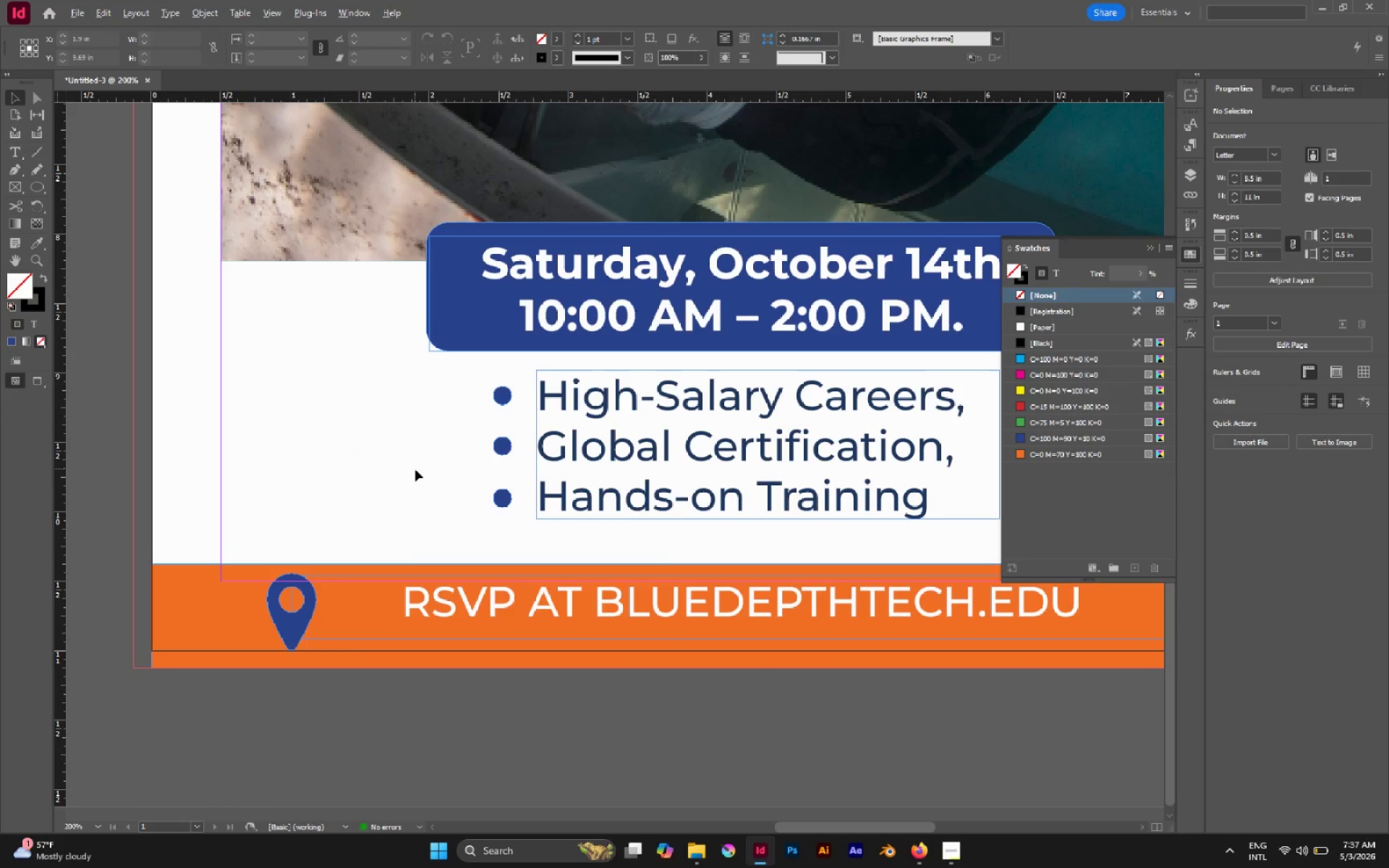 
left_click_drag(start_coordinate=[679, 441], to_coordinate=[366, 454])
 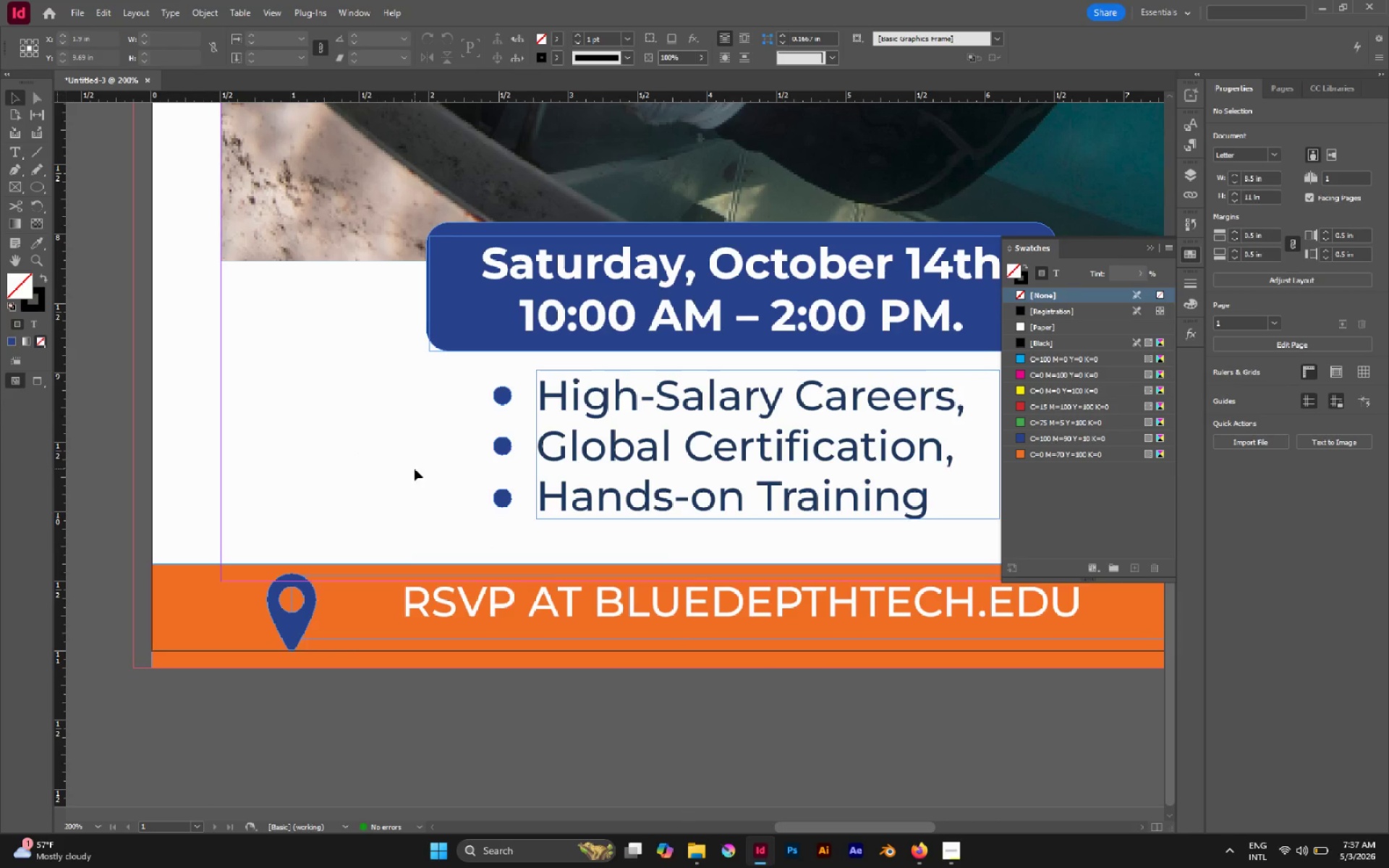 
hold_key(key=AltLeft, duration=0.62)
scroll: coordinate [415, 469], scroll_direction: up, amount: 1.0
 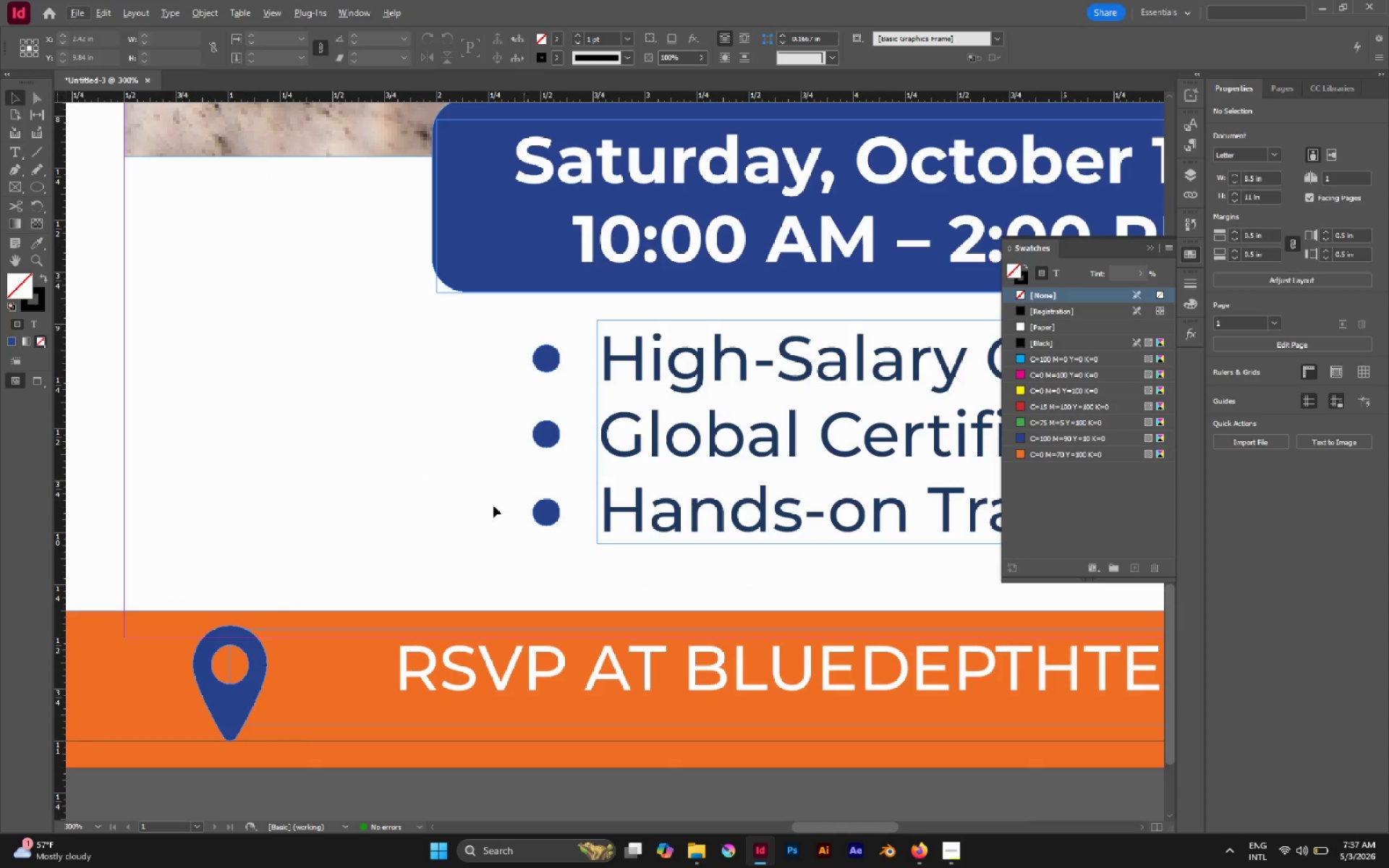 
hold_key(key=AltLeft, duration=0.5)
 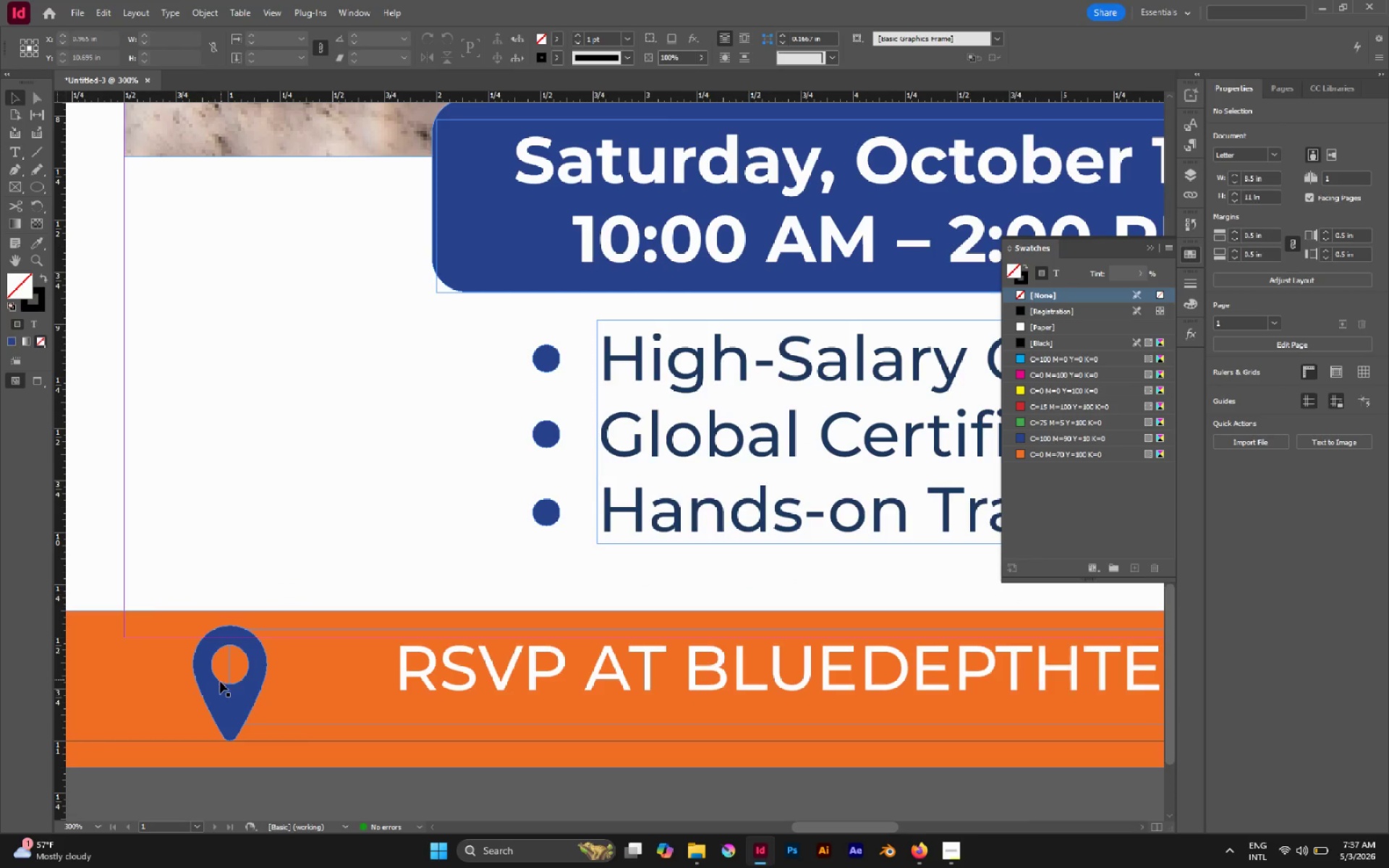 
left_click([220, 684])
 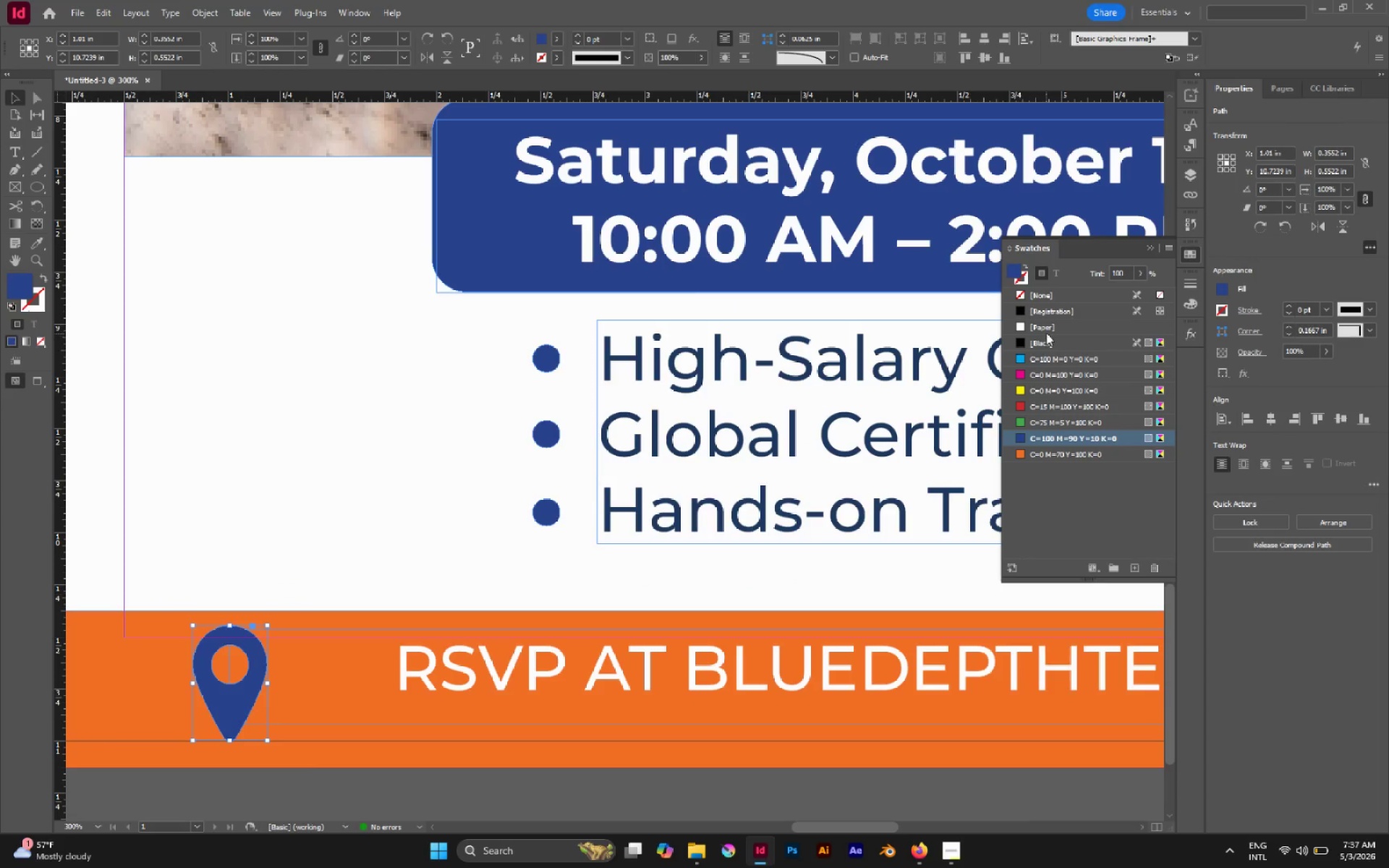 
left_click([1045, 325])
 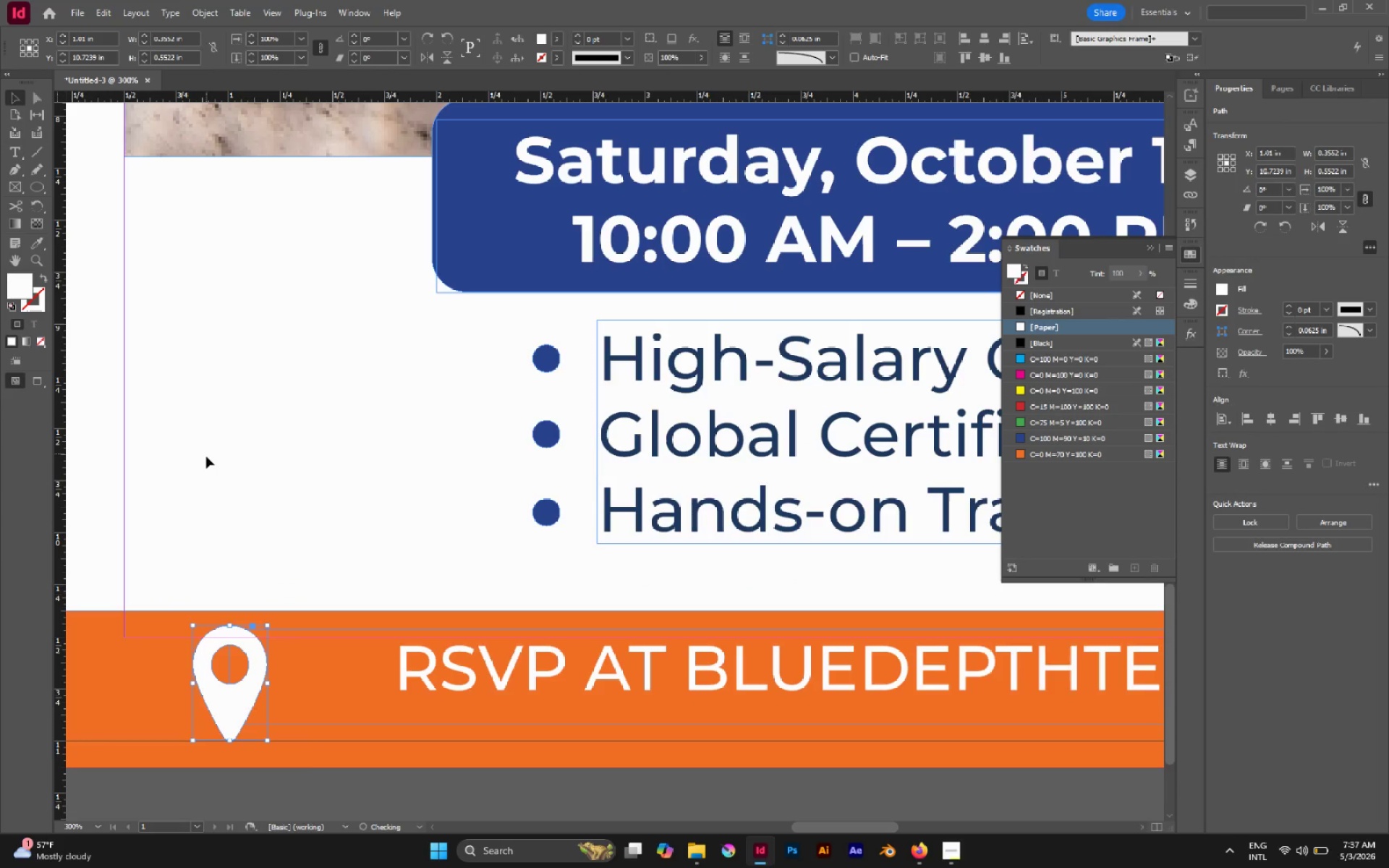 
left_click([207, 458])
 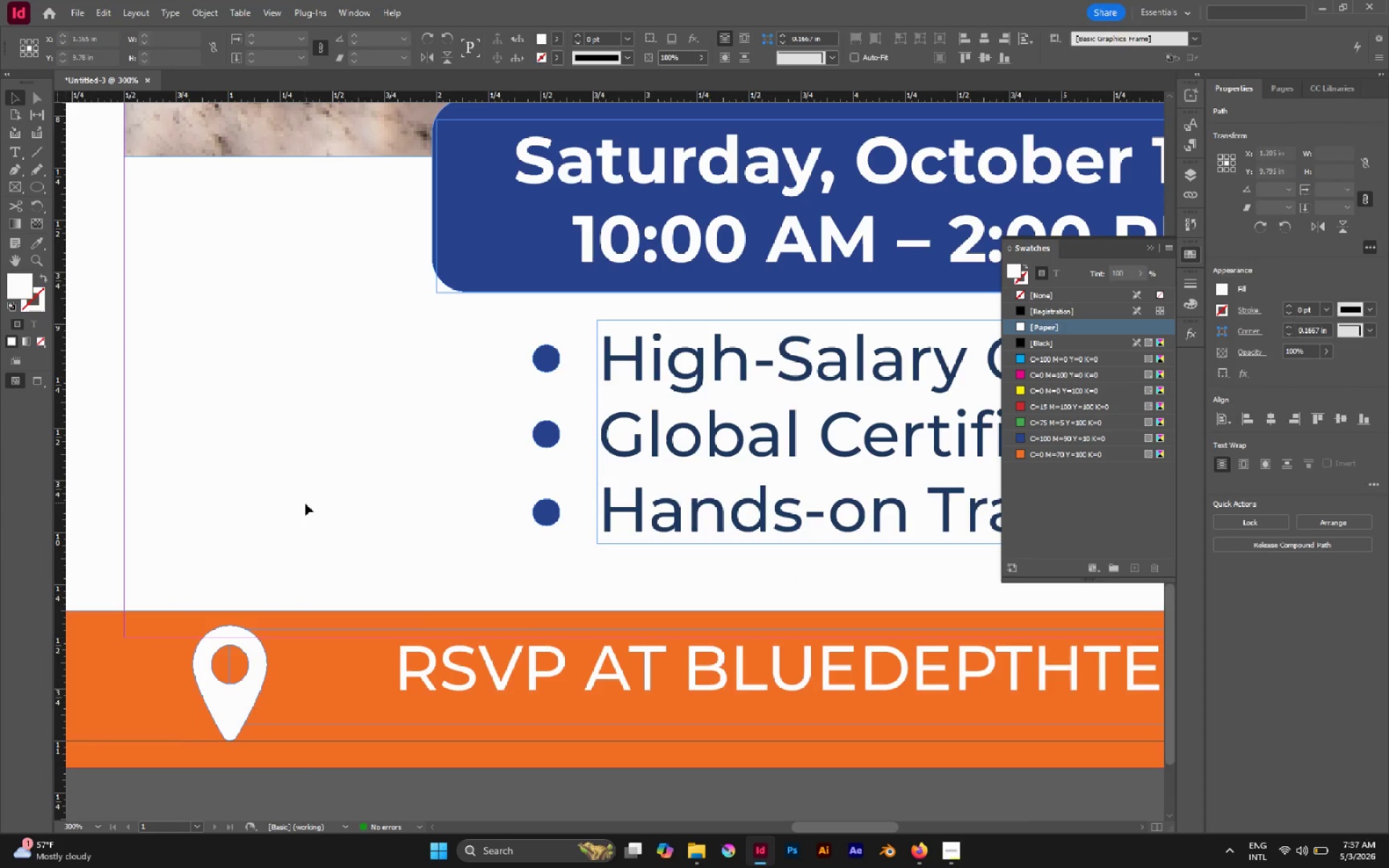 
hold_key(key=AltLeft, duration=0.56)
scroll: coordinate [310, 510], scroll_direction: down, amount: 1.0
 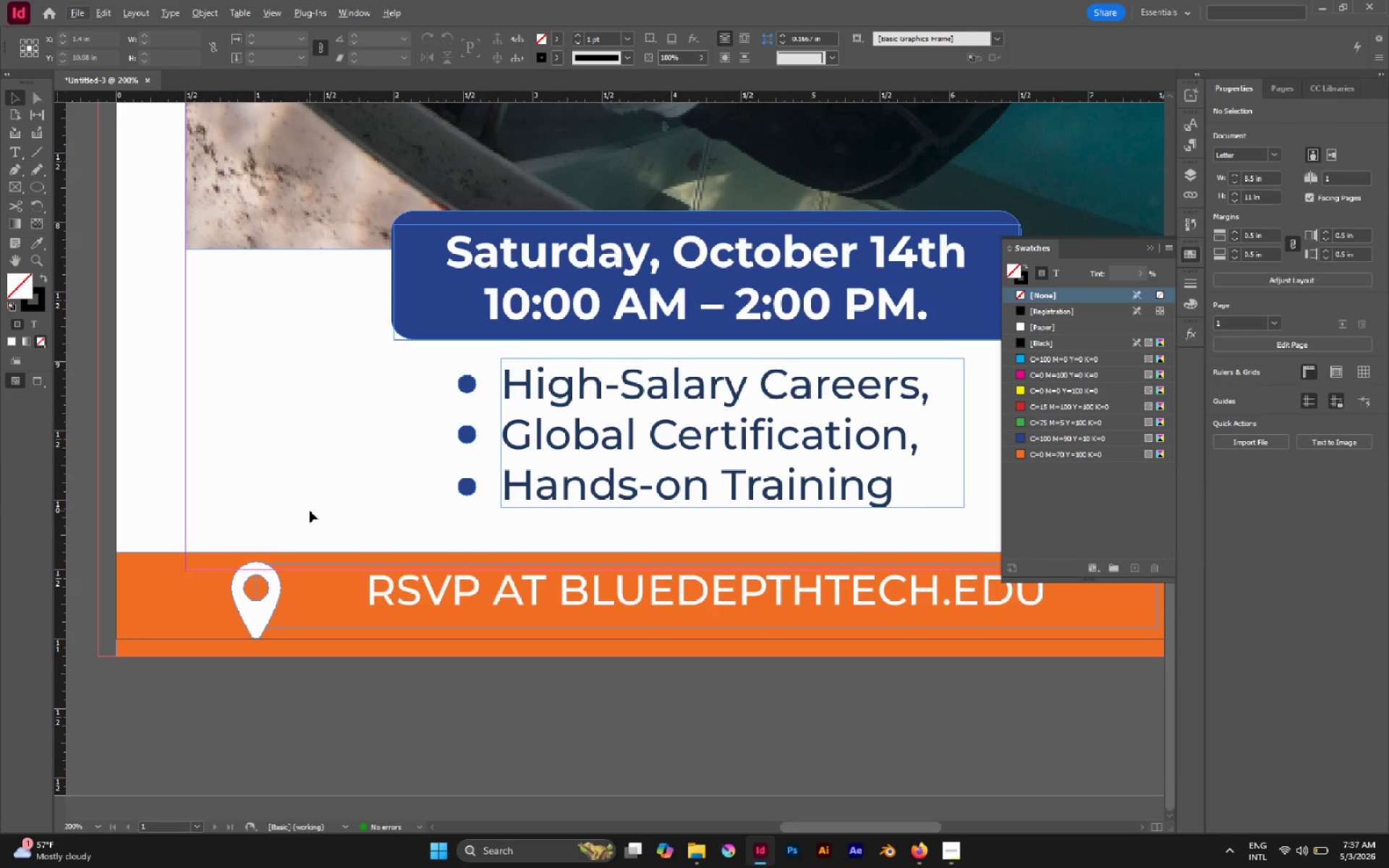 
key(D)
 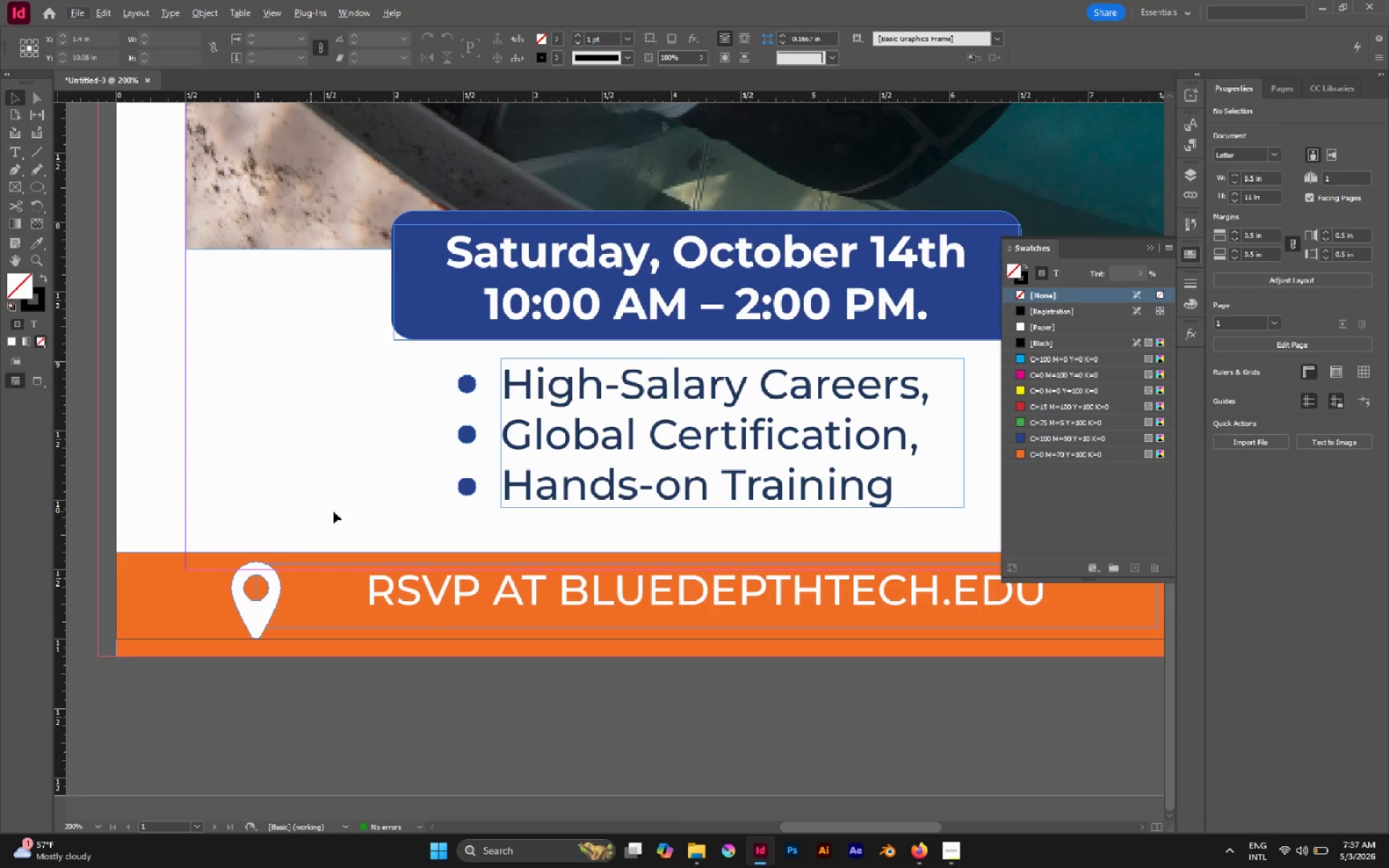 
left_click([361, 511])
 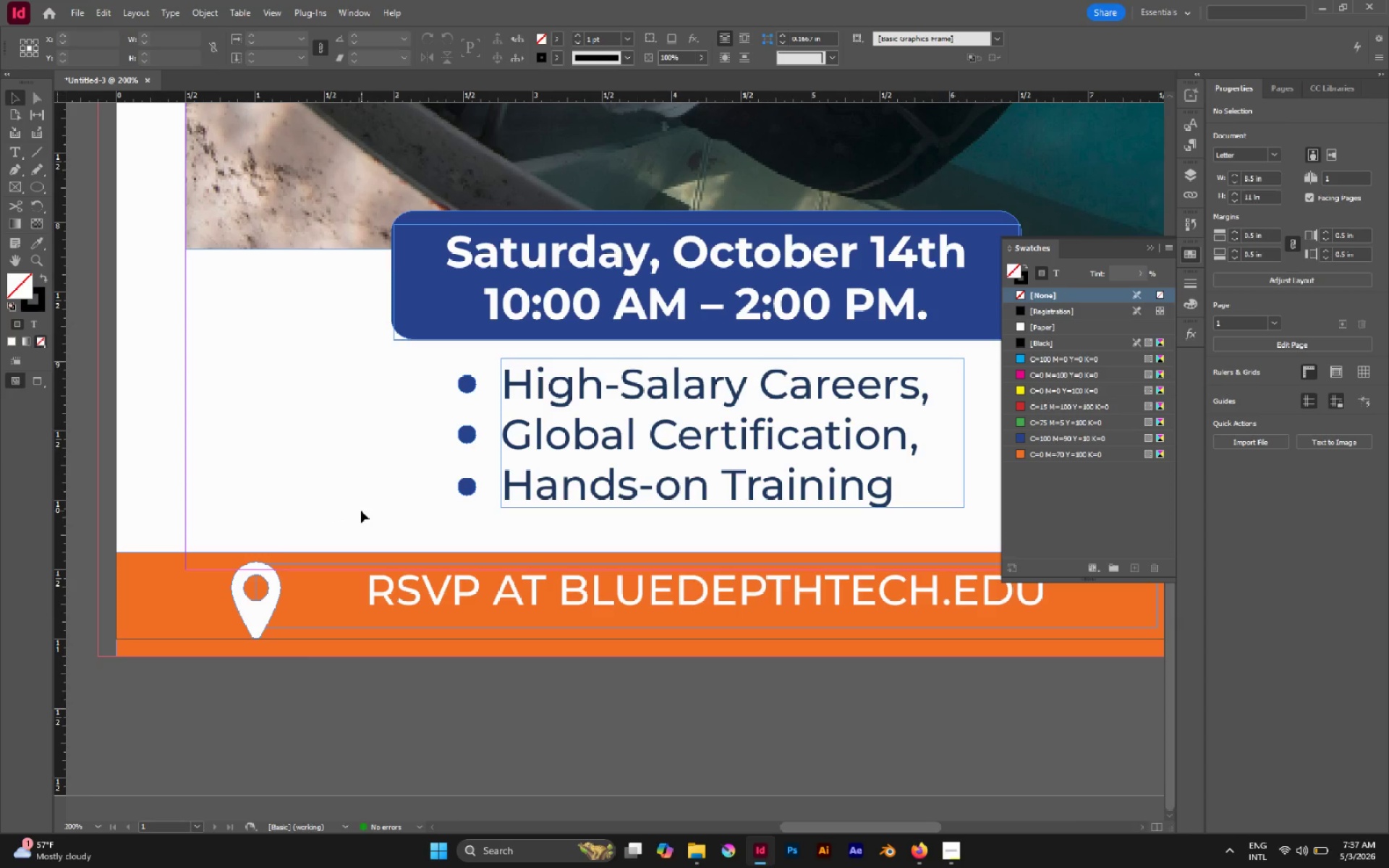 
key(D)
 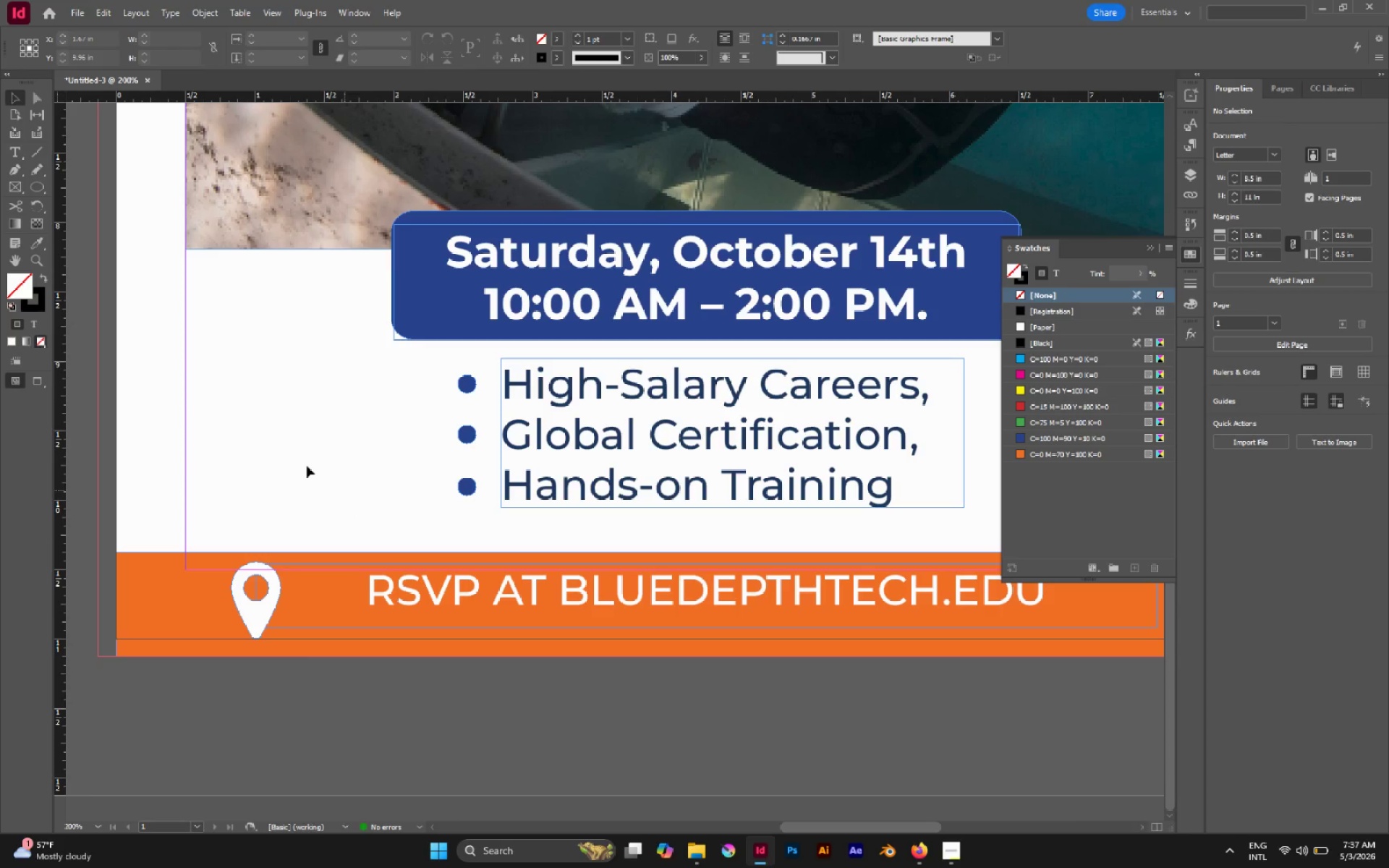 
left_click([302, 464])
 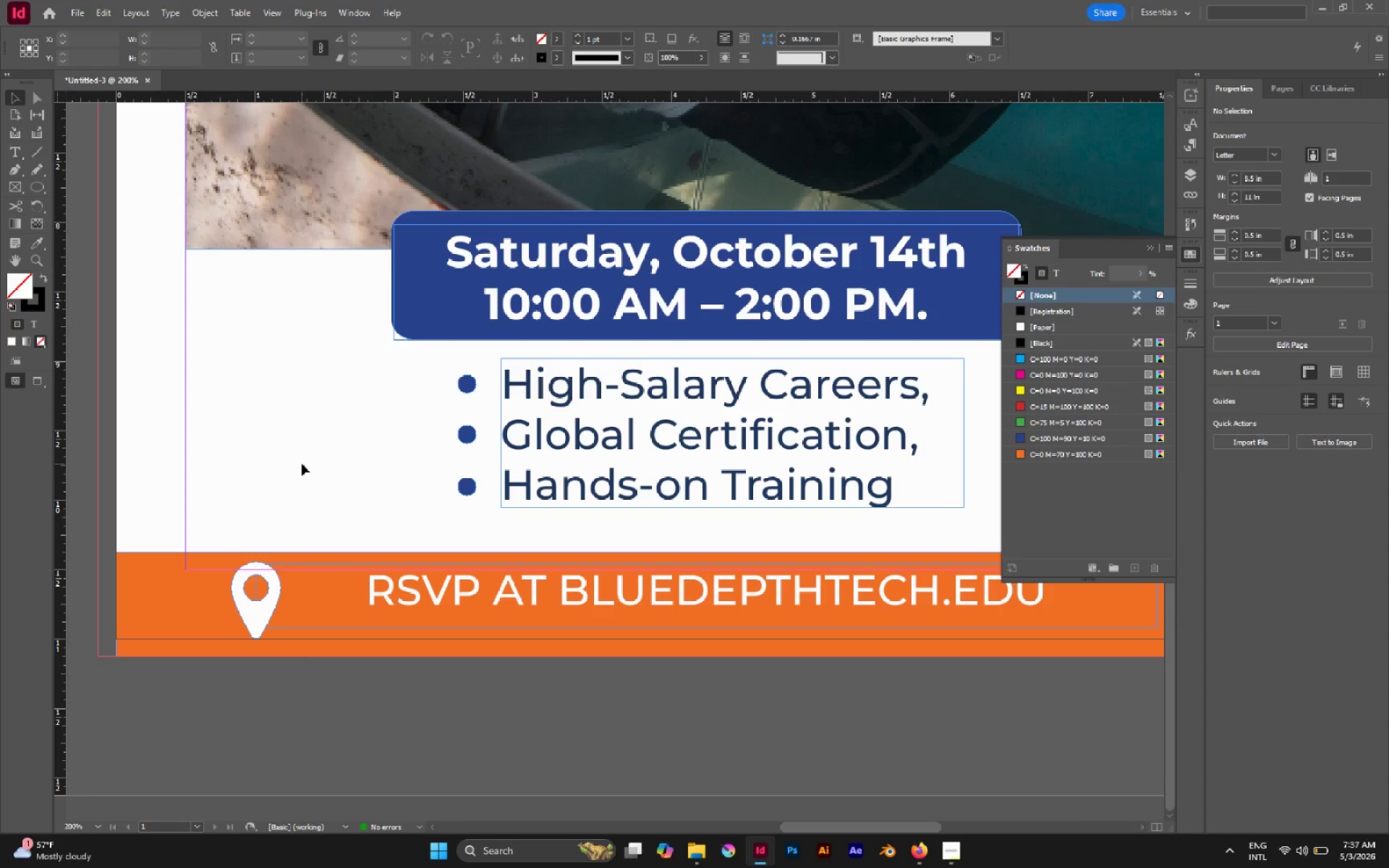 
key(D)
 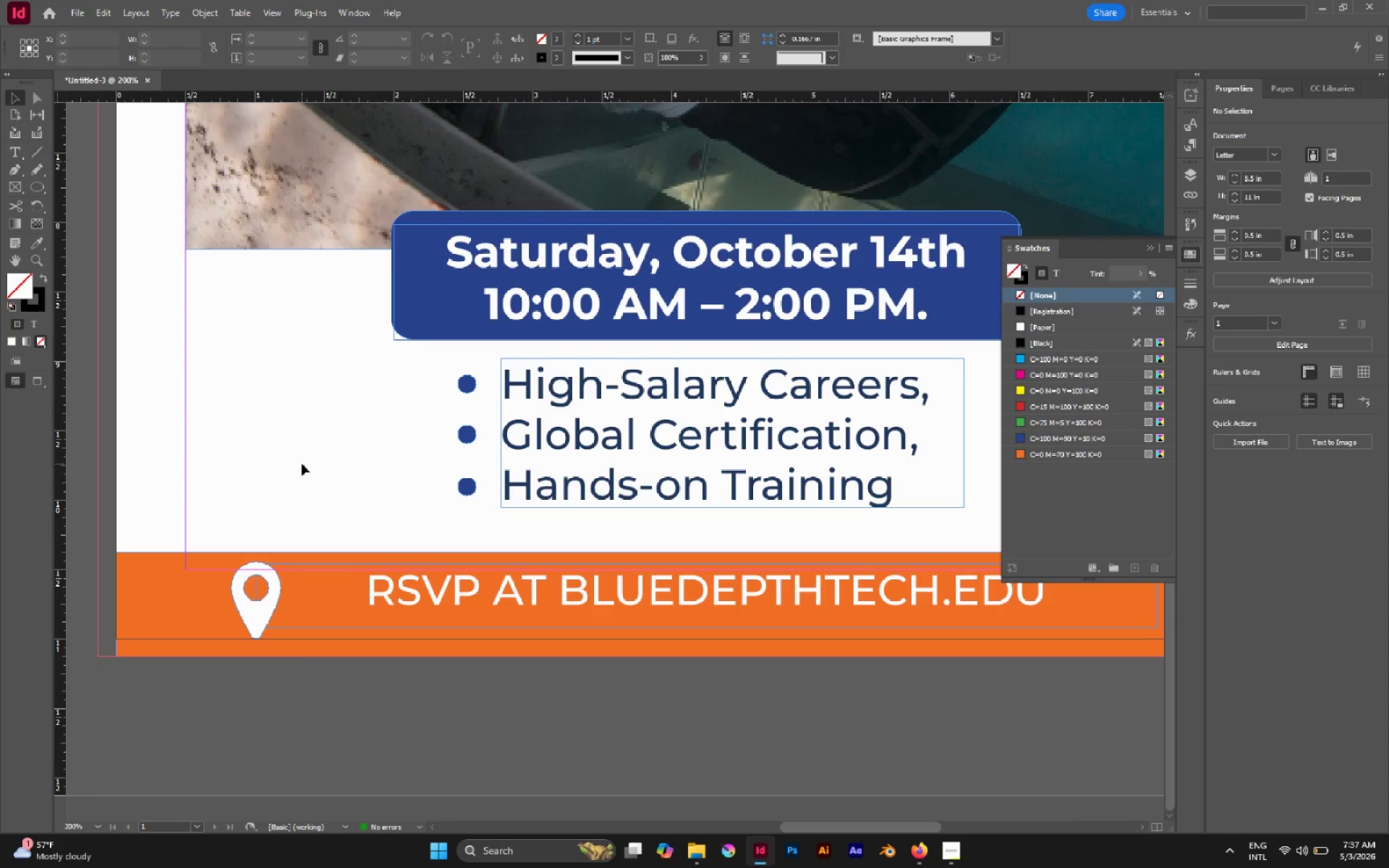 
left_click([302, 464])
 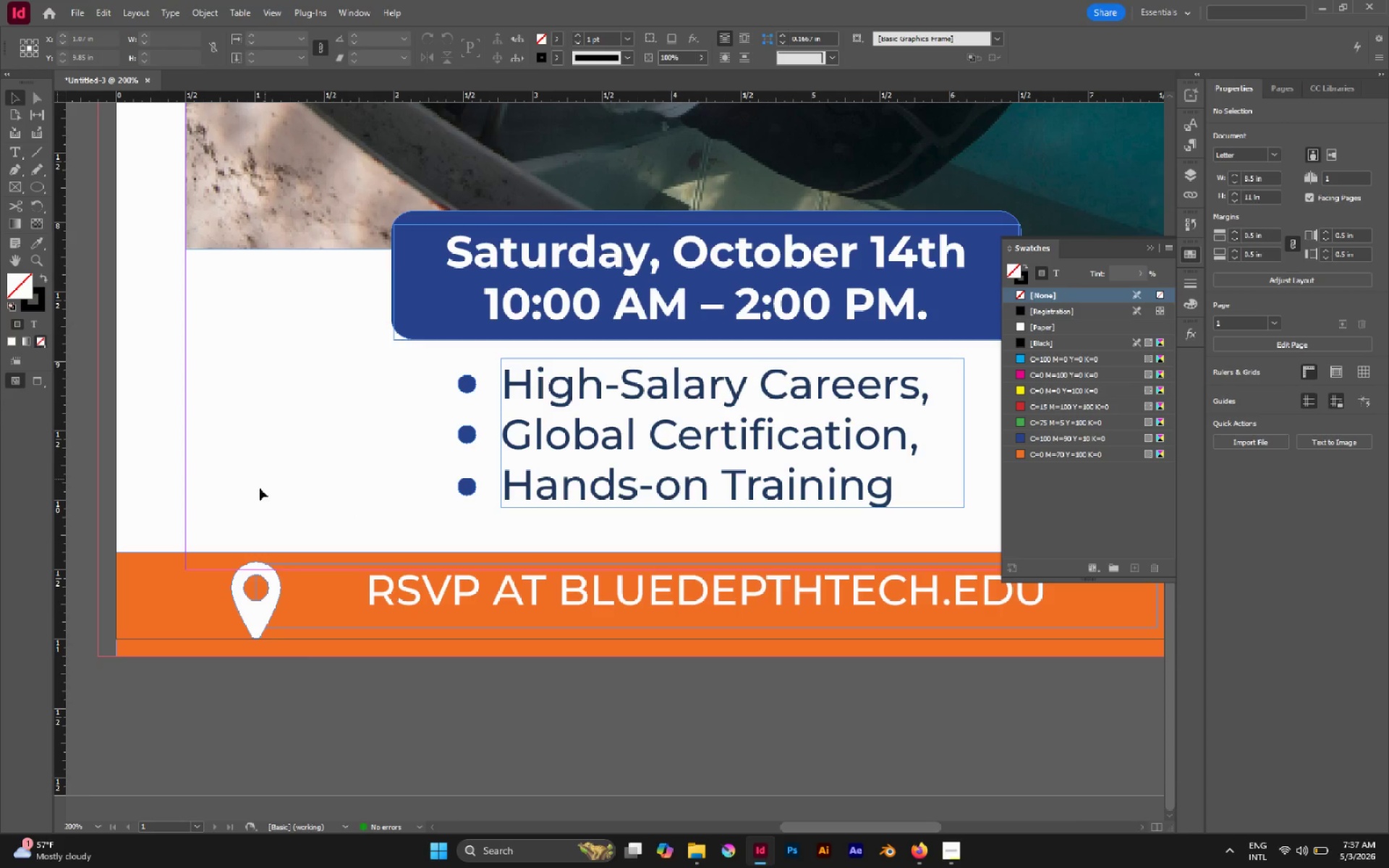 
left_click([258, 494])
 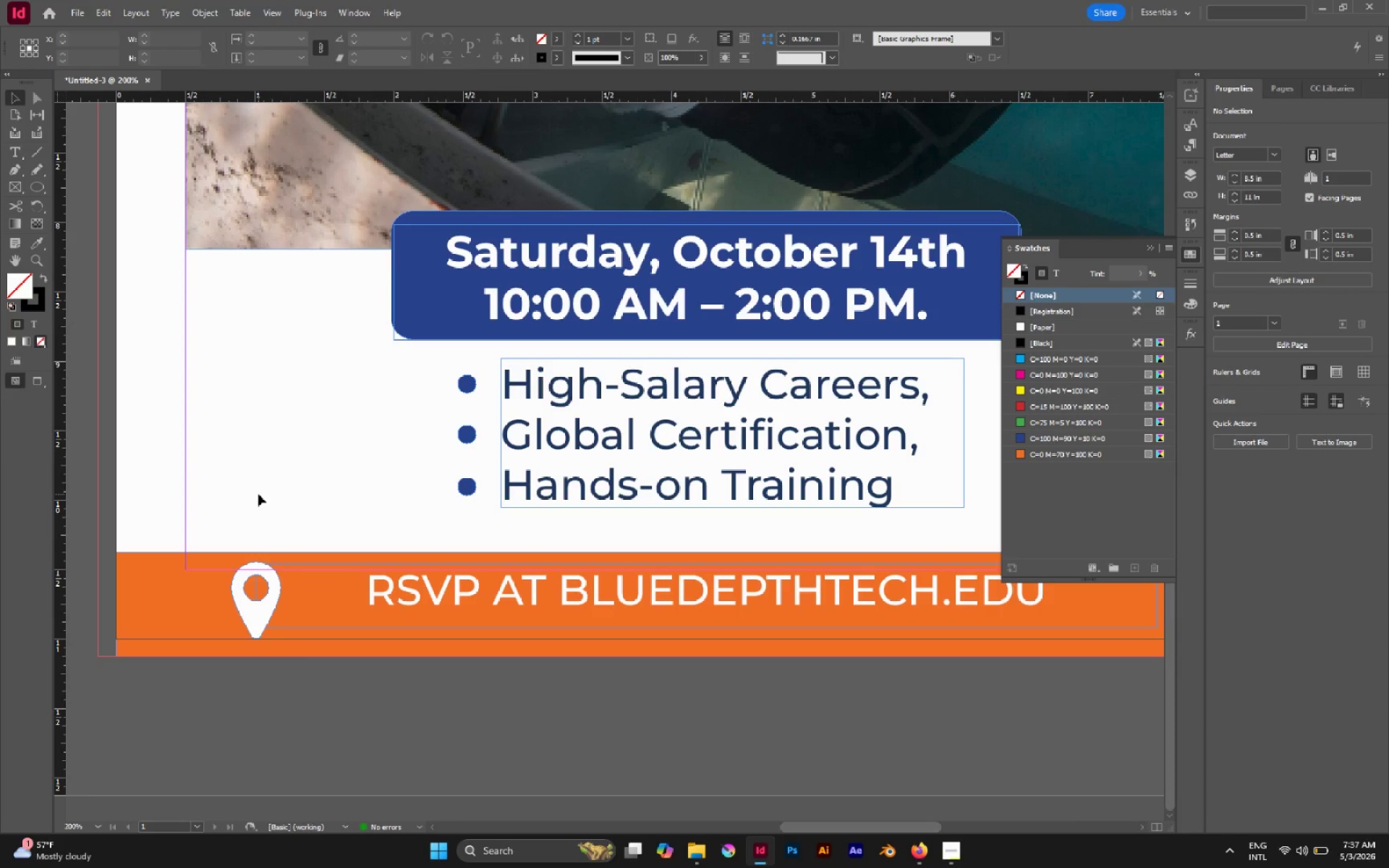 
type(DW)
 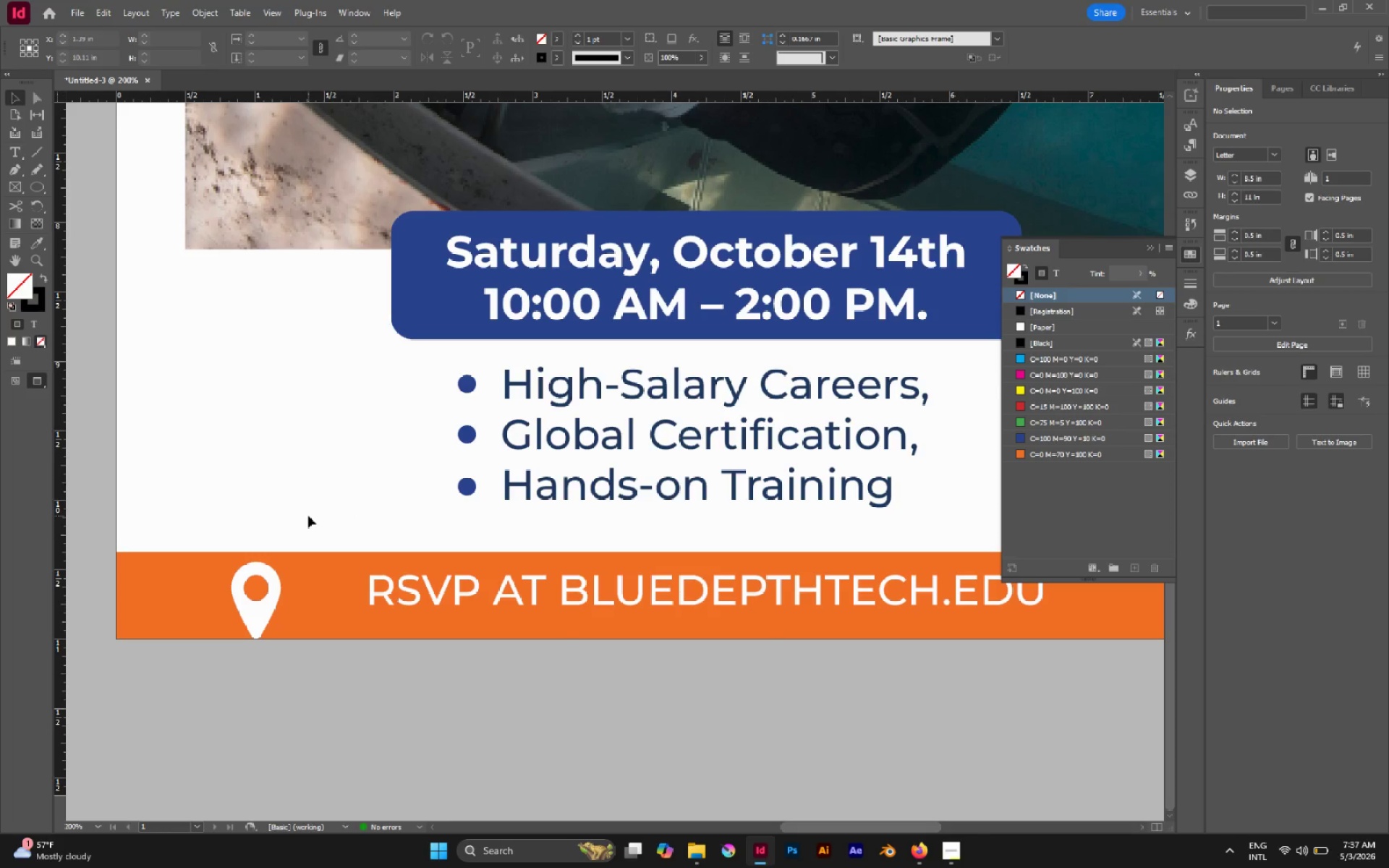 
hold_key(key=AltLeft, duration=0.59)
scroll: coordinate [309, 516], scroll_direction: down, amount: 3.0
 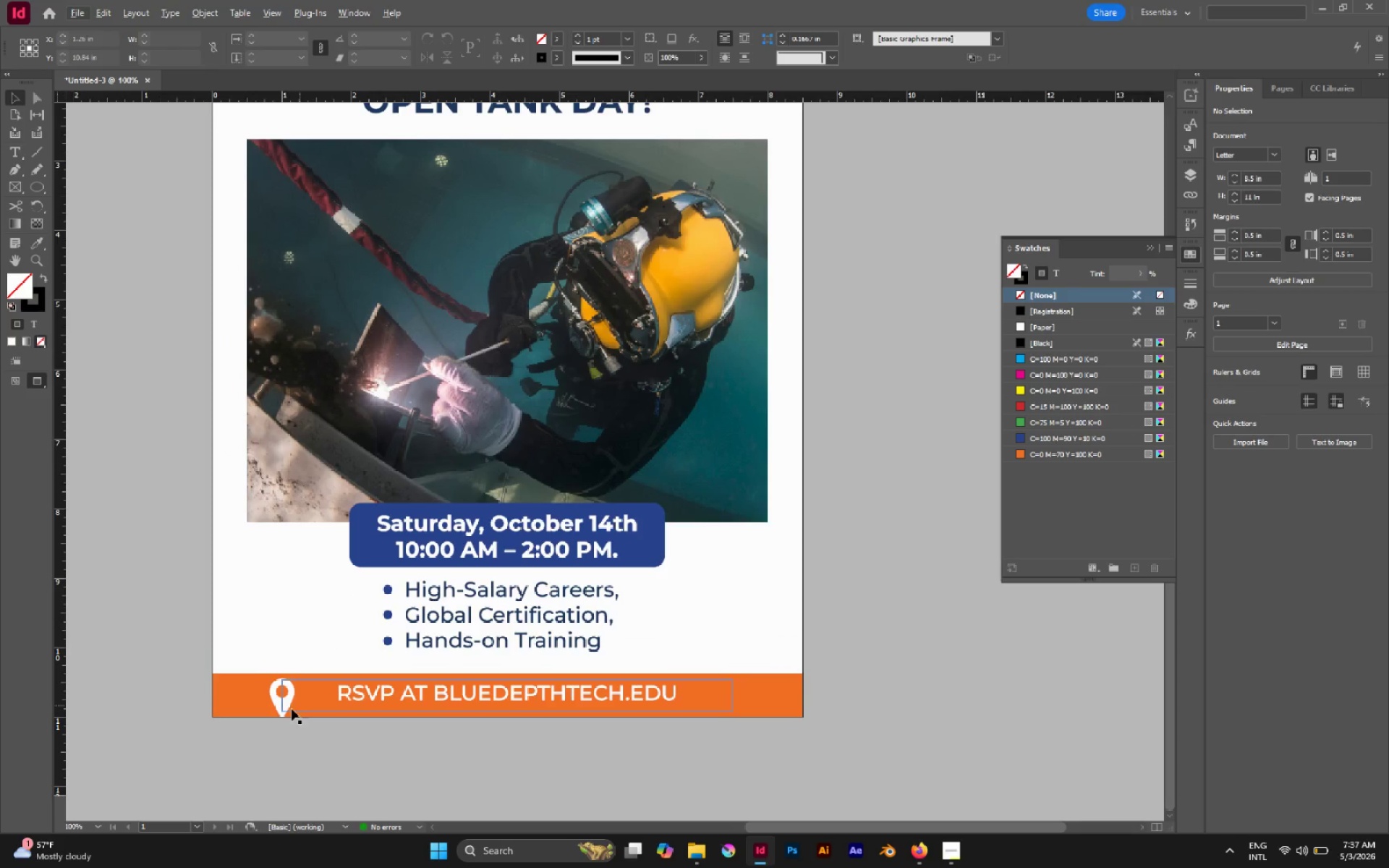 
left_click([279, 702])
 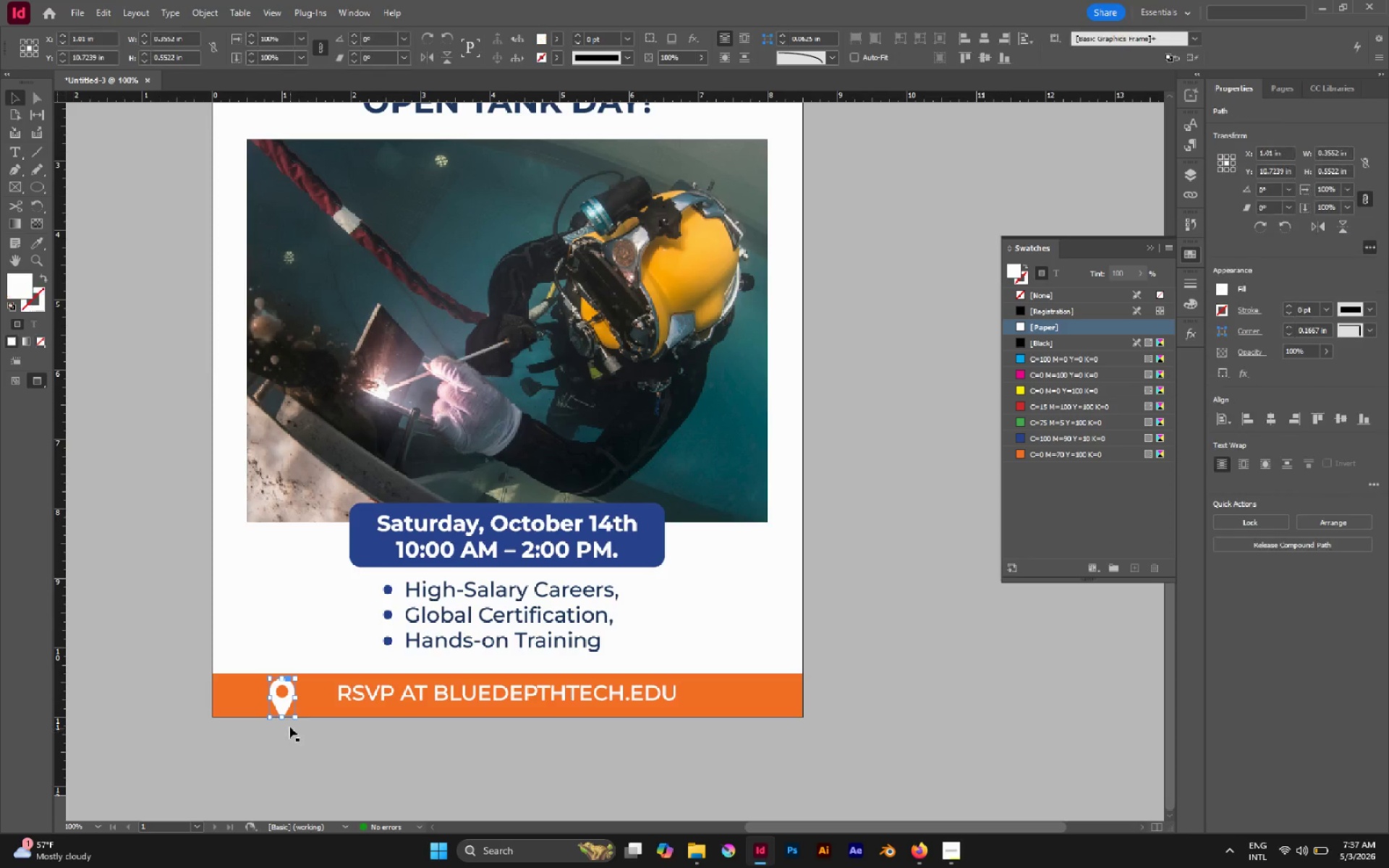 
hold_key(key=ShiftLeft, duration=2.0)
left_click_drag(start_coordinate=[284, 720], to_coordinate=[281, 710])
 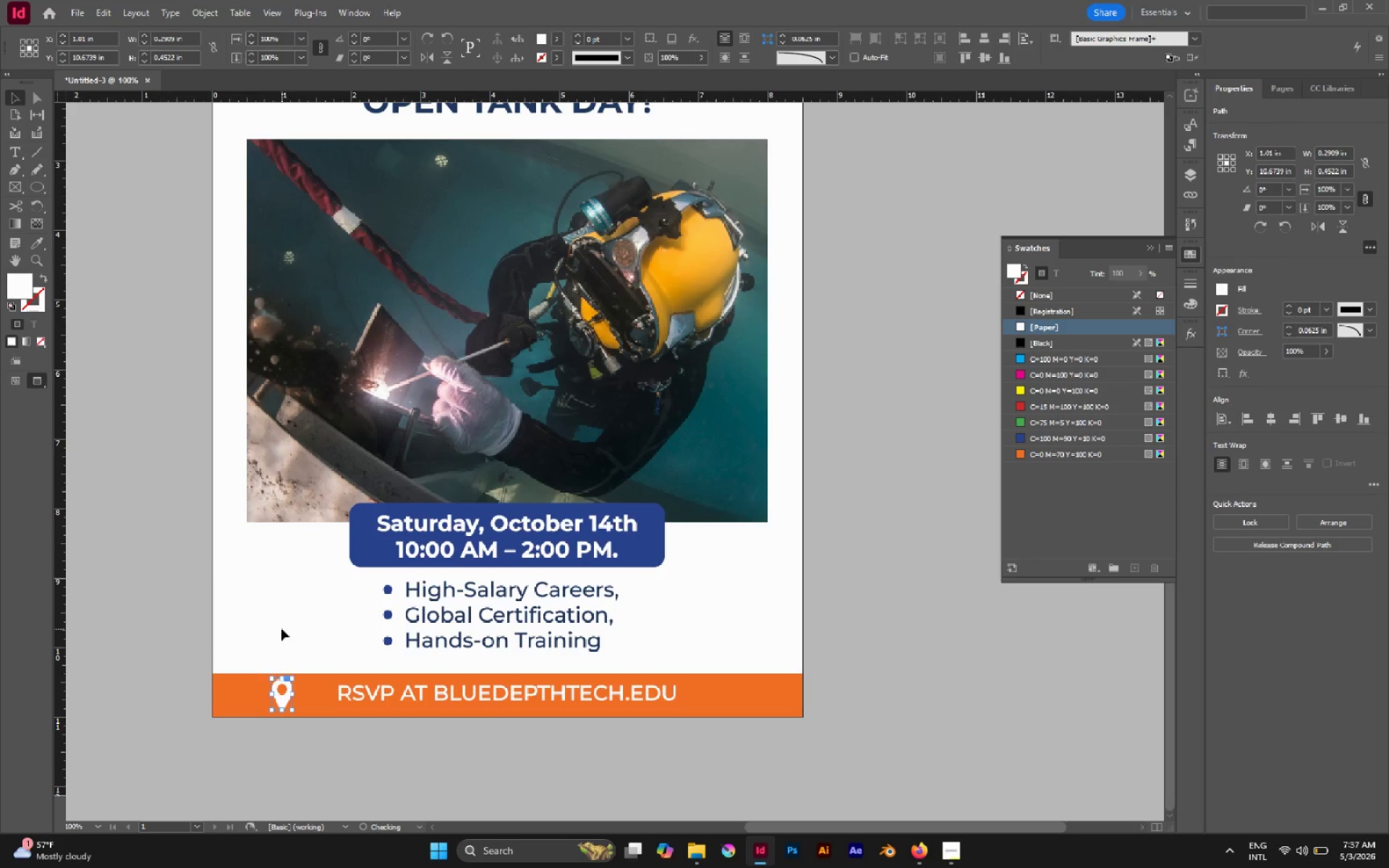 
left_click([281, 629])
 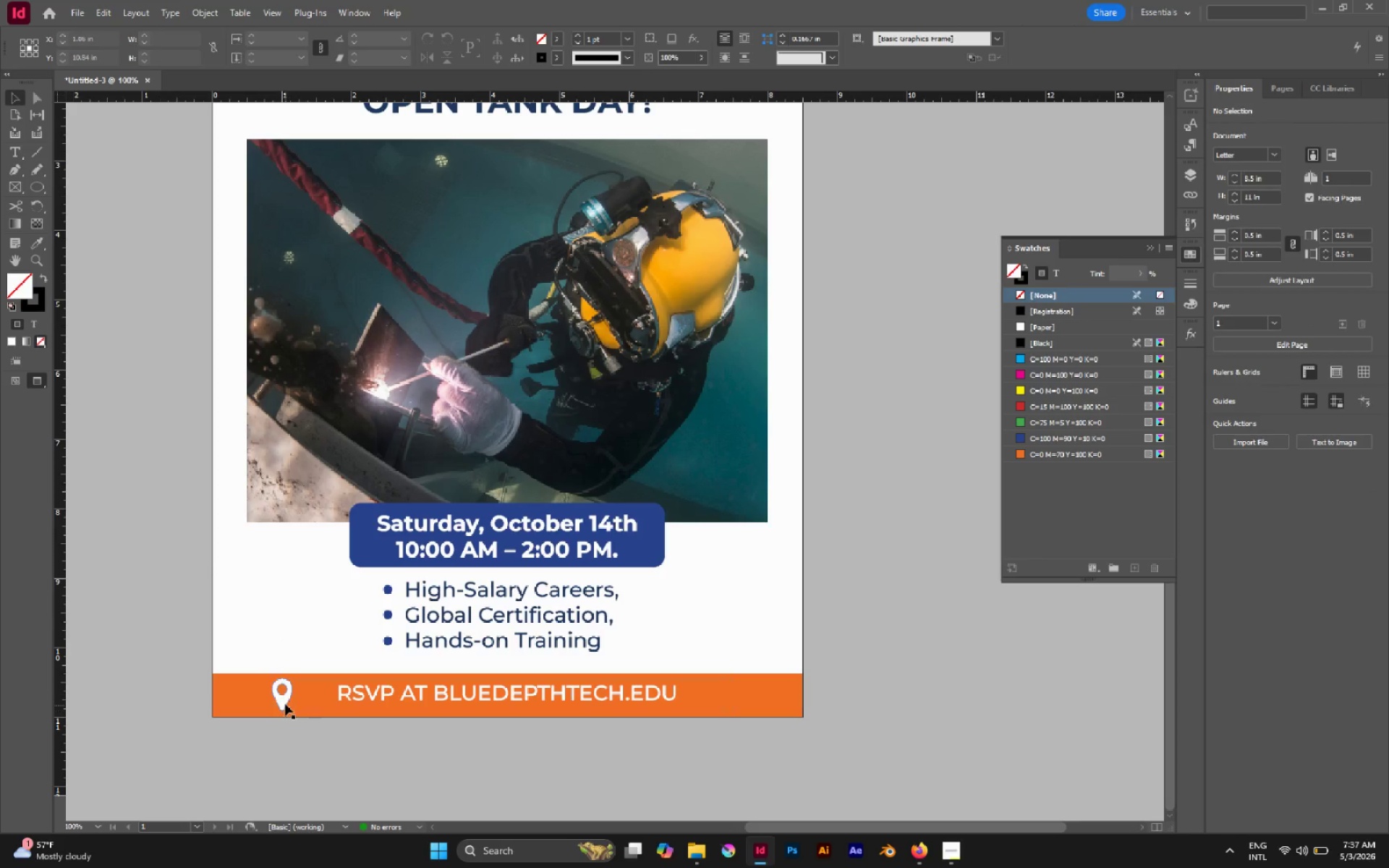 
left_click([281, 699])
 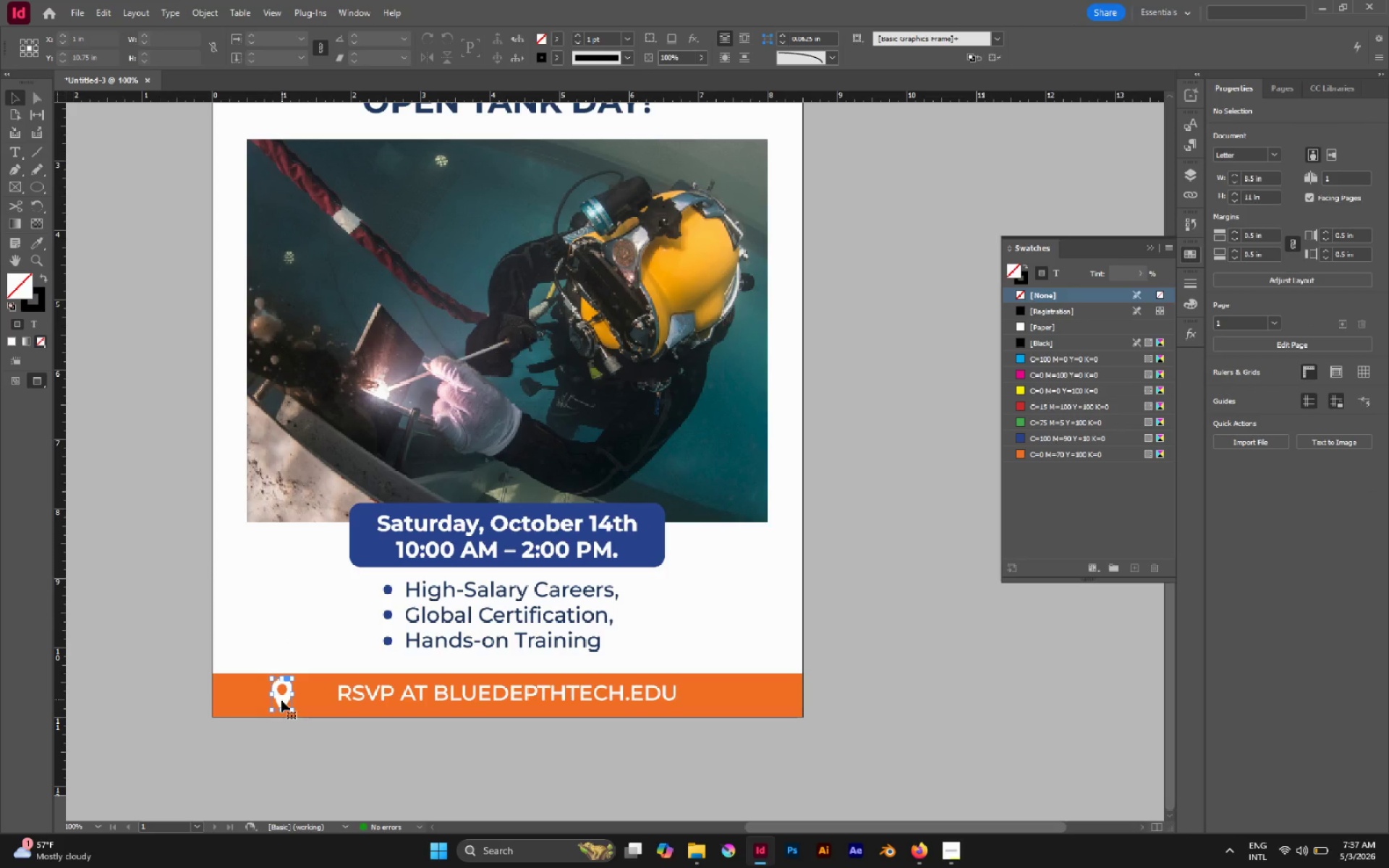 
hold_key(key=ShiftLeft, duration=2.95)
left_click([285, 711])
 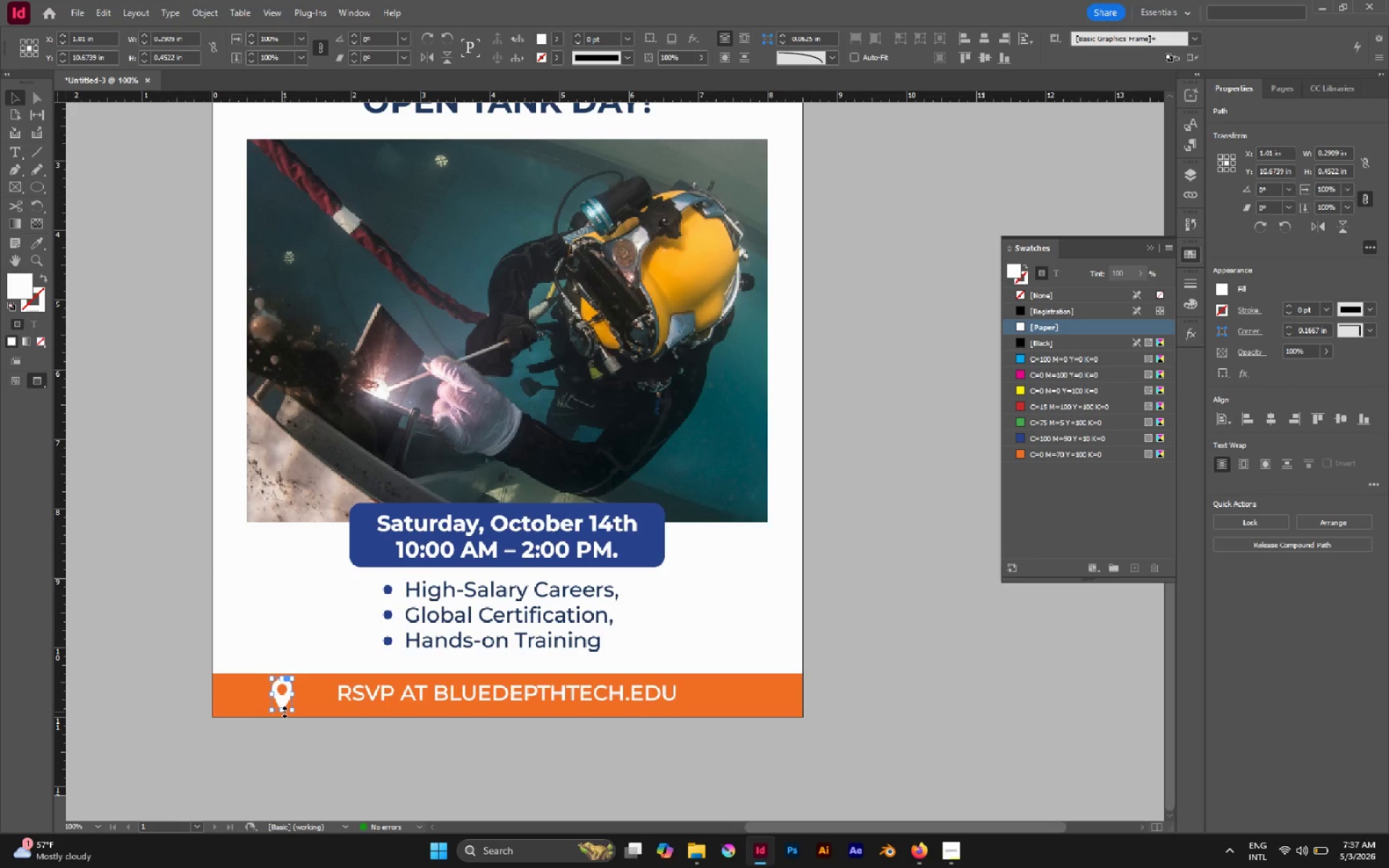 
left_click_drag(start_coordinate=[284, 712], to_coordinate=[284, 708])
 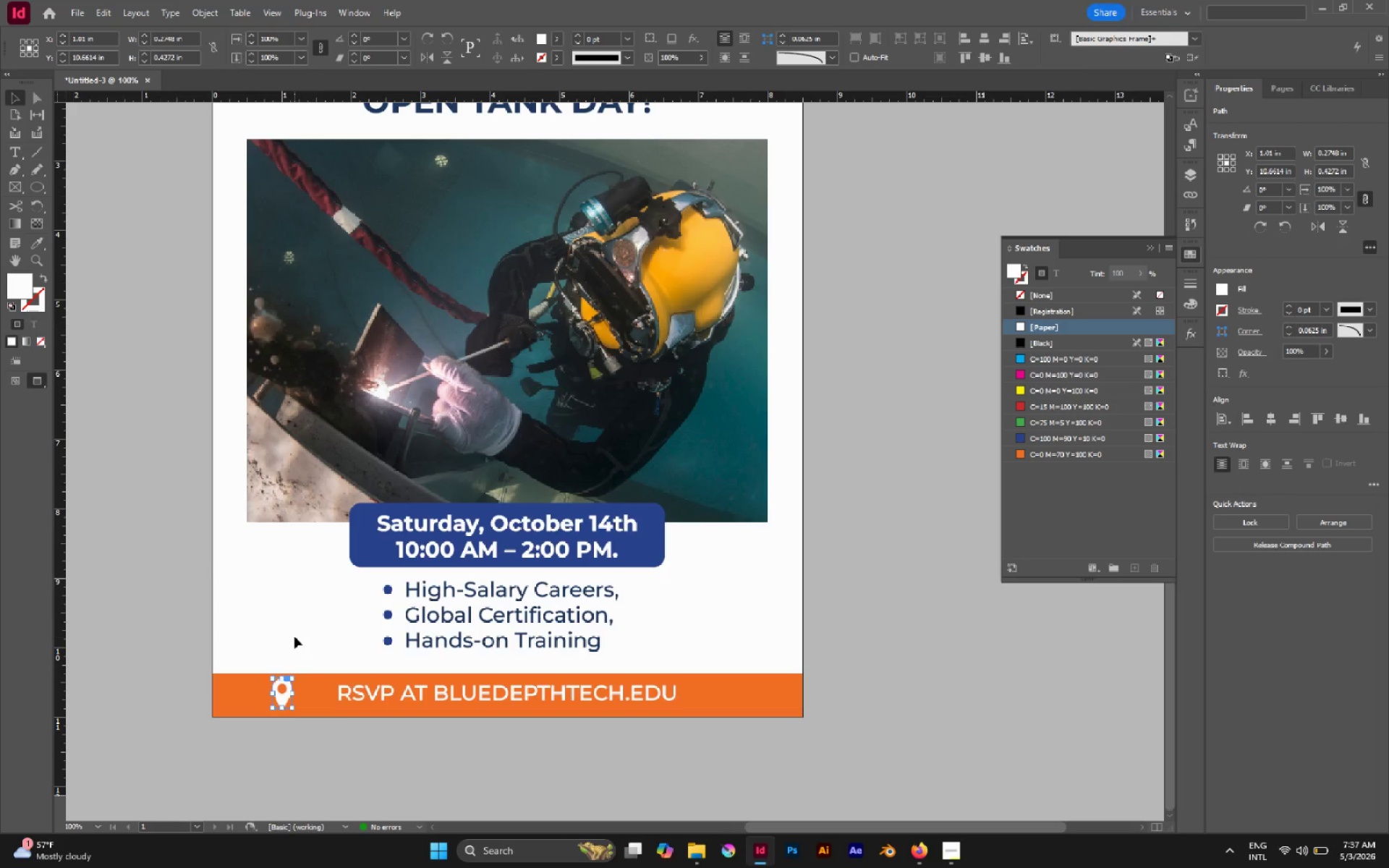 
key(ArrowDown)
 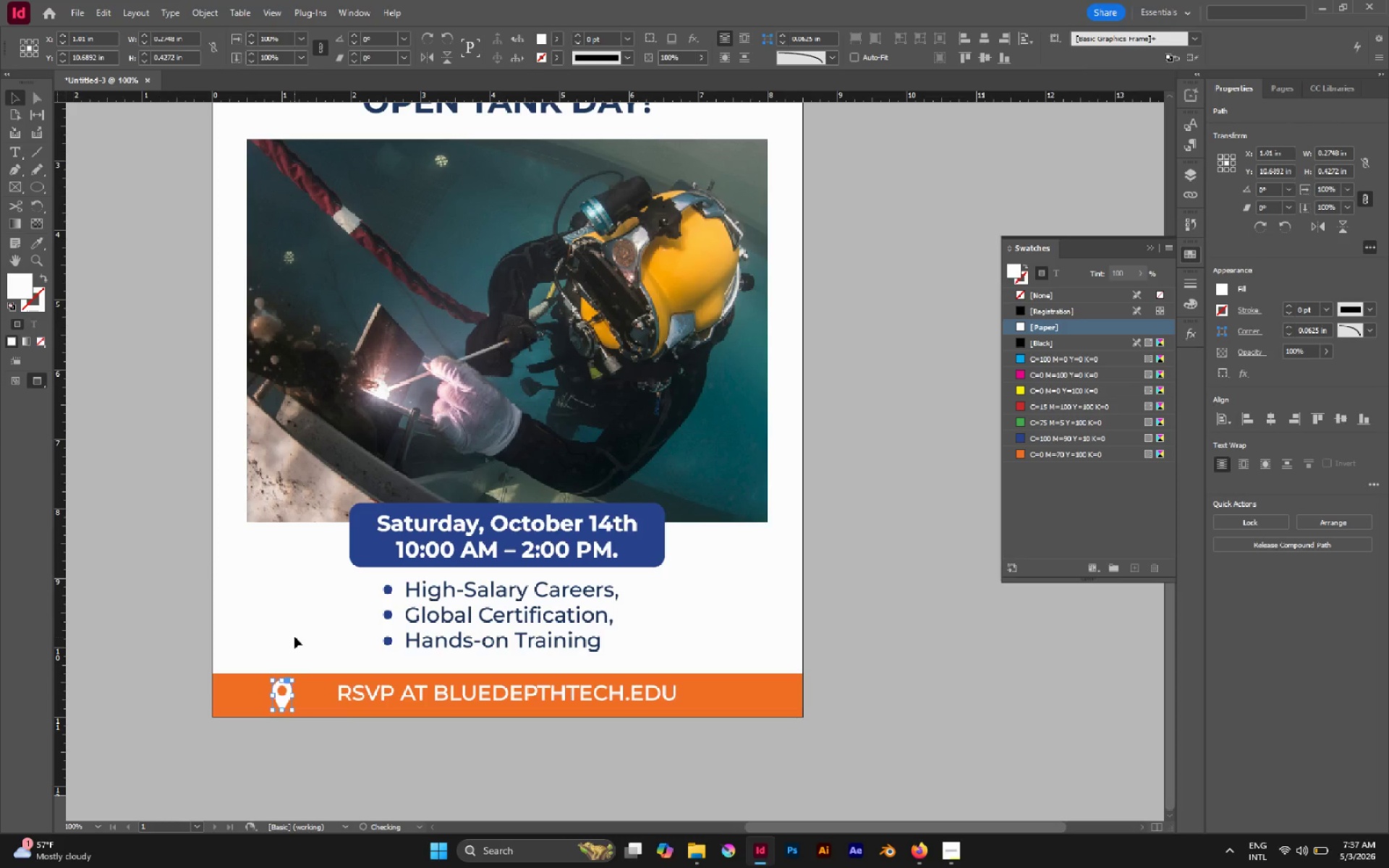 
key(ArrowDown)
 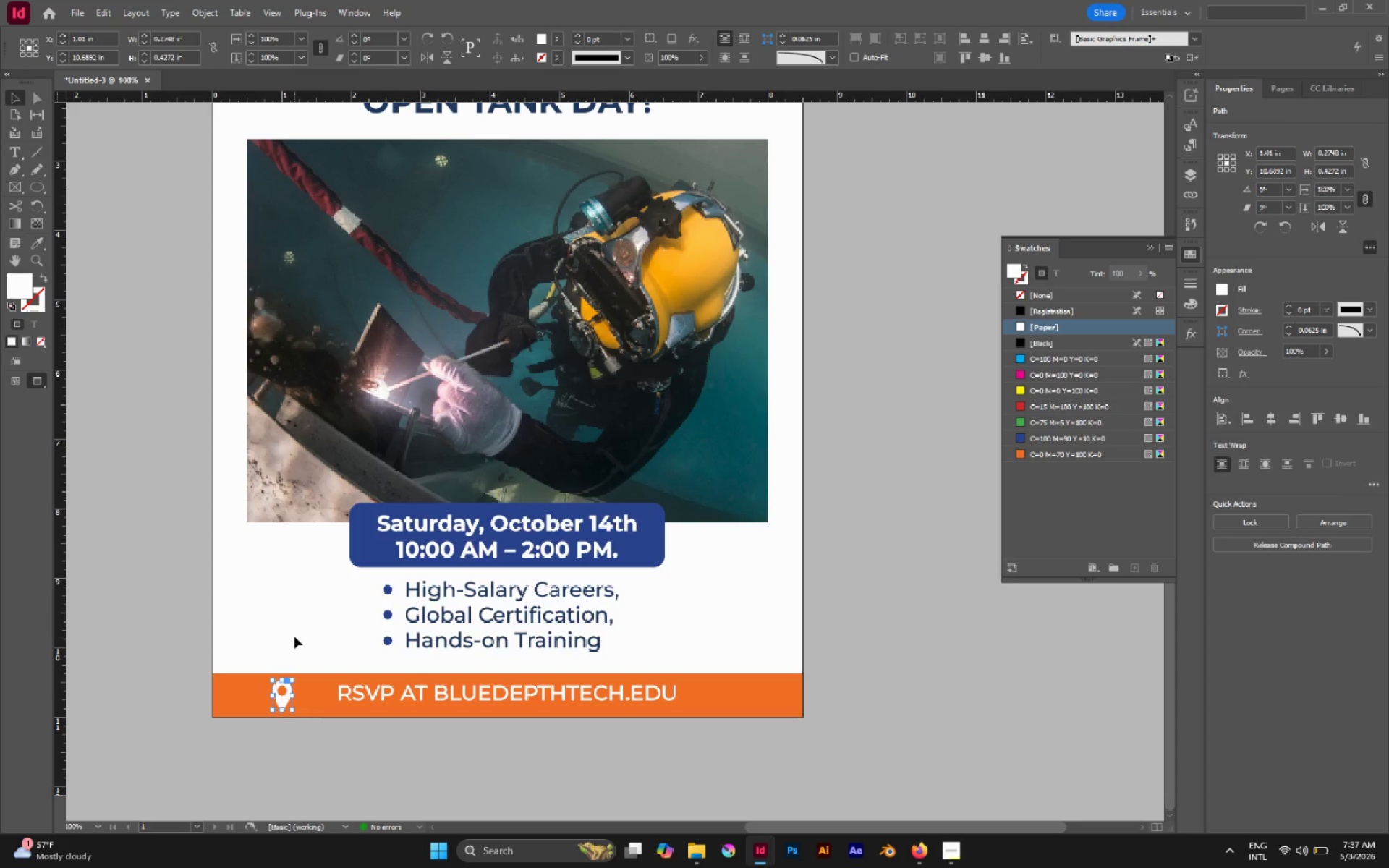 
left_click([294, 637])
 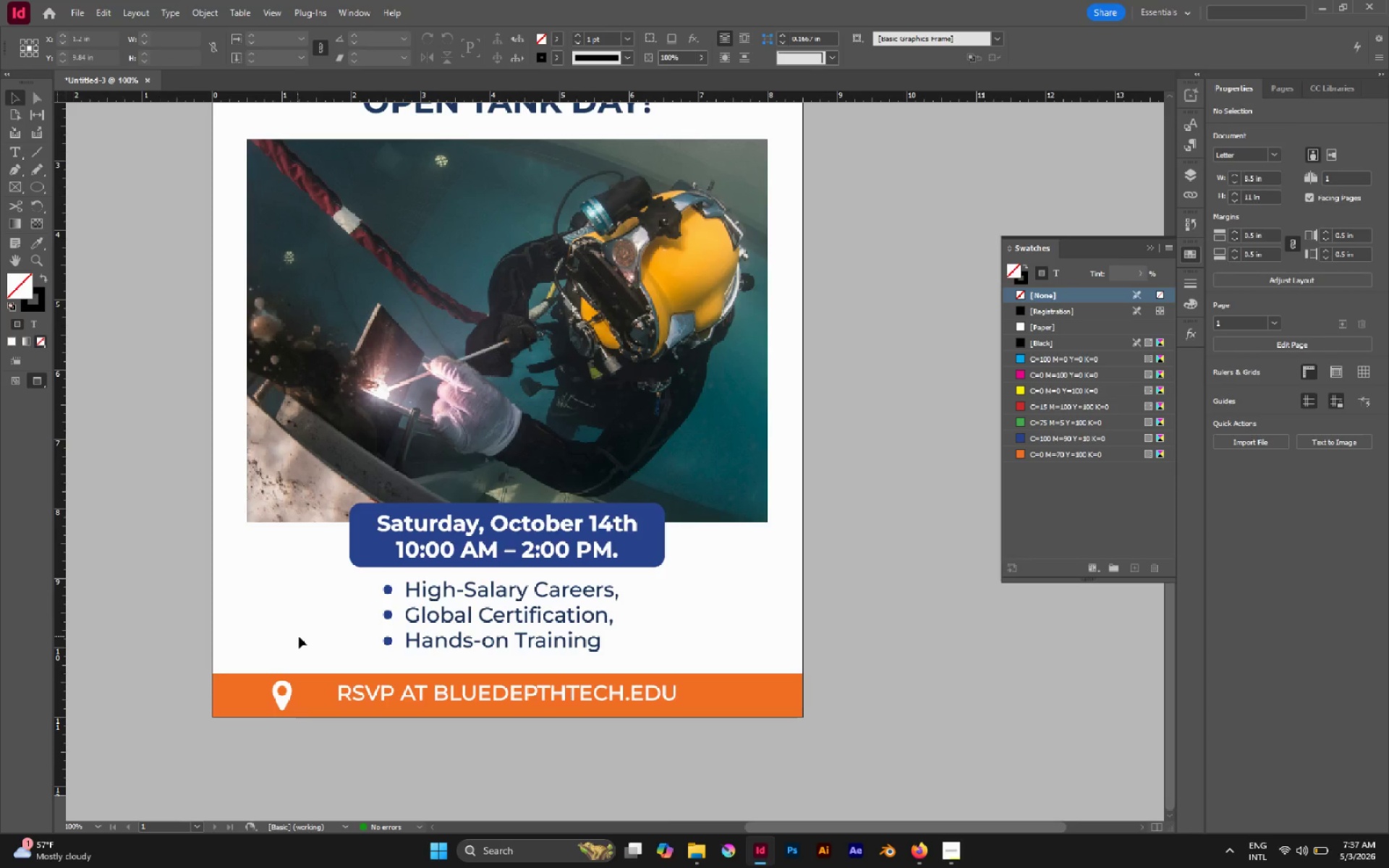 
key(Alt+AltLeft)
 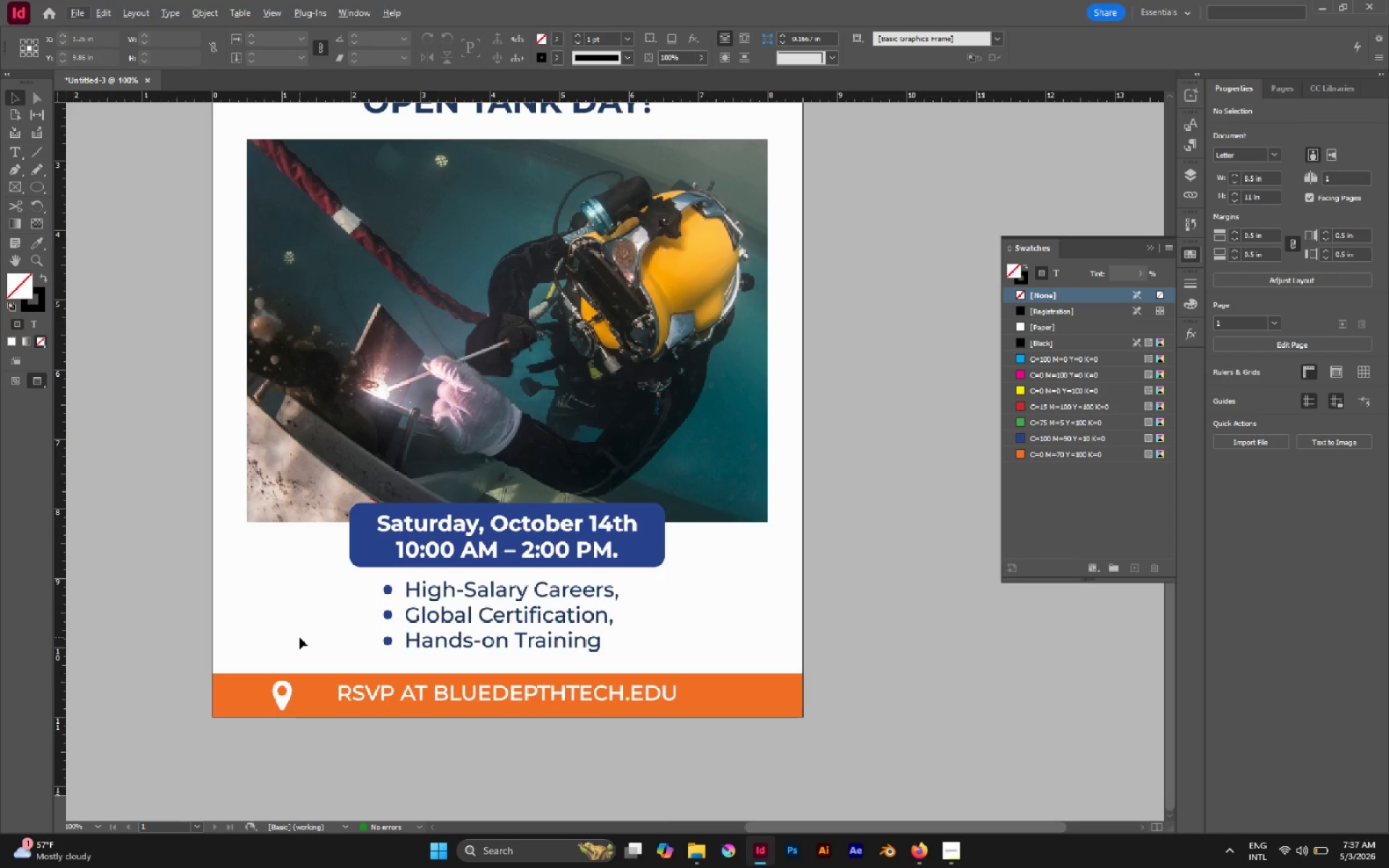 
hold_key(key=AltLeft, duration=0.77)
 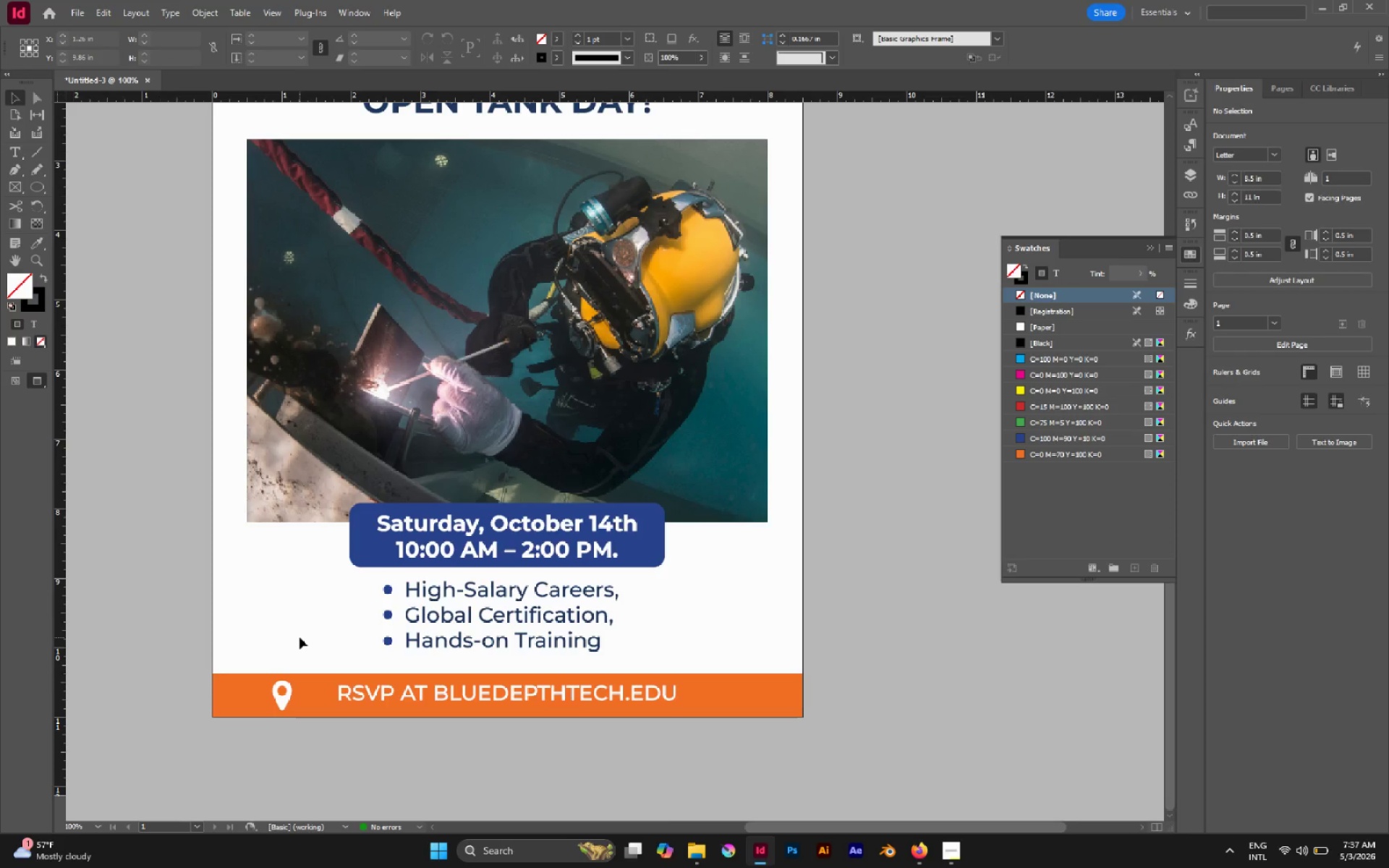 
hold_key(key=AltLeft, duration=0.7)
scroll: coordinate [302, 639], scroll_direction: down, amount: 2.0
 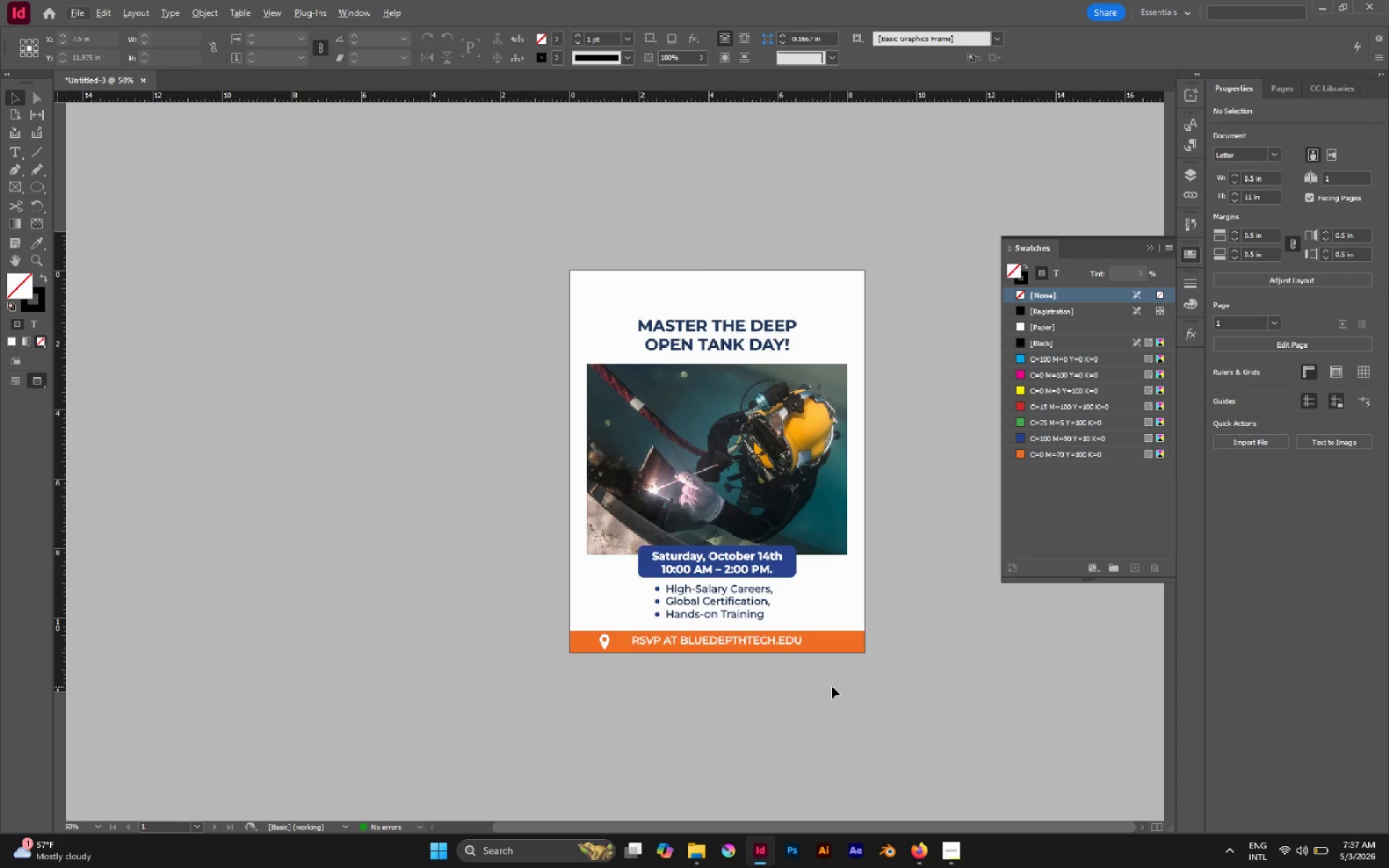 
hold_key(key=AltLeft, duration=0.66)
scroll: coordinate [781, 644], scroll_direction: up, amount: 2.0
 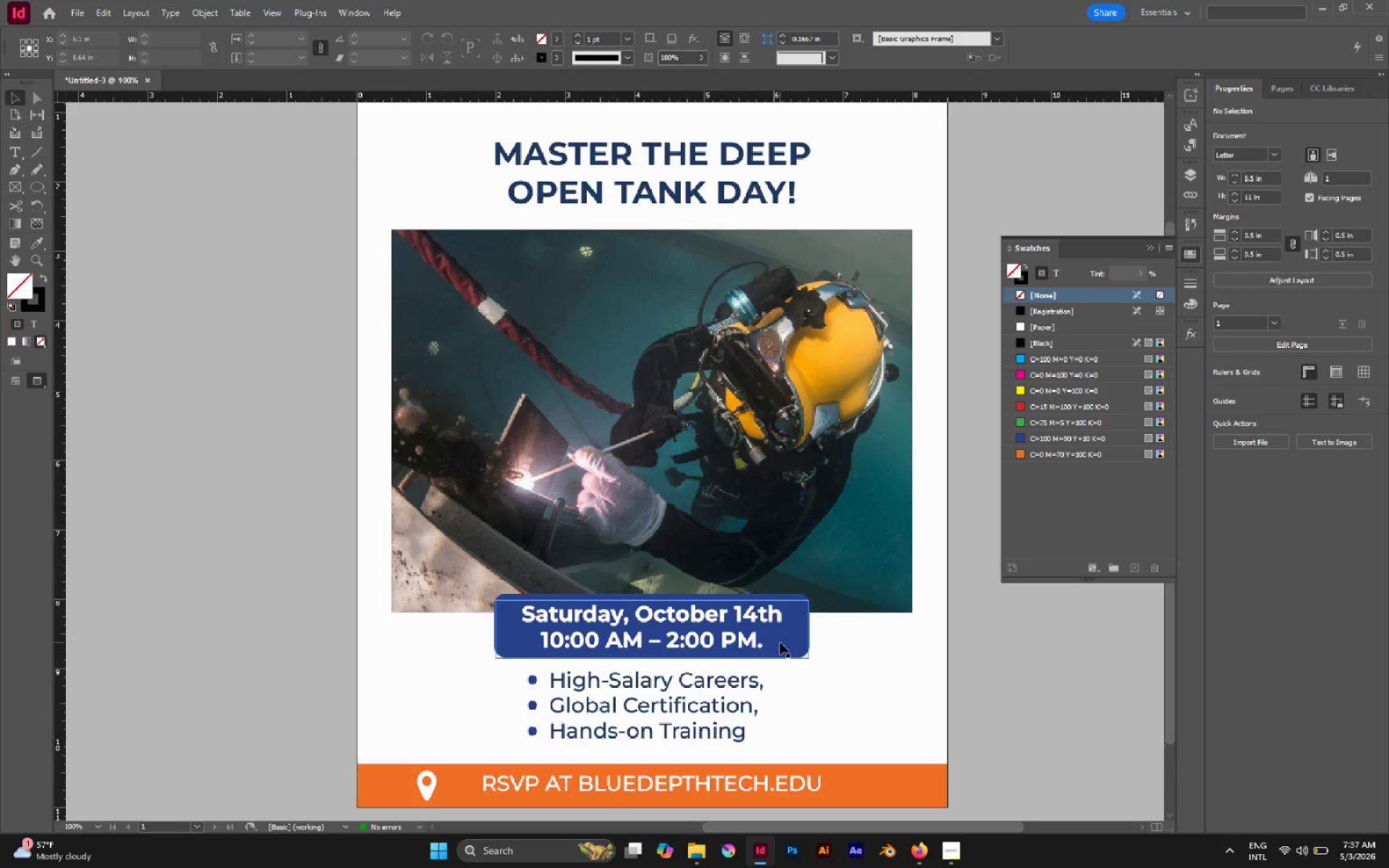 
scroll: coordinate [776, 644], scroll_direction: down, amount: 1.0
 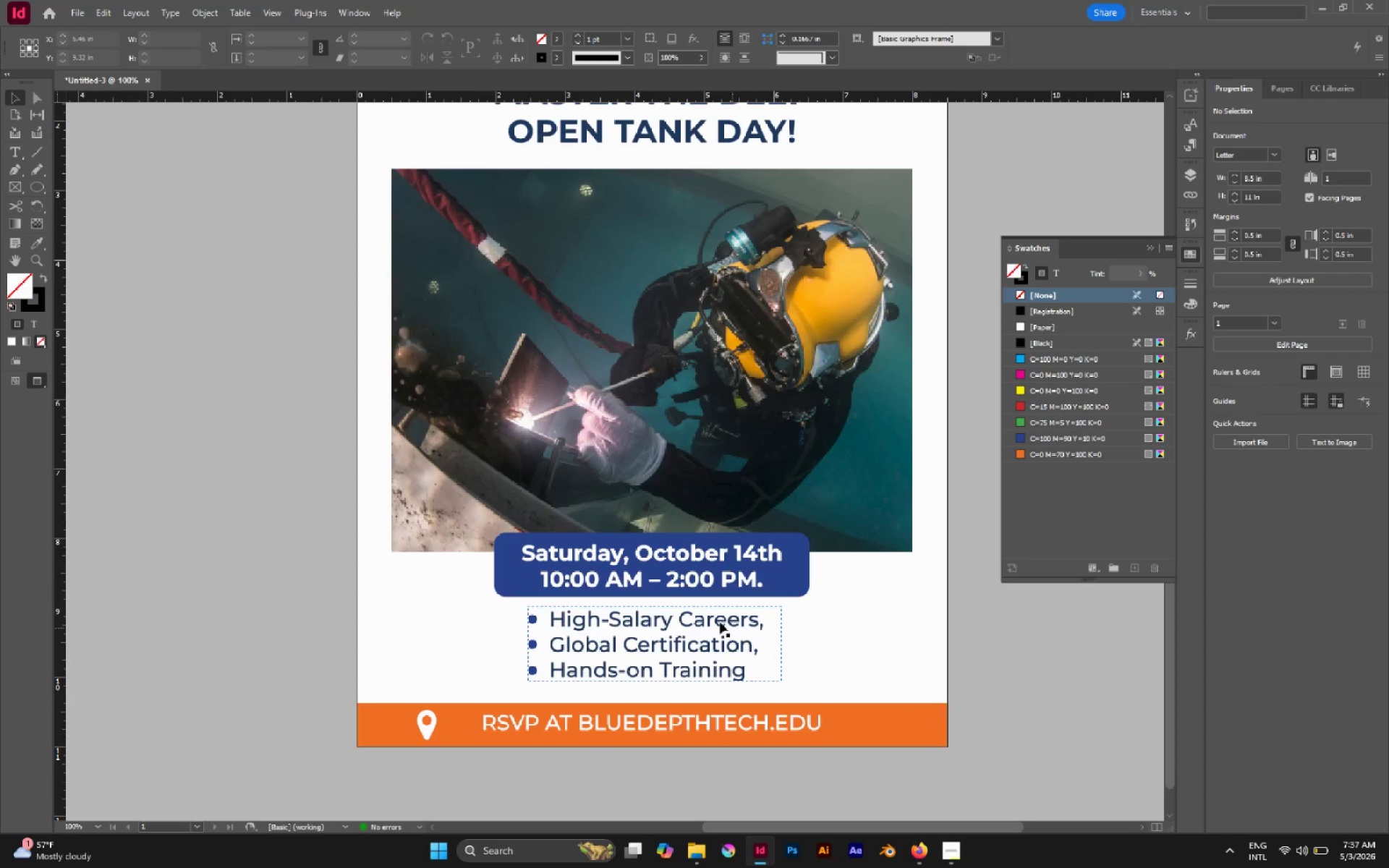 
hold_key(key=Space, duration=1.5)
 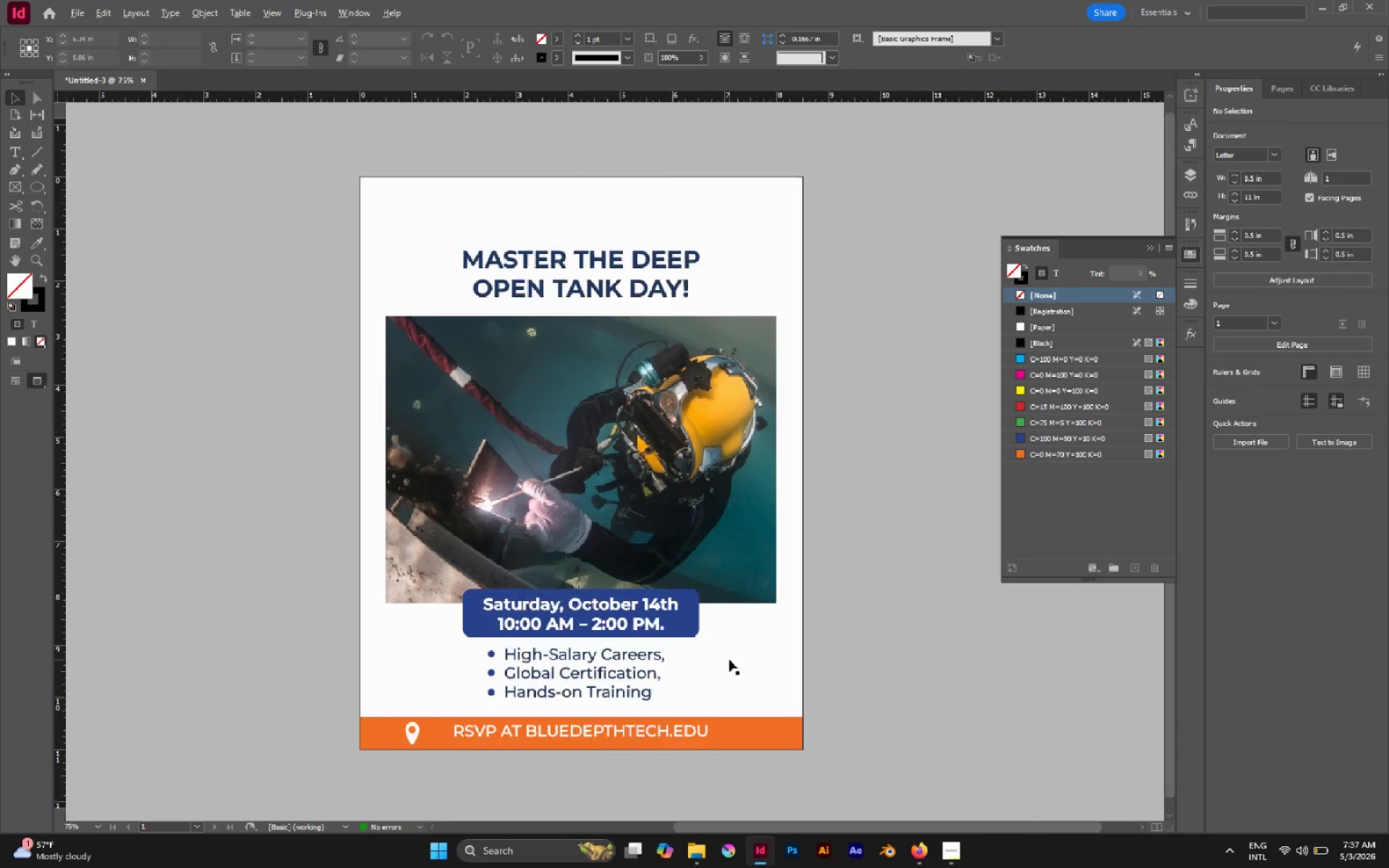 
left_click_drag(start_coordinate=[804, 619], to_coordinate=[765, 670])
 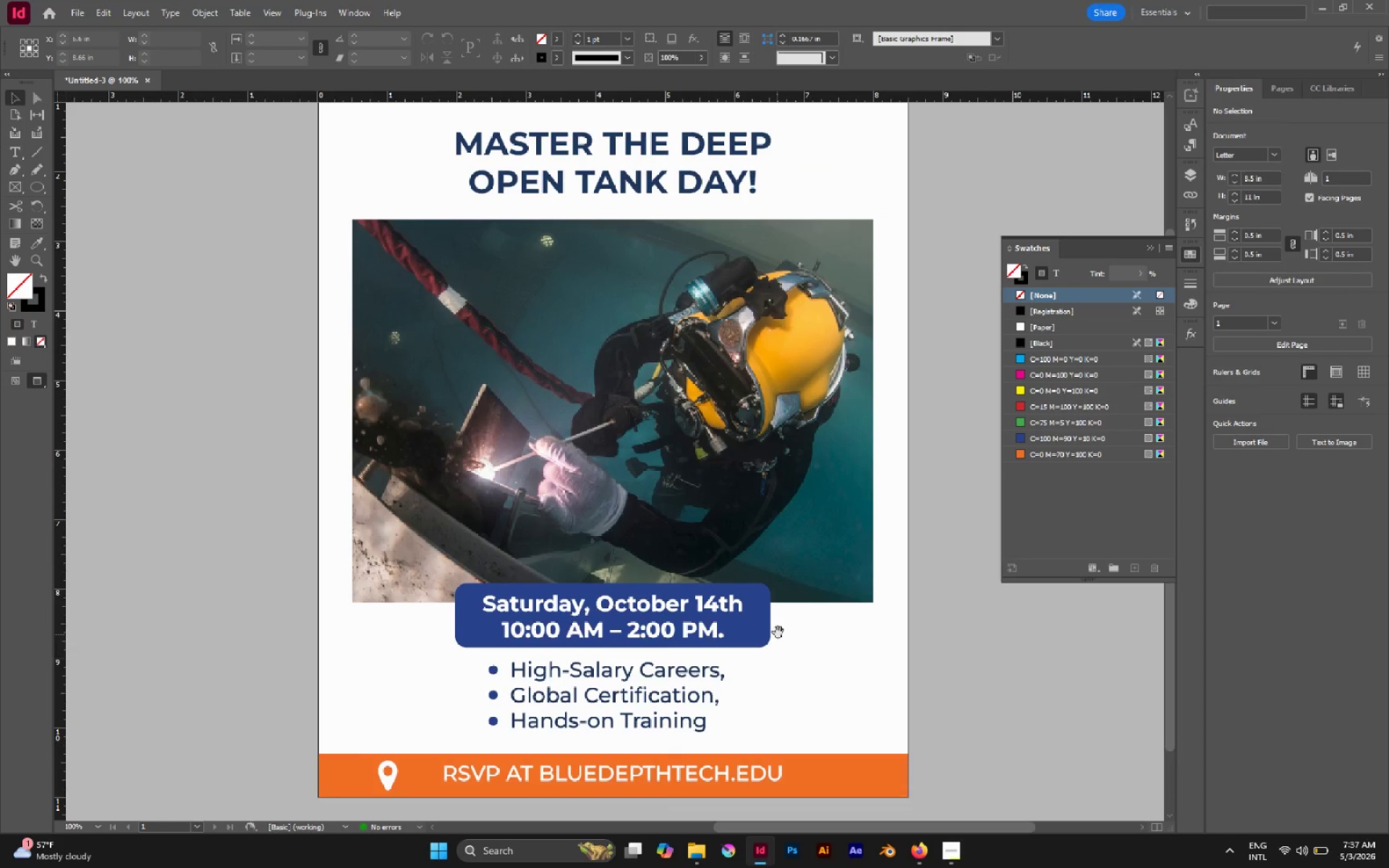 
left_click_drag(start_coordinate=[778, 632], to_coordinate=[749, 699])
 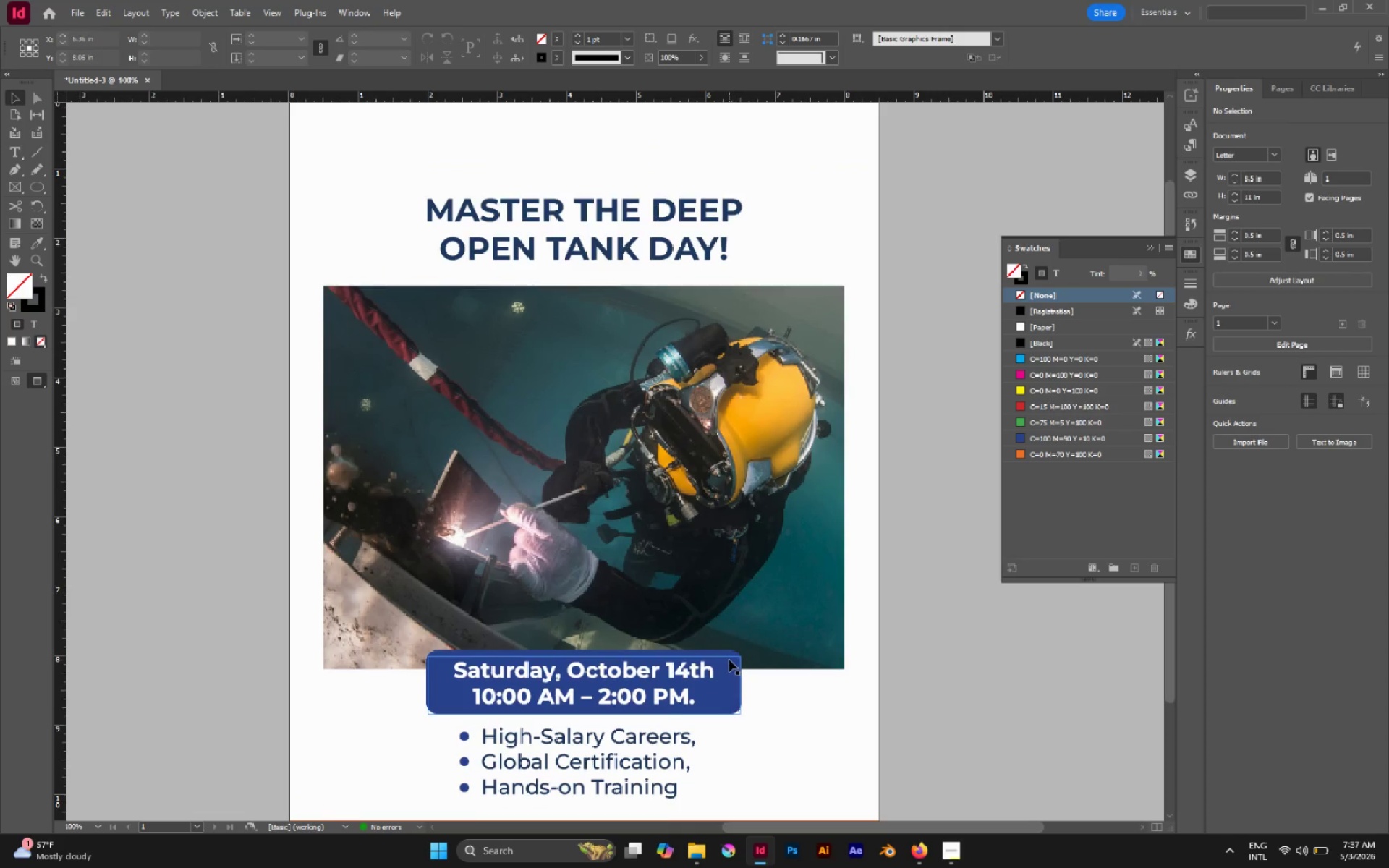 
hold_key(key=AltLeft, duration=0.53)
scroll: coordinate [729, 660], scroll_direction: down, amount: 2.0
 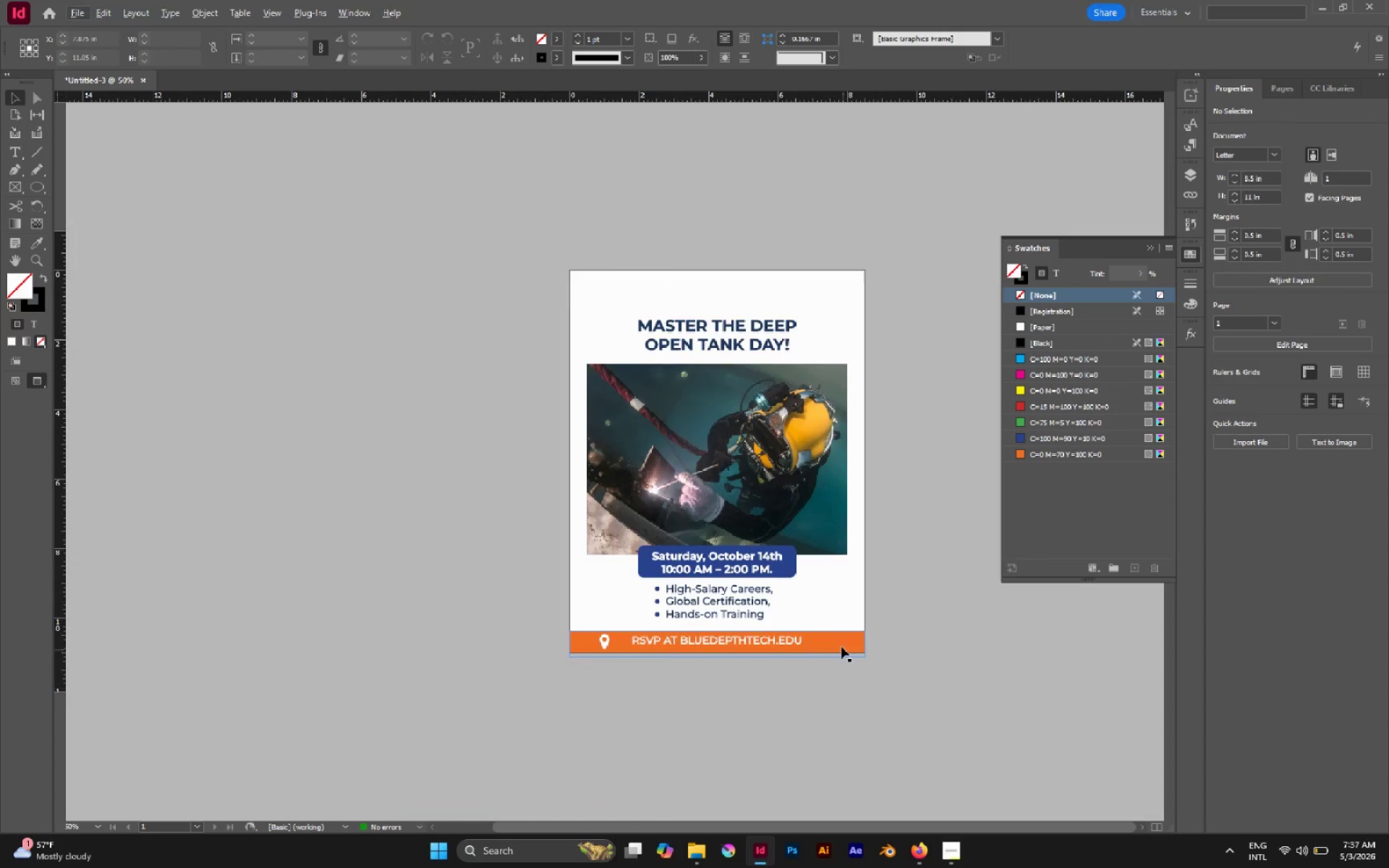 
hold_key(key=AltLeft, duration=0.72)
 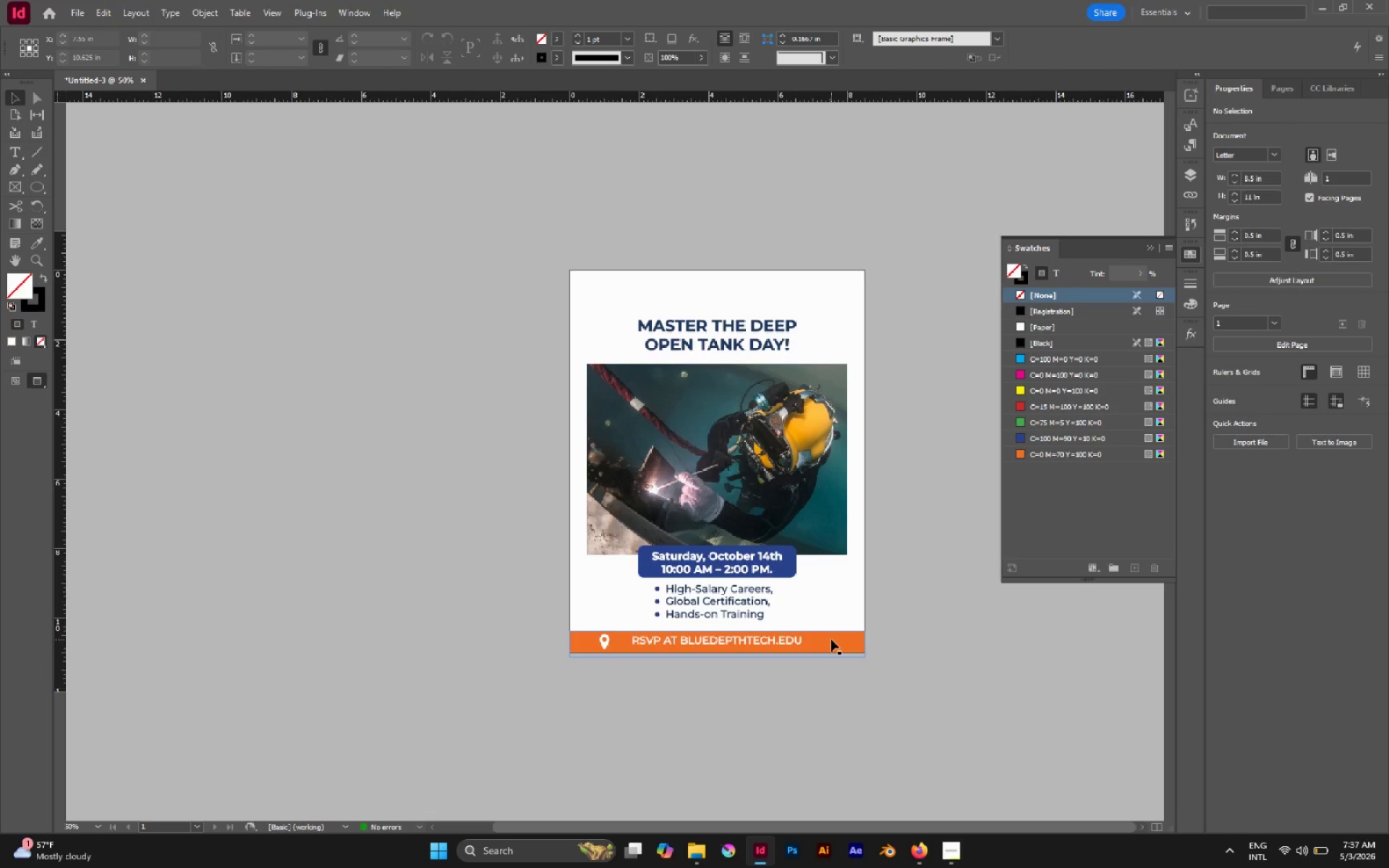 
wait(5.33)
 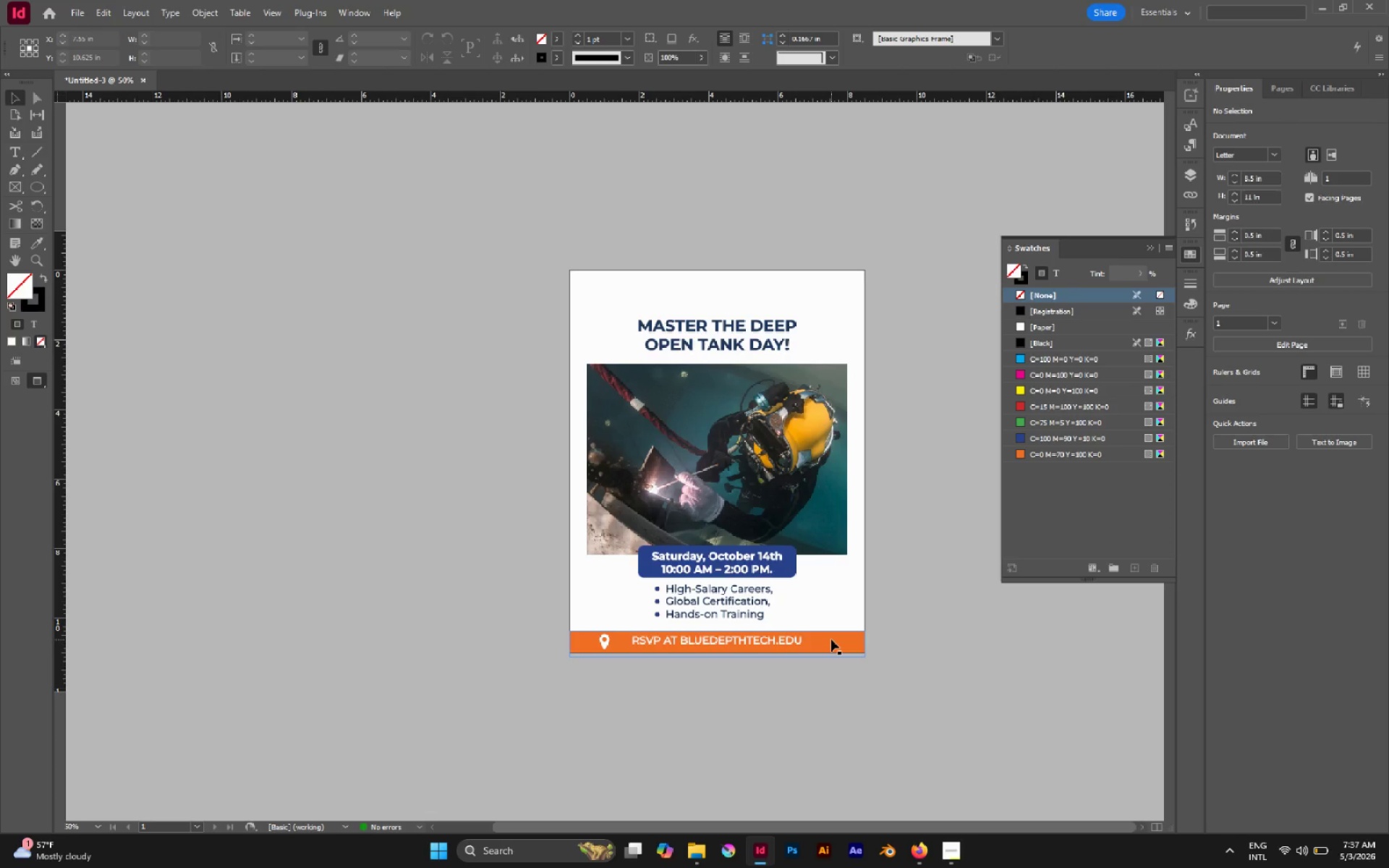 
hold_key(key=AltLeft, duration=0.59)
scroll: coordinate [620, 630], scroll_direction: up, amount: 4.0
 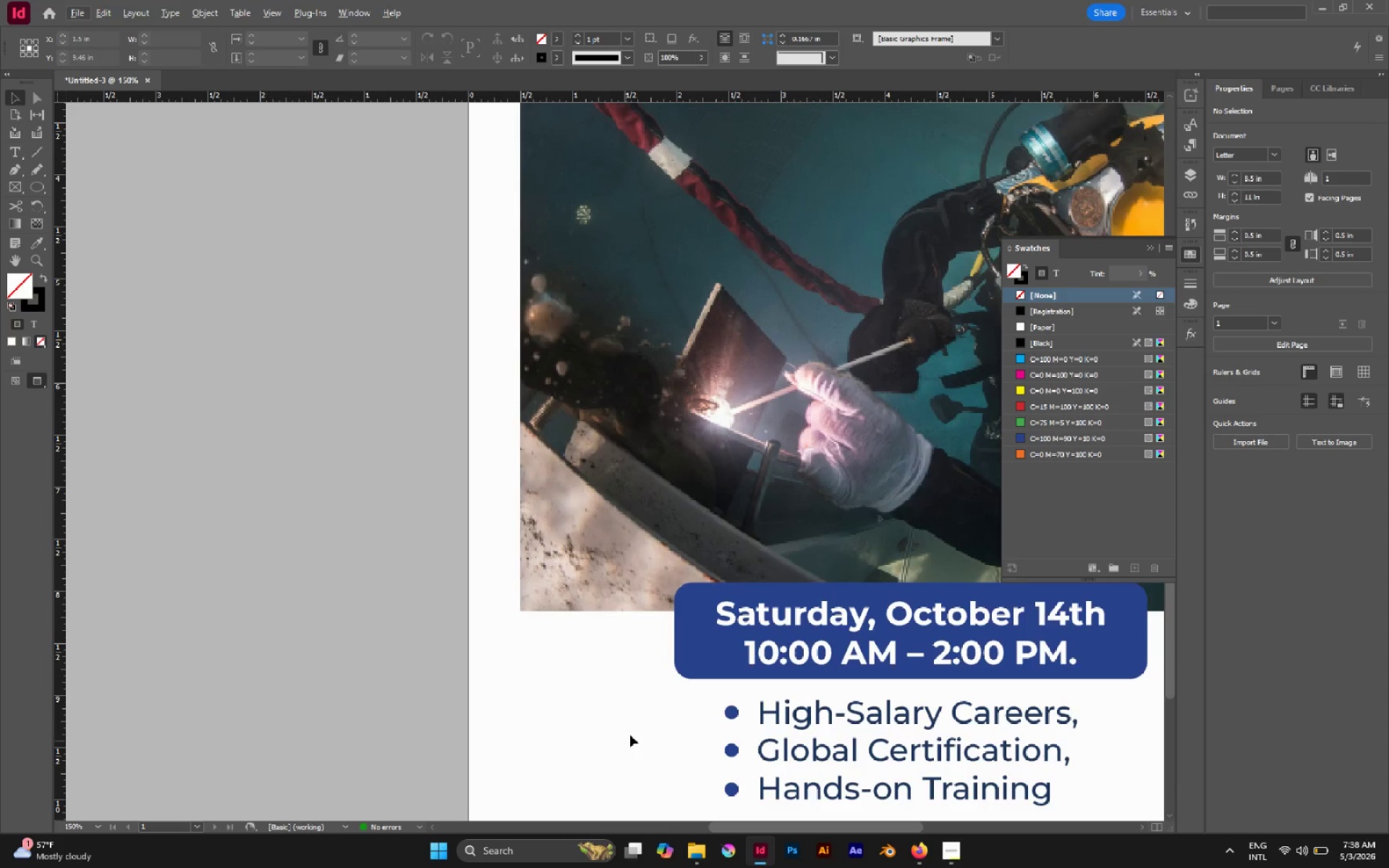 
hold_key(key=Space, duration=0.91)
 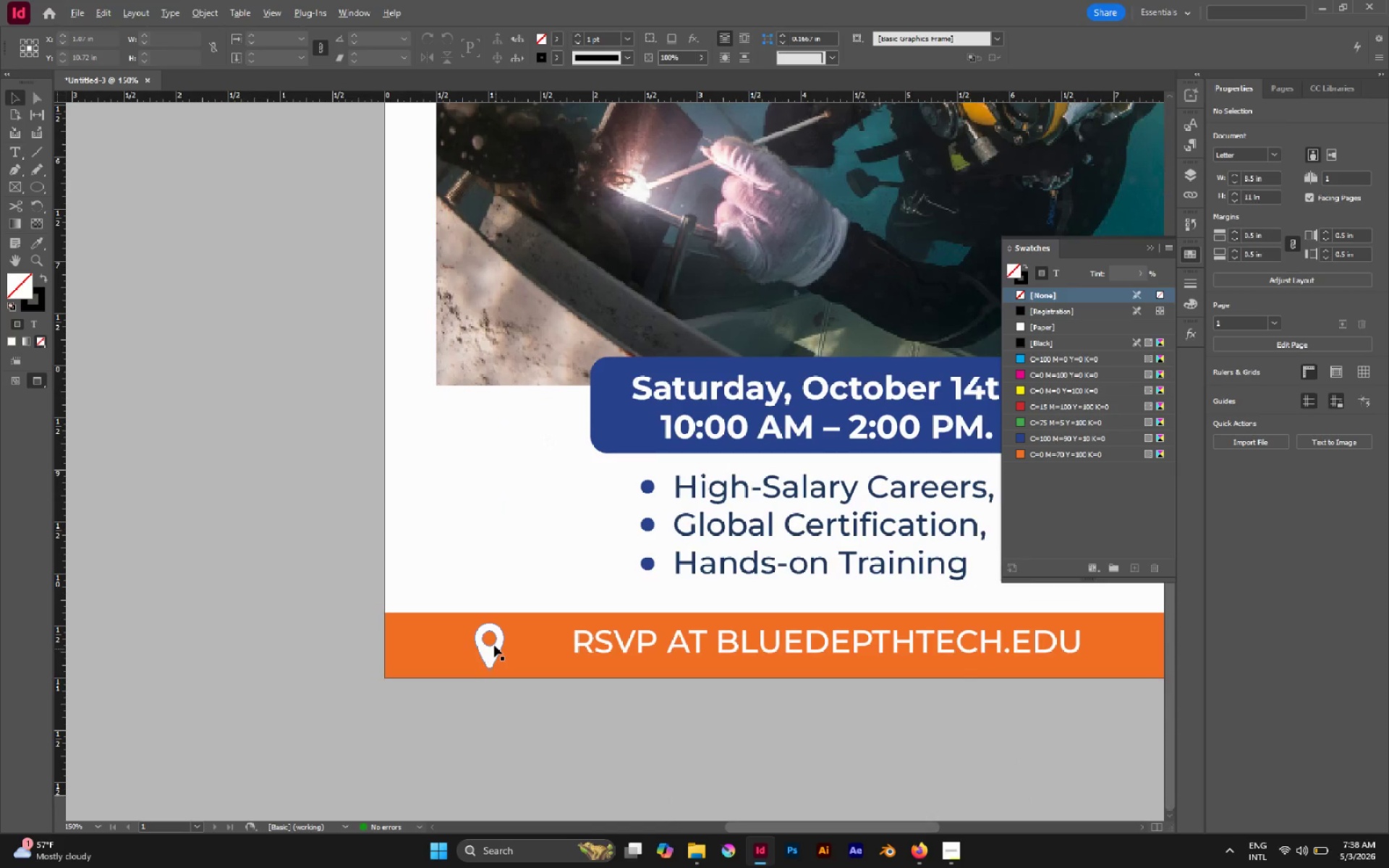 
left_click_drag(start_coordinate=[624, 727], to_coordinate=[541, 397])
 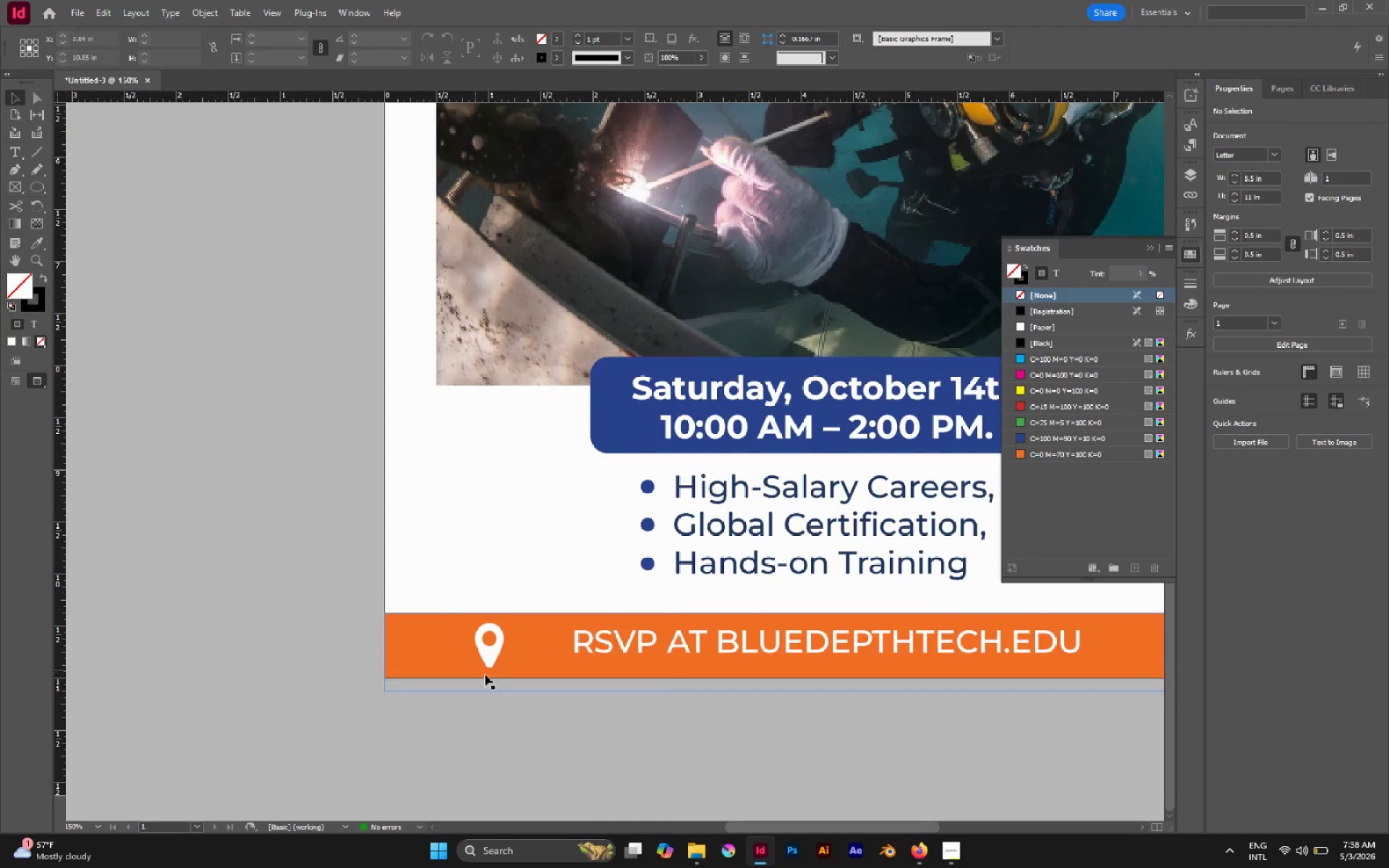 
hold_key(key=AltLeft, duration=0.81)
scroll: coordinate [493, 645], scroll_direction: up, amount: 2.0
 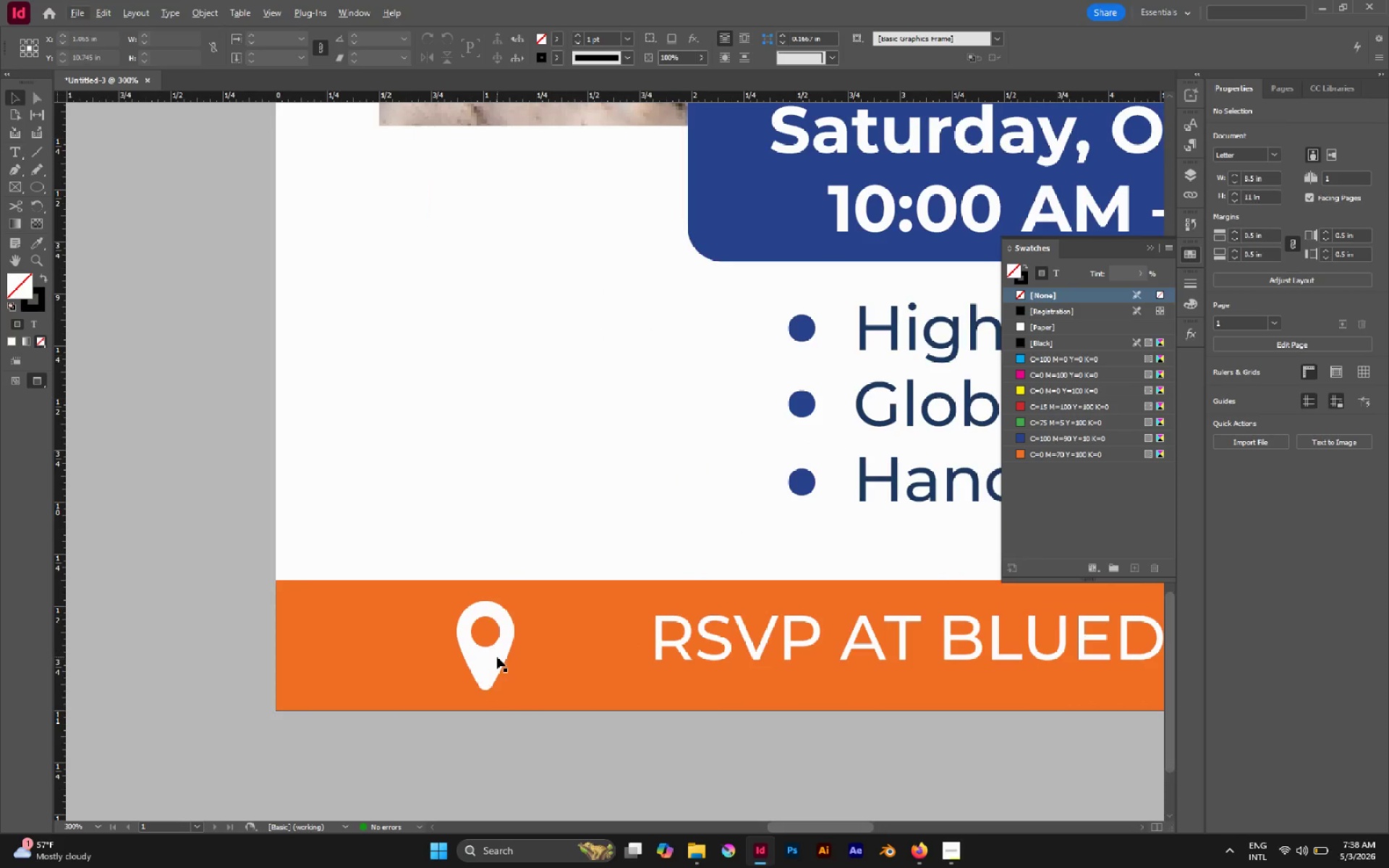 
left_click([497, 657])
 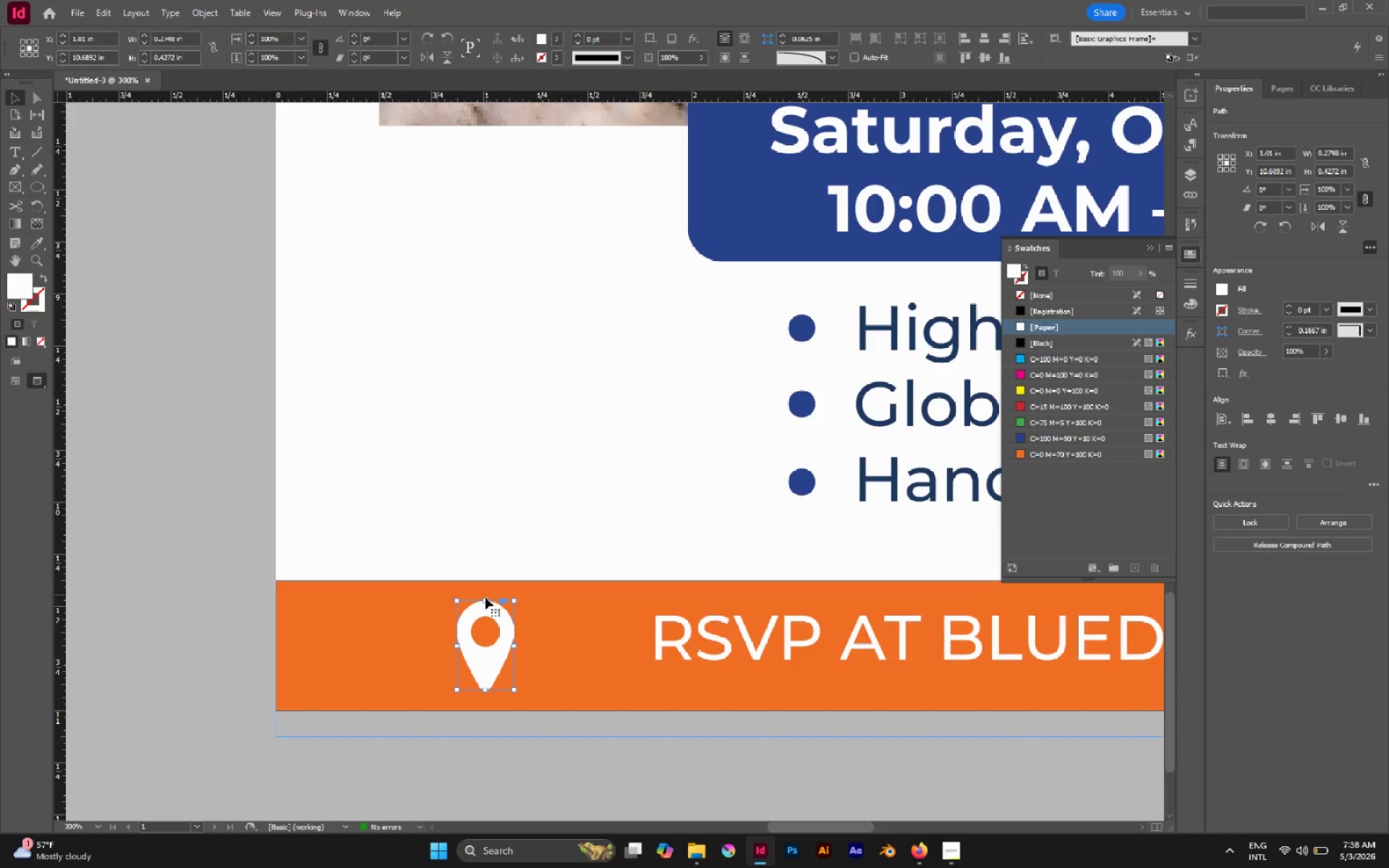 
left_click_drag(start_coordinate=[485, 598], to_coordinate=[504, 661])
 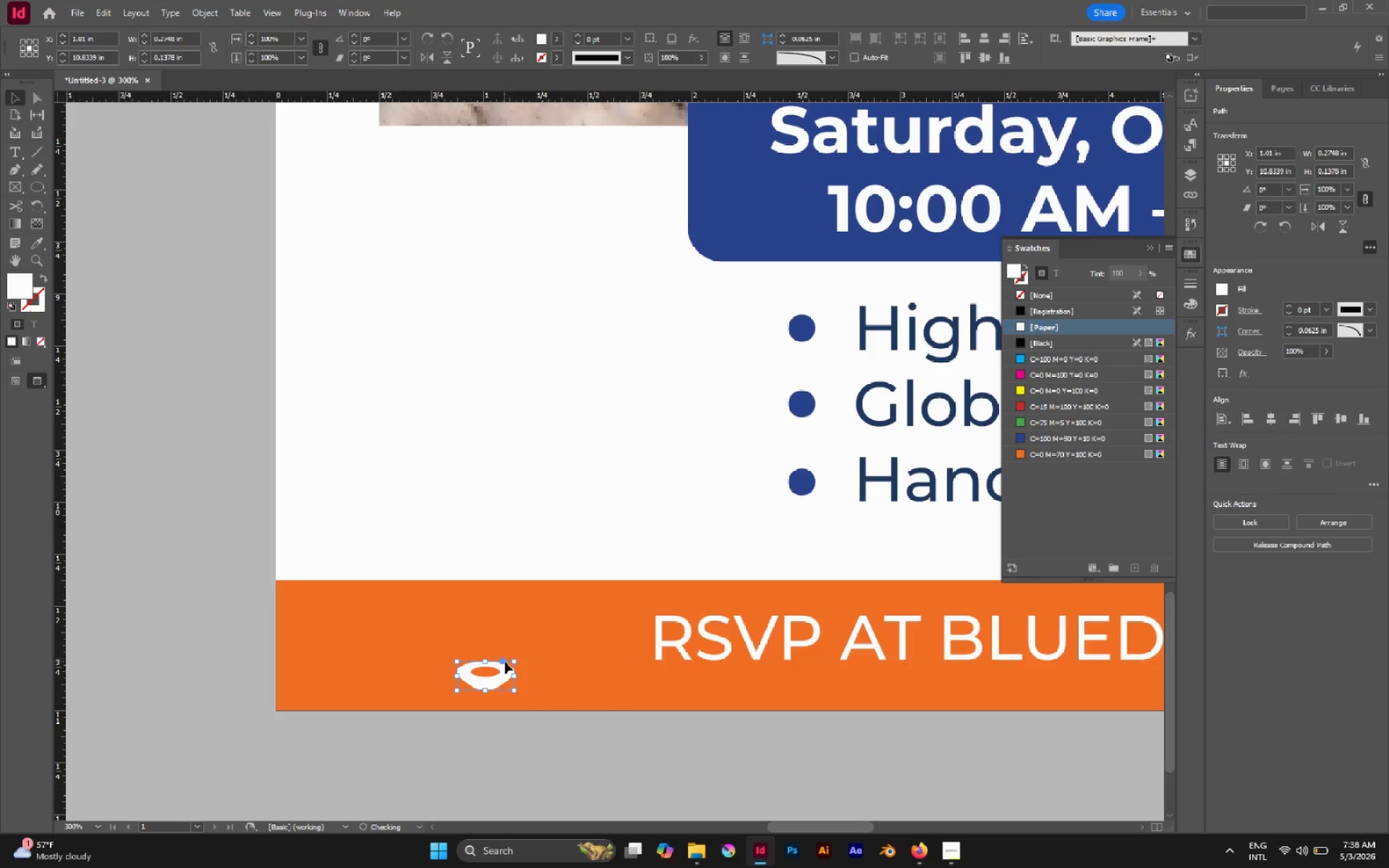 
key(Control+C)
 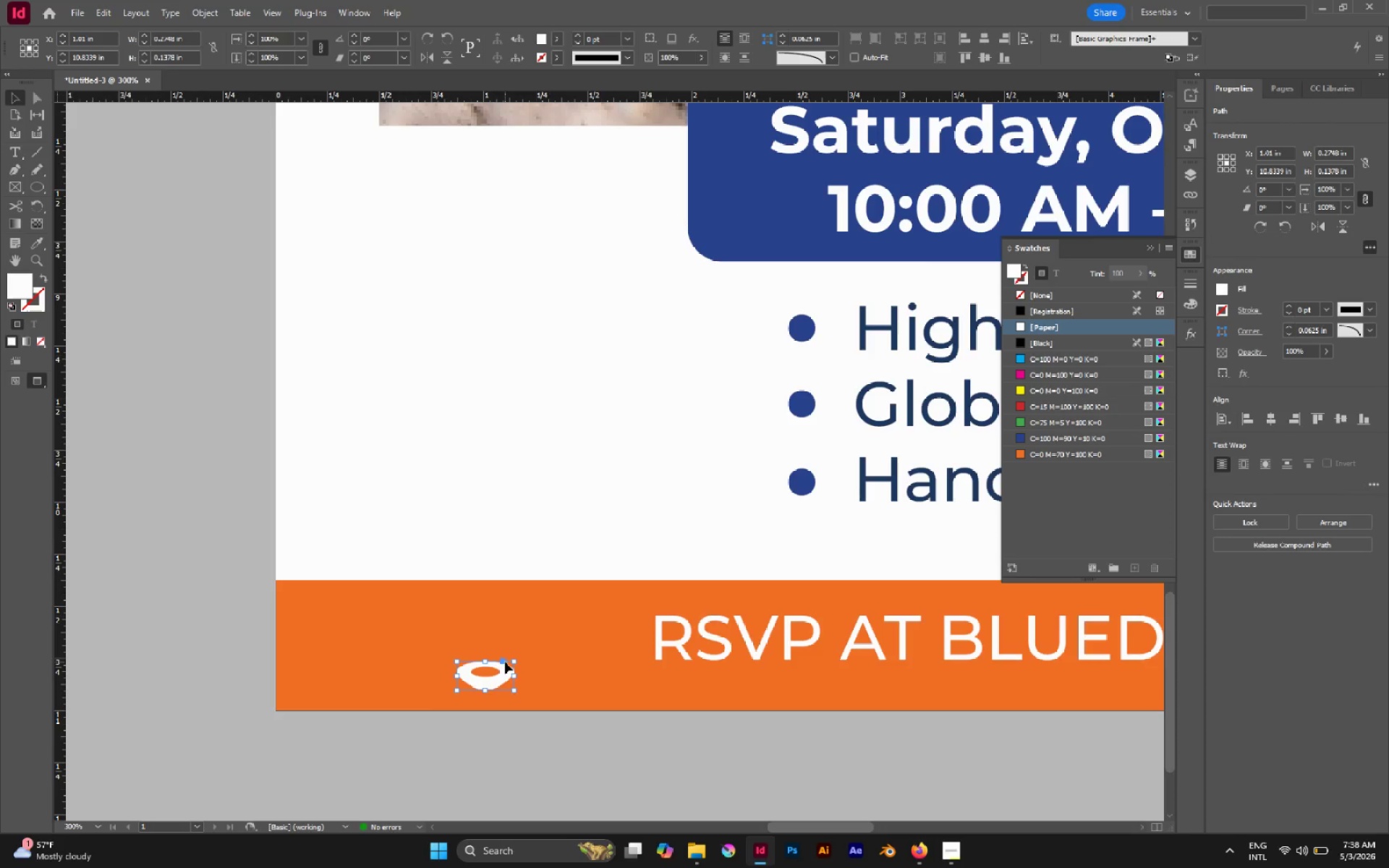 
key(Control+Z)
 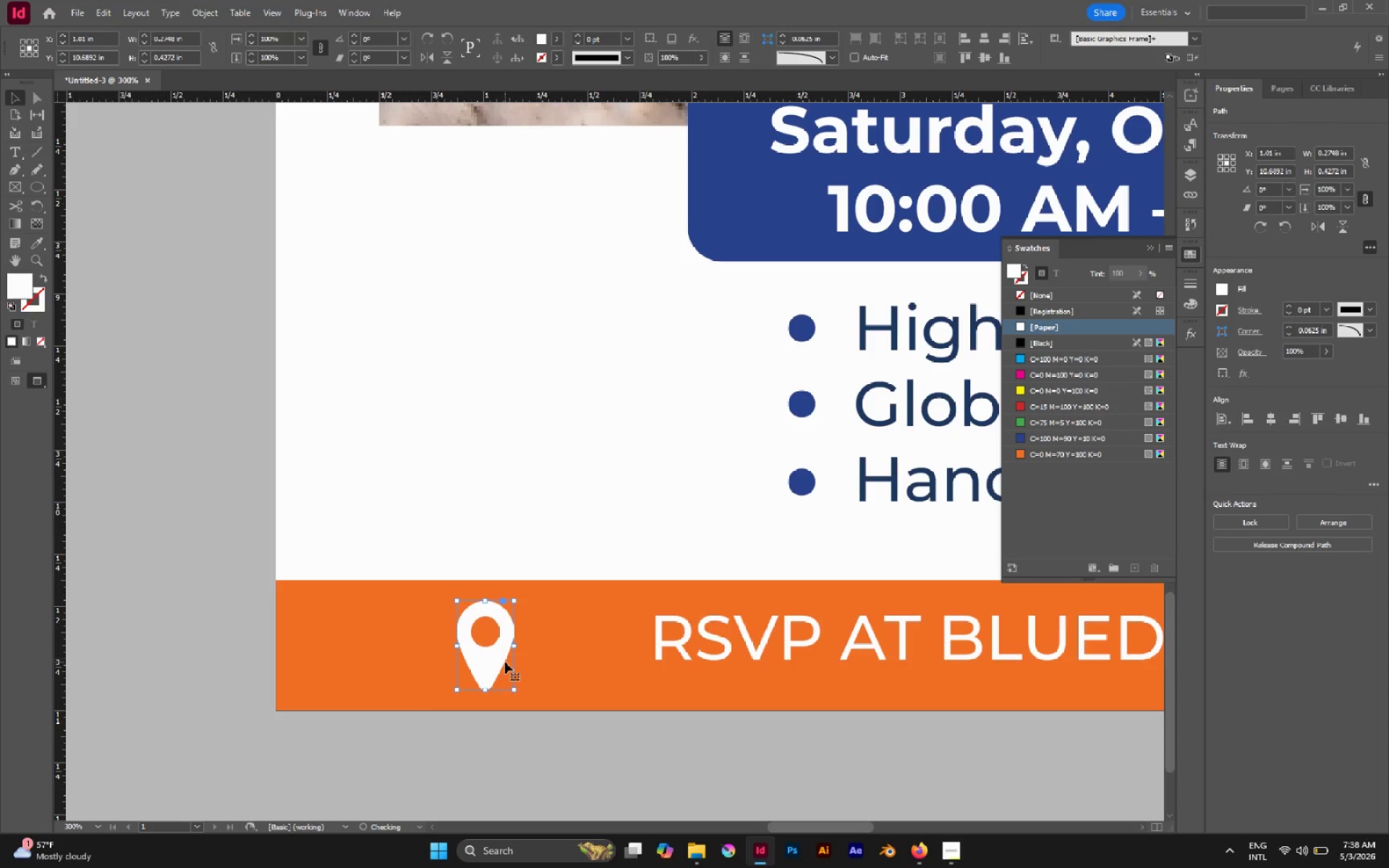 
key(Alt+Control+Shift+V)
 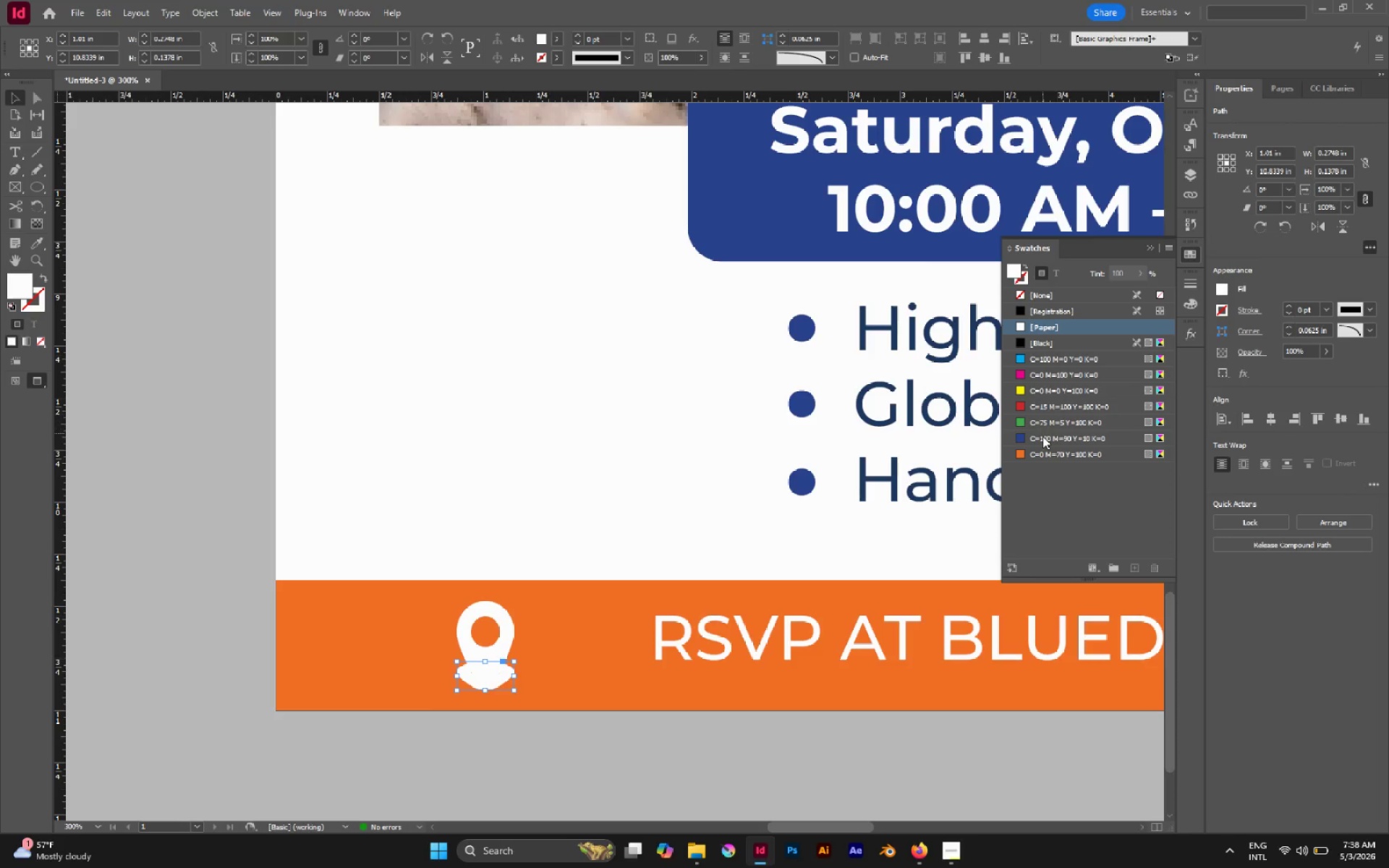 
left_click([1043, 438])
 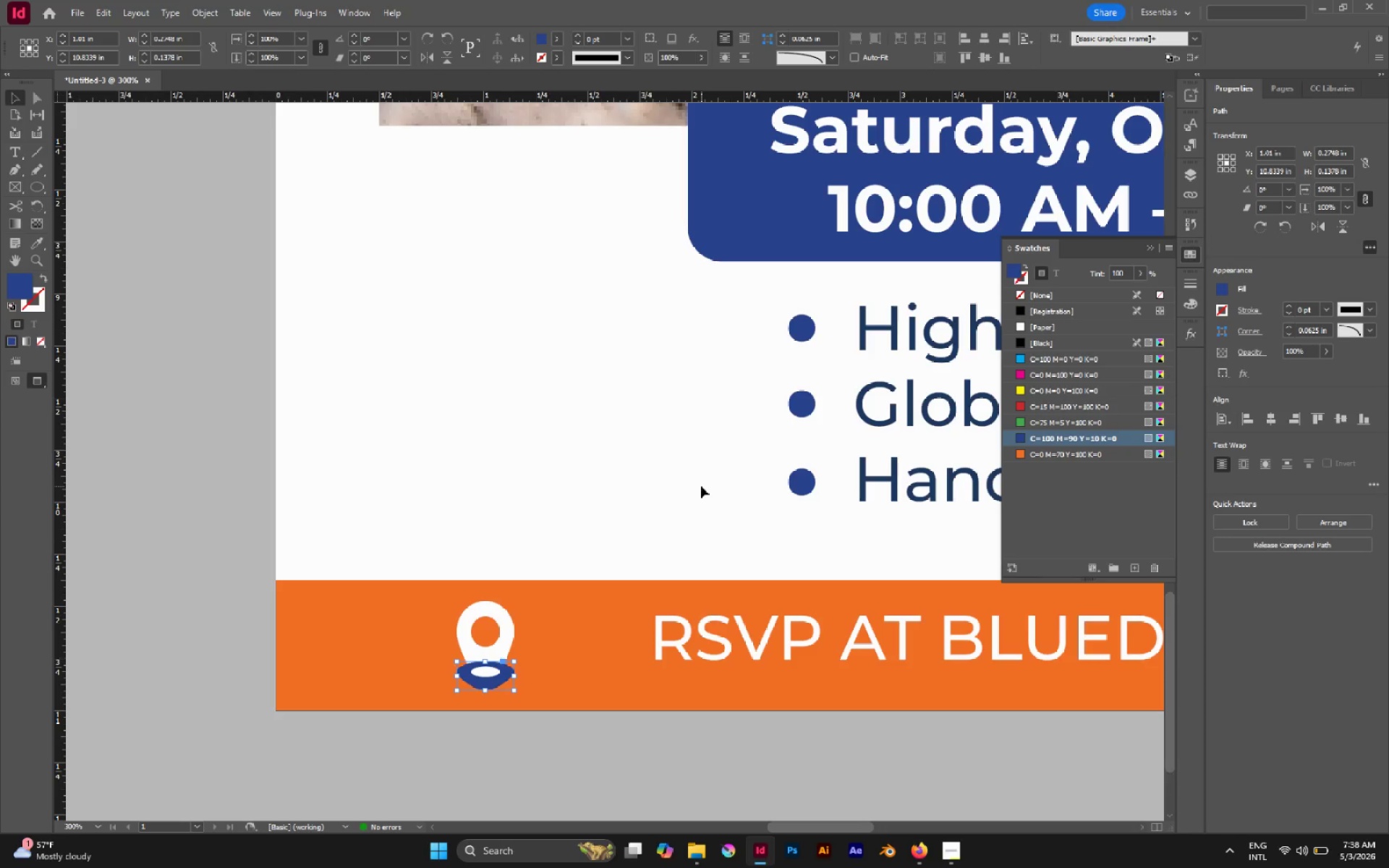 
key(V)
 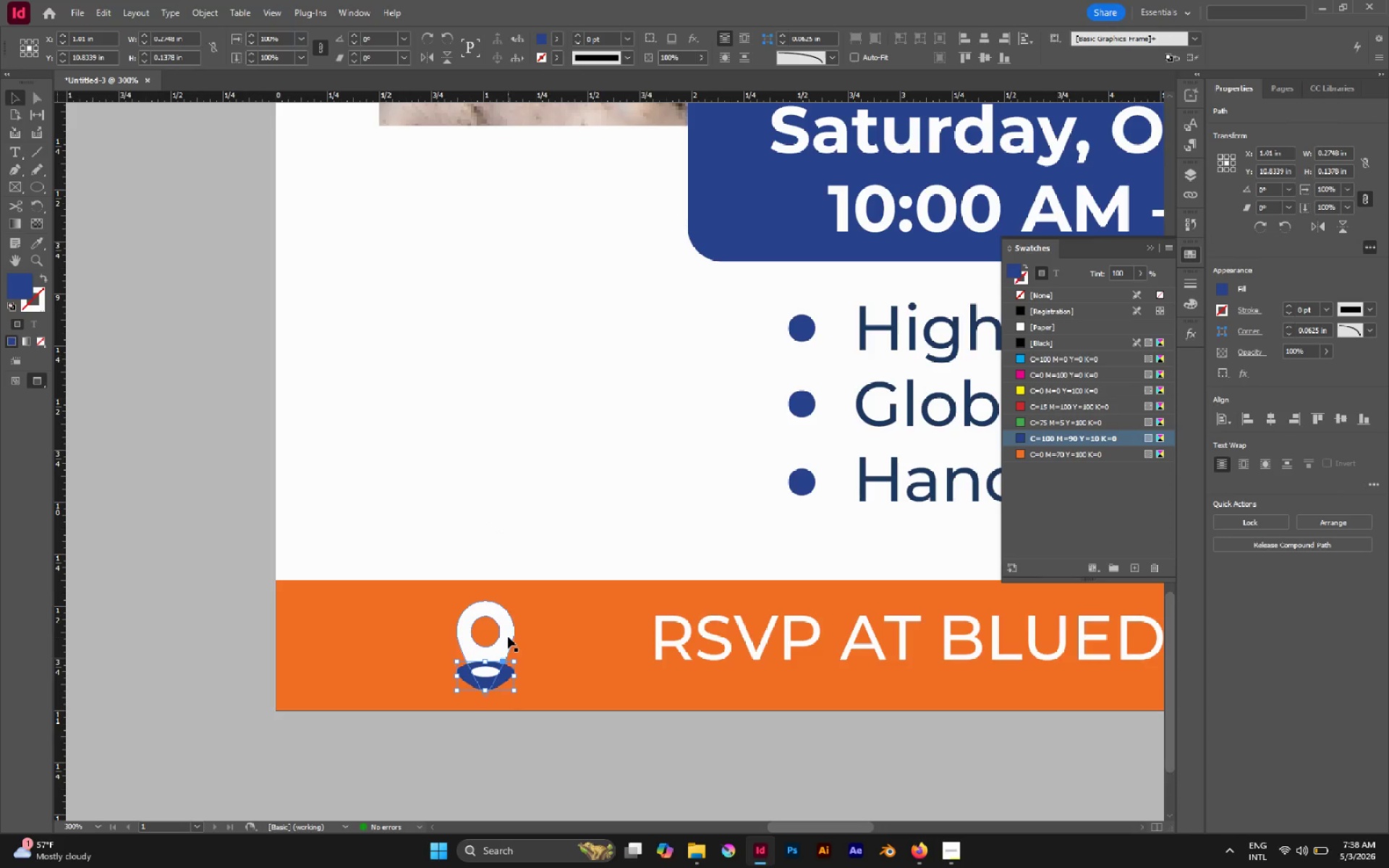 
left_click([508, 637])
 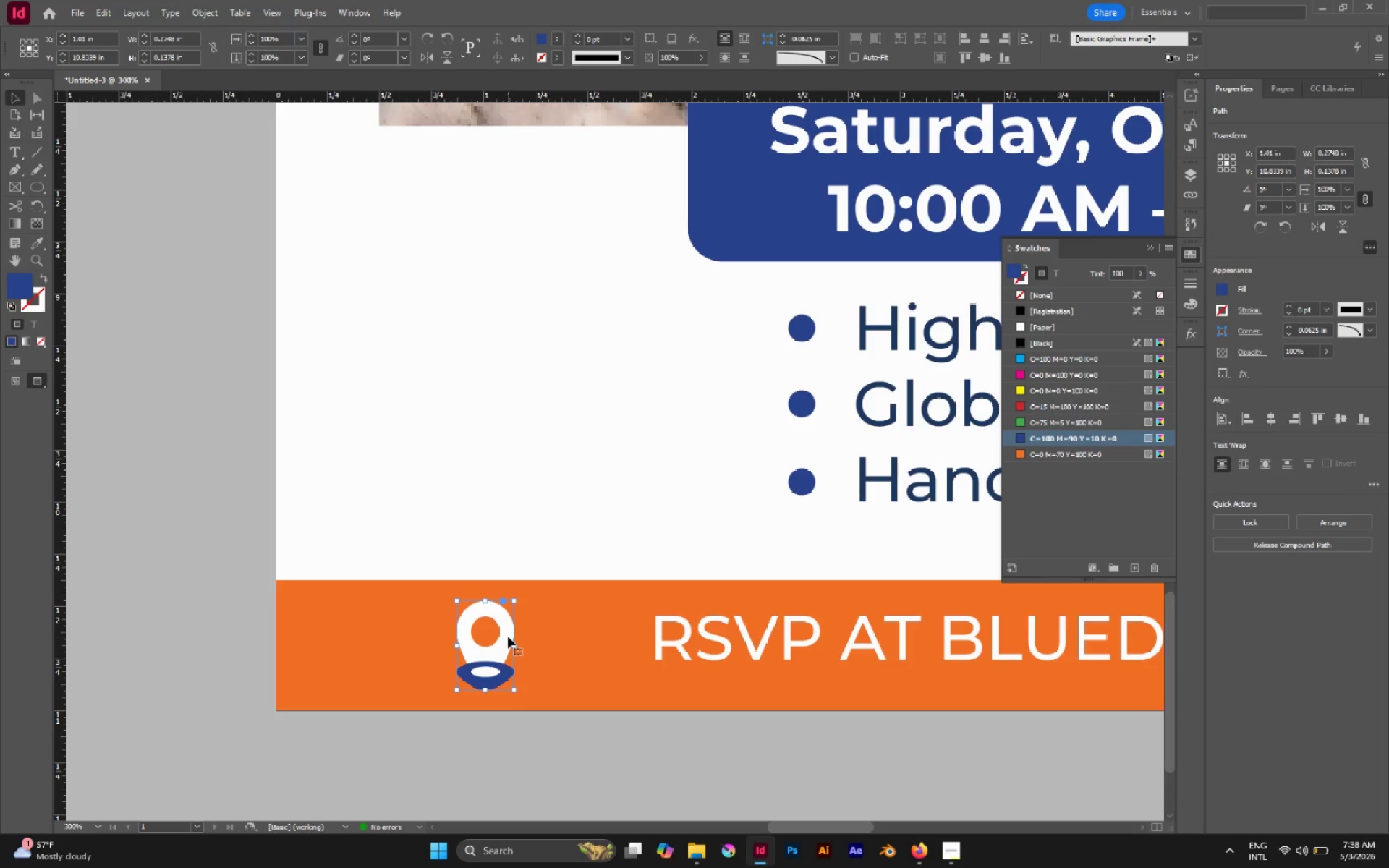 
key(Control+Shift+BracketRight)
 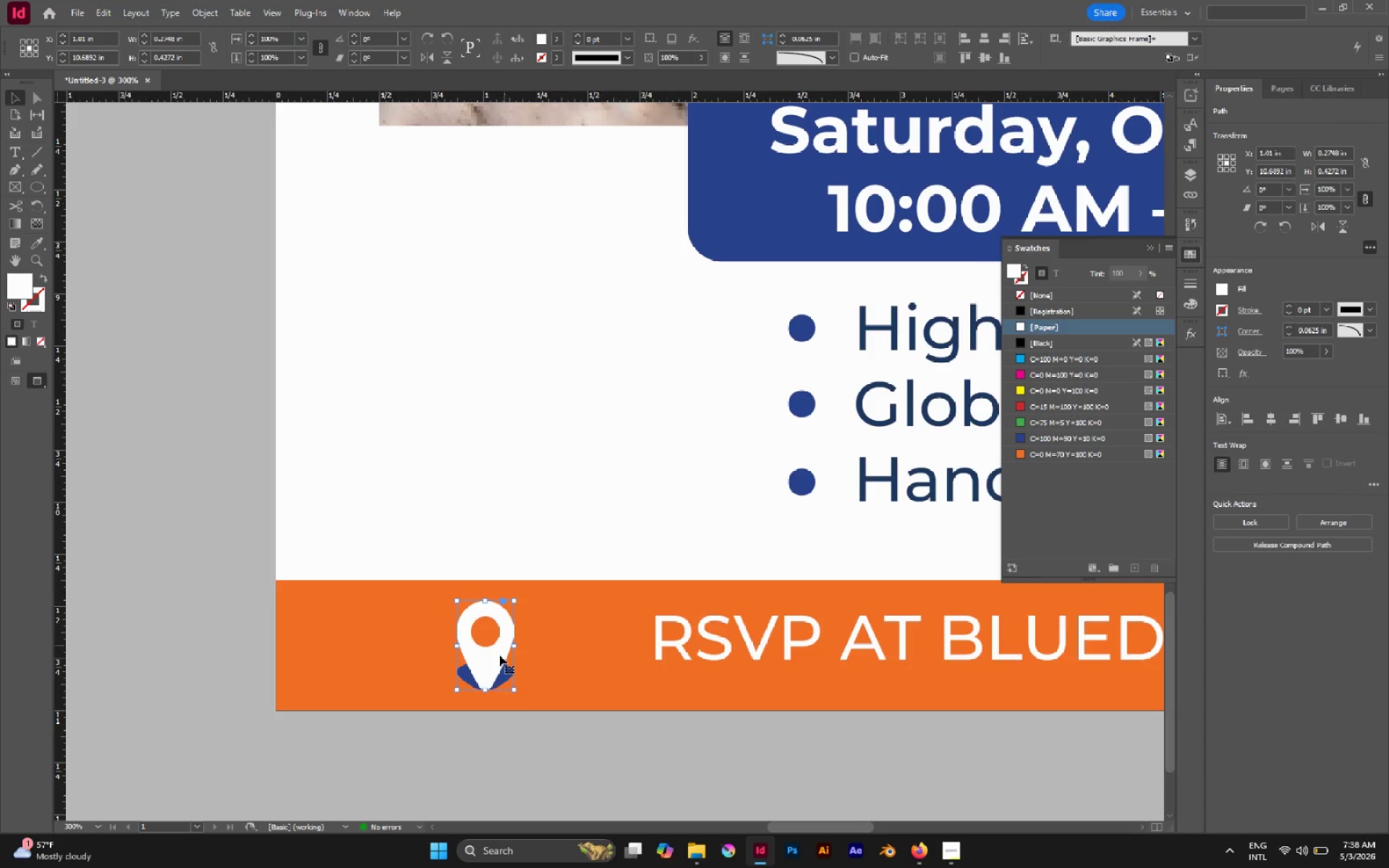 
hold_key(key=ShiftLeft, duration=0.67)
 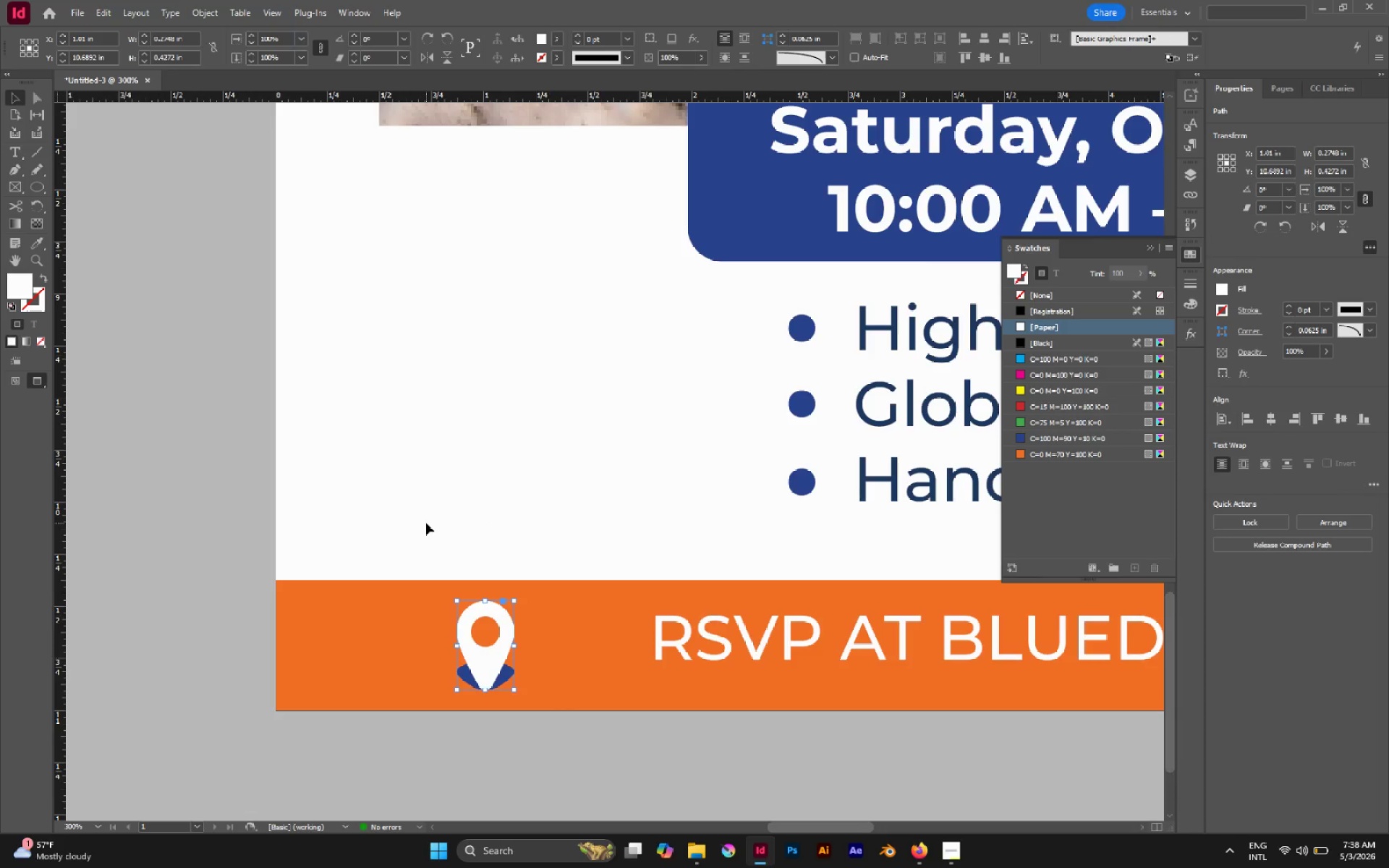 
left_click_drag(start_coordinate=[427, 522], to_coordinate=[572, 779])
 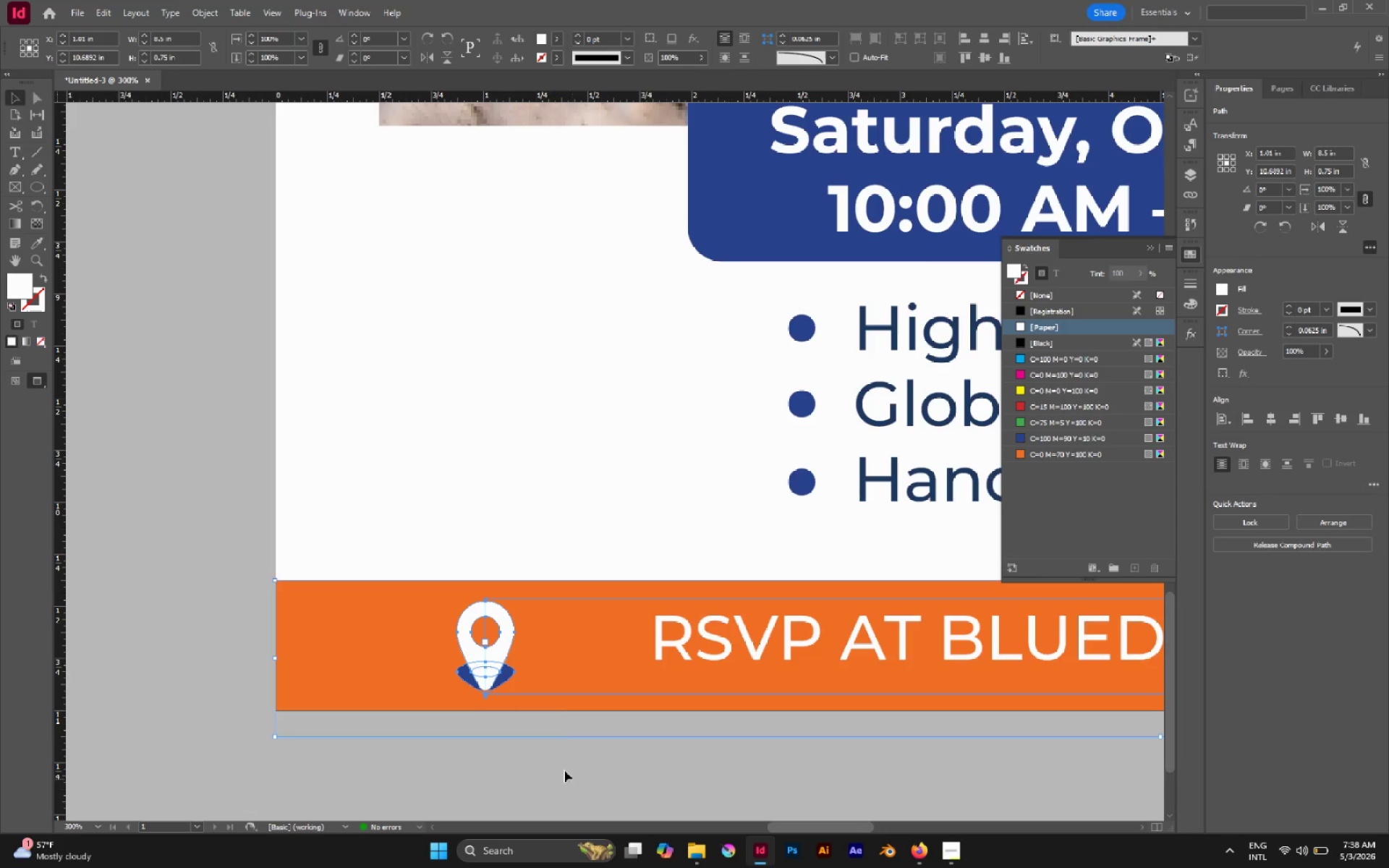 
hold_key(key=ShiftLeft, duration=1.95)
left_click([558, 662])
 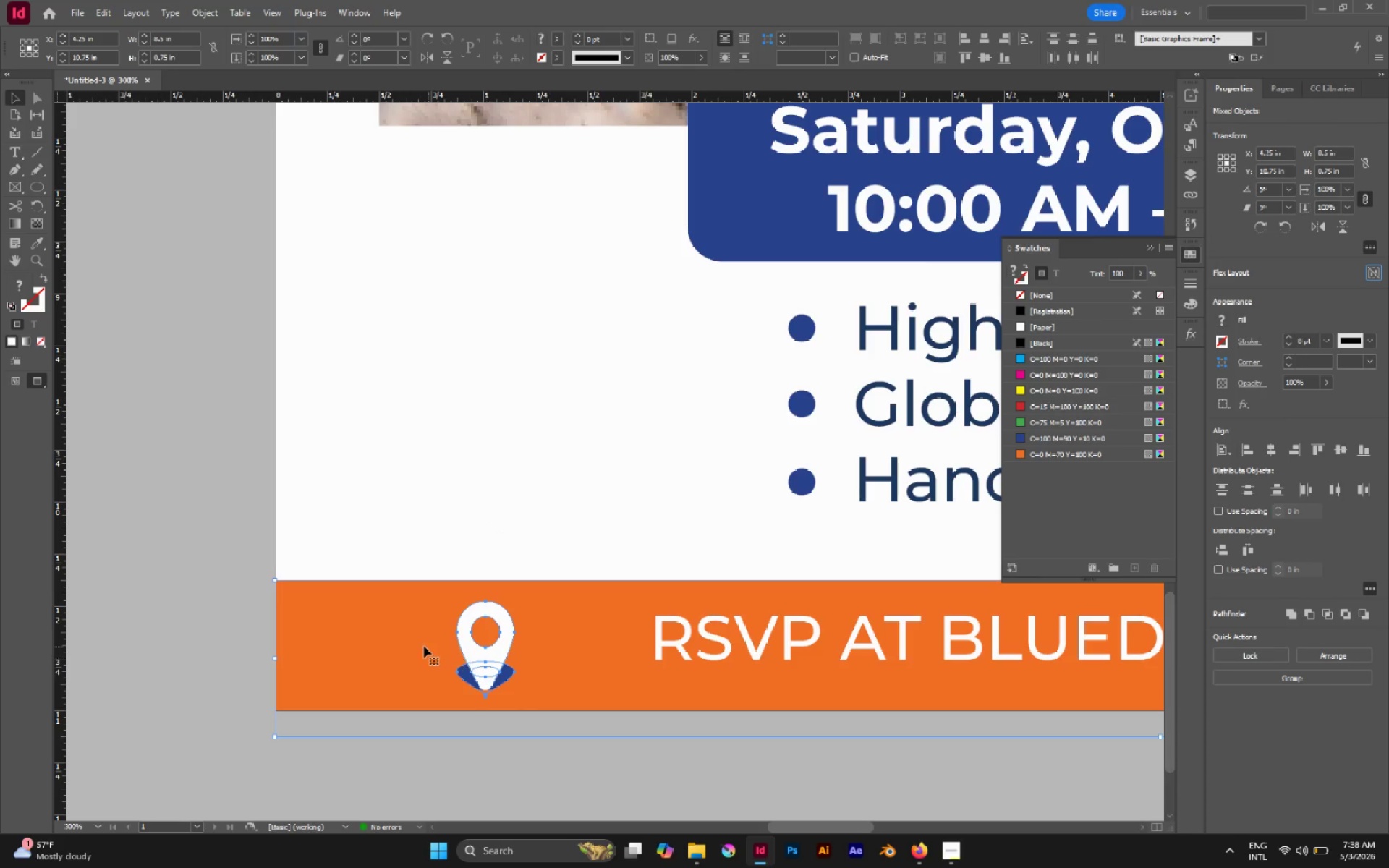 
left_click([424, 646])
 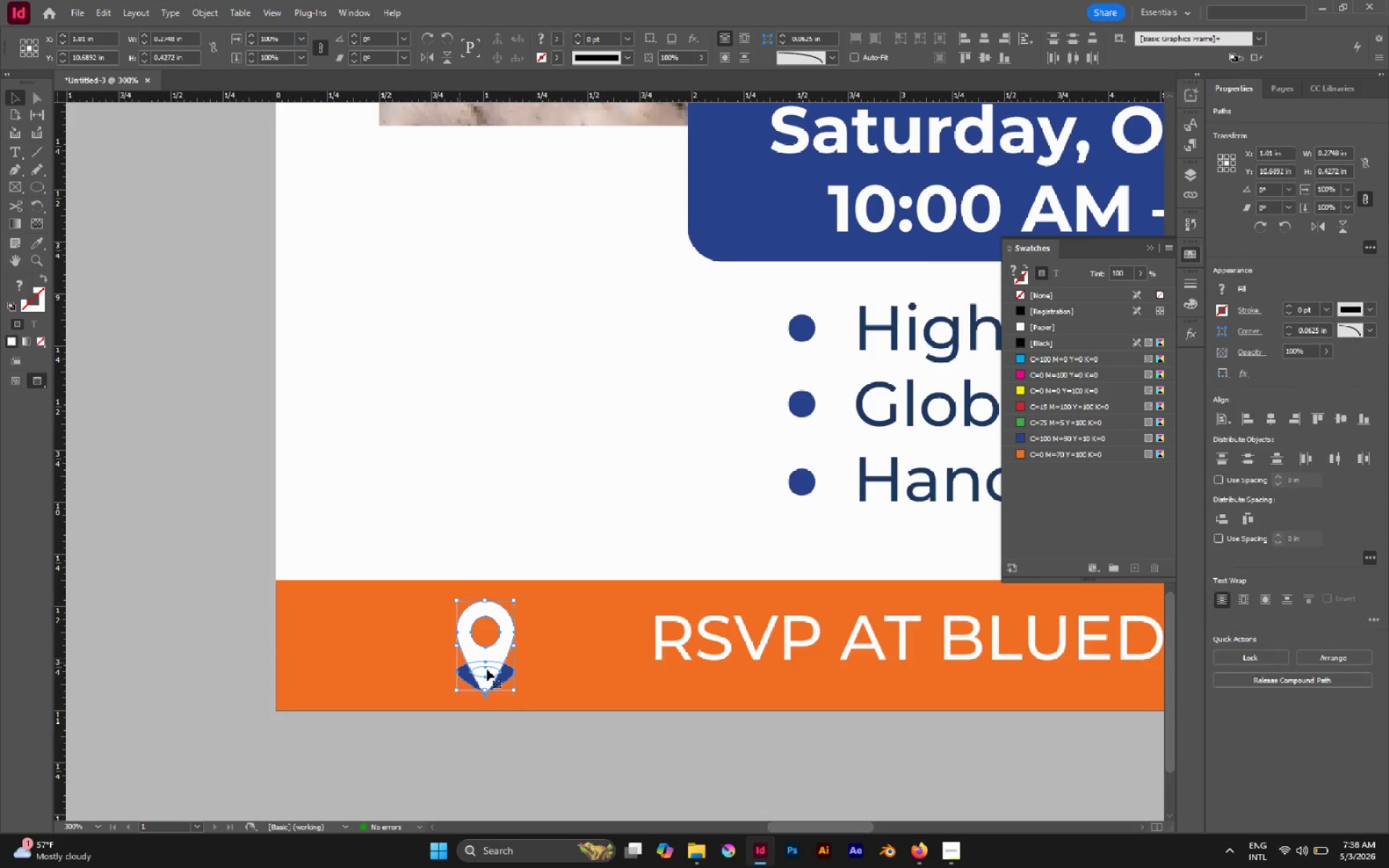 
key(Control+G)
 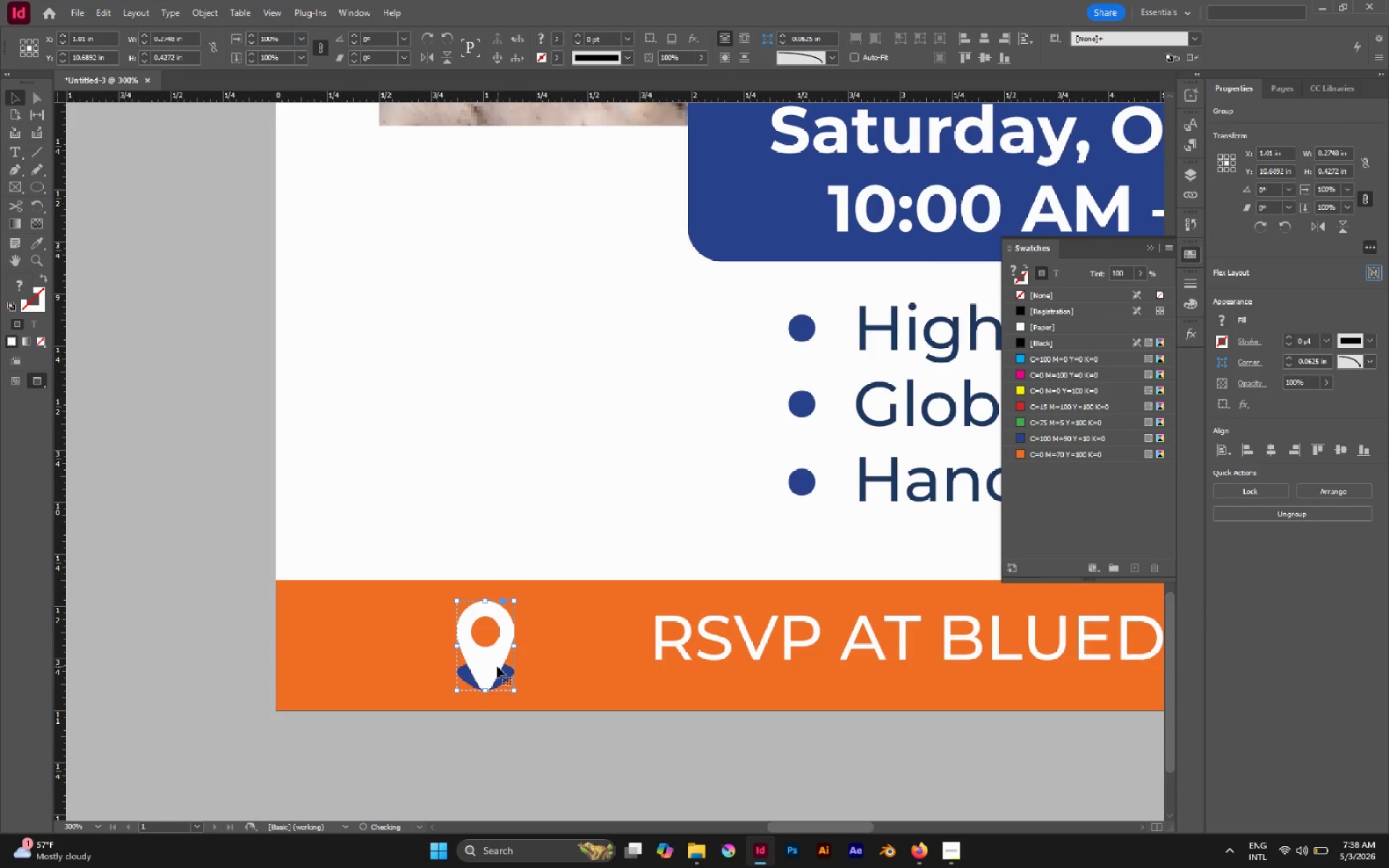 
hold_key(key=ShiftLeft, duration=1.47)
left_click_drag(start_coordinate=[487, 687], to_coordinate=[487, 676])
 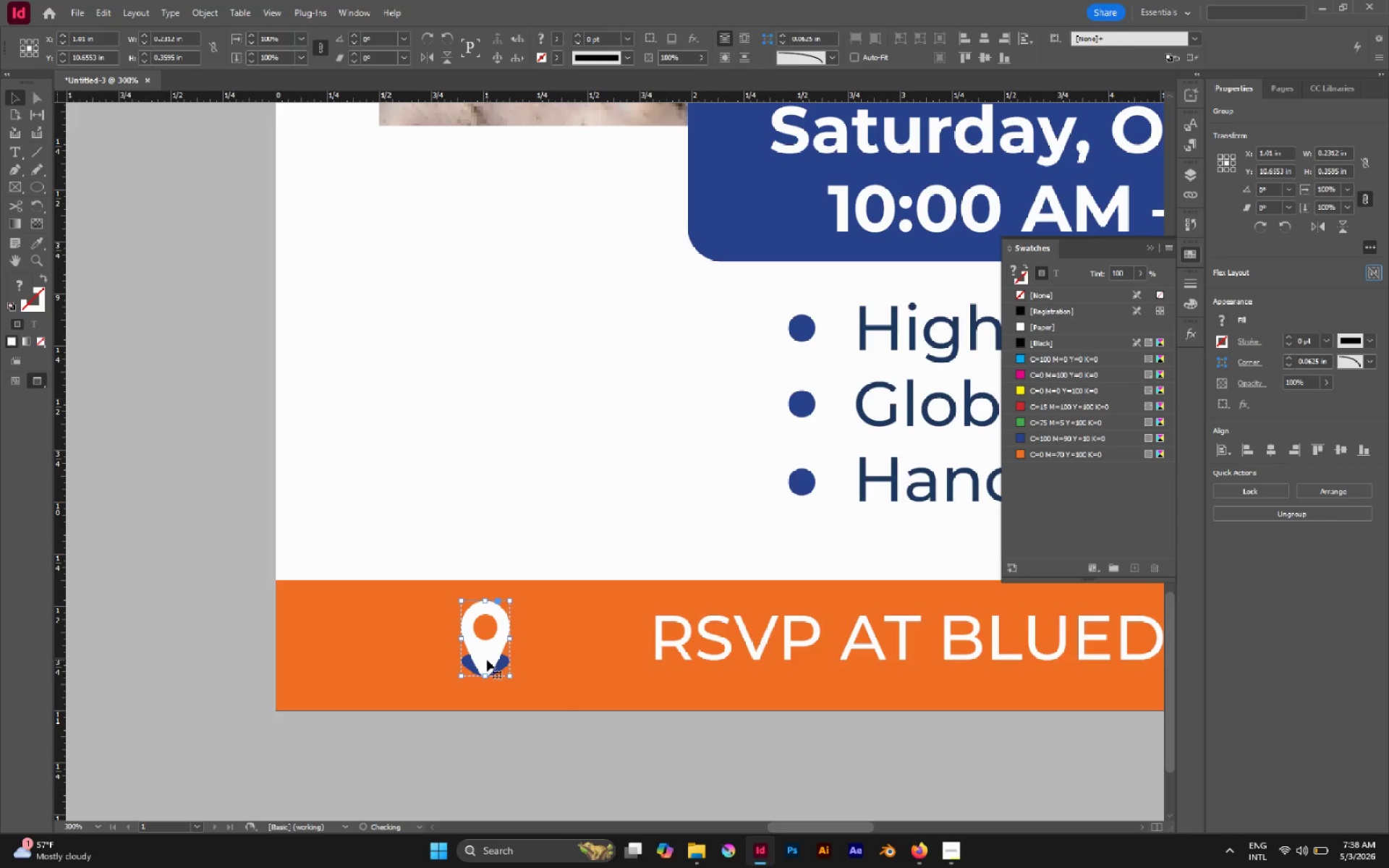 
left_click_drag(start_coordinate=[487, 660], to_coordinate=[592, 666])
 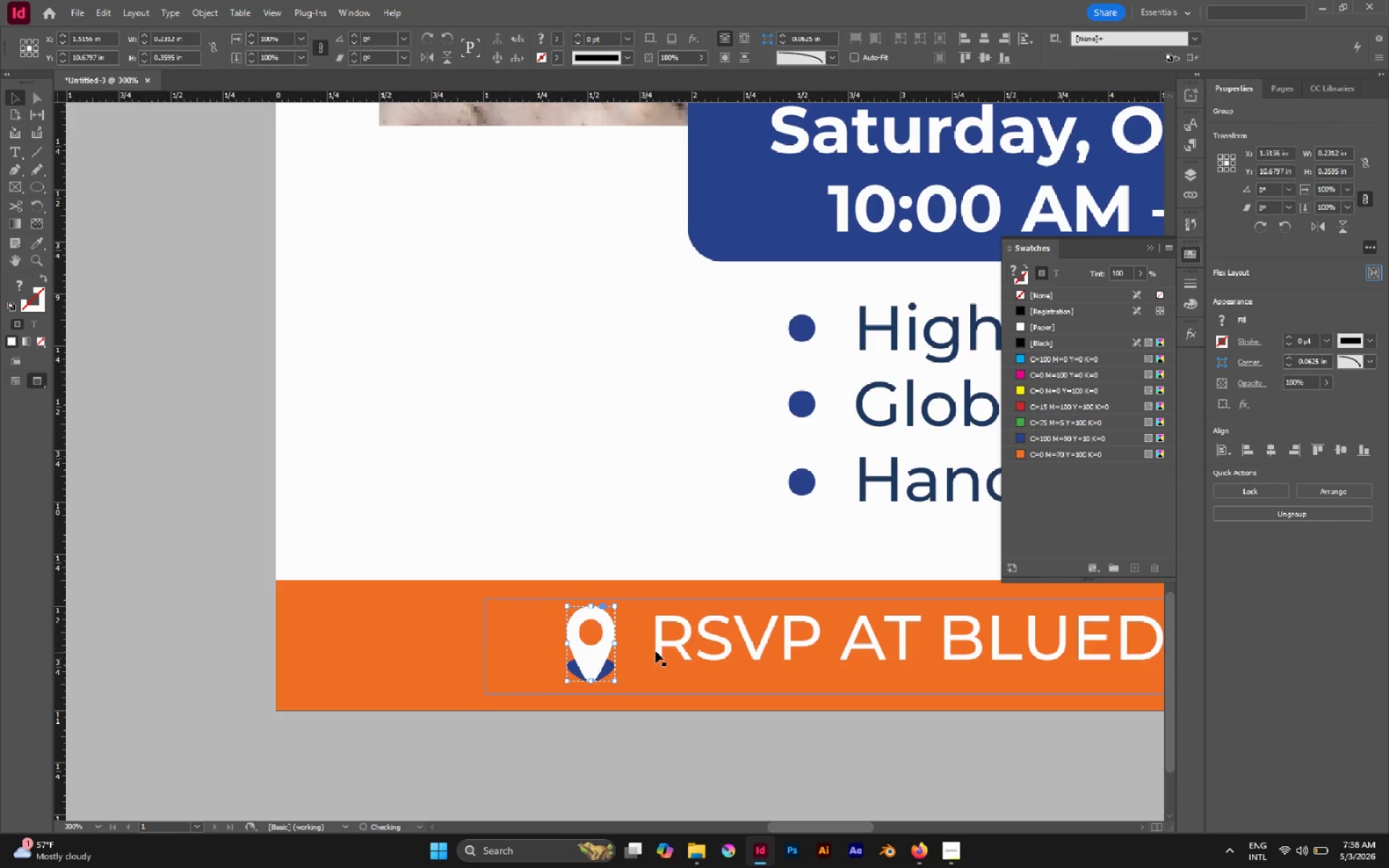 
hold_key(key=ShiftLeft, duration=0.81)
left_click([664, 647])
 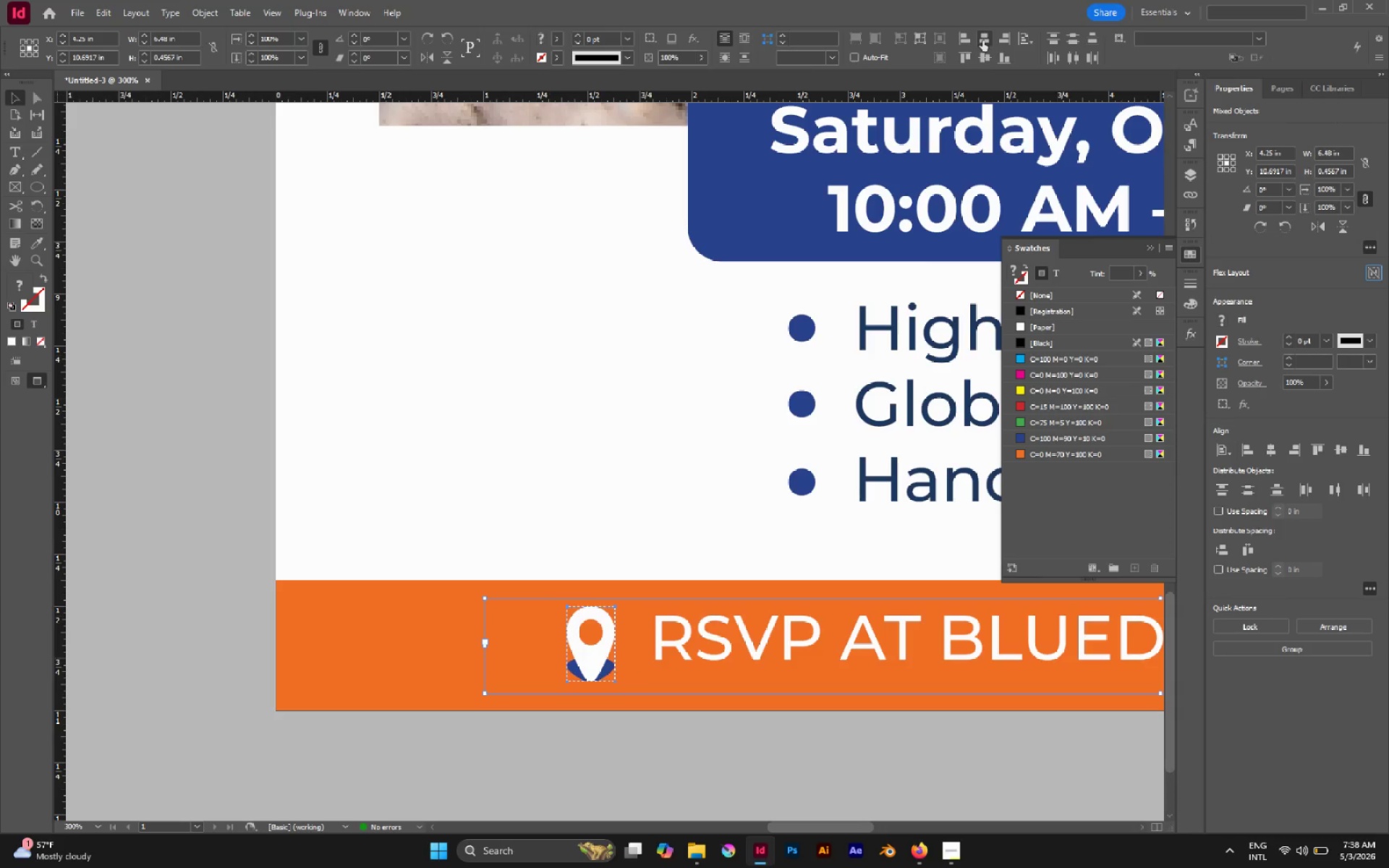 
left_click([991, 58])
 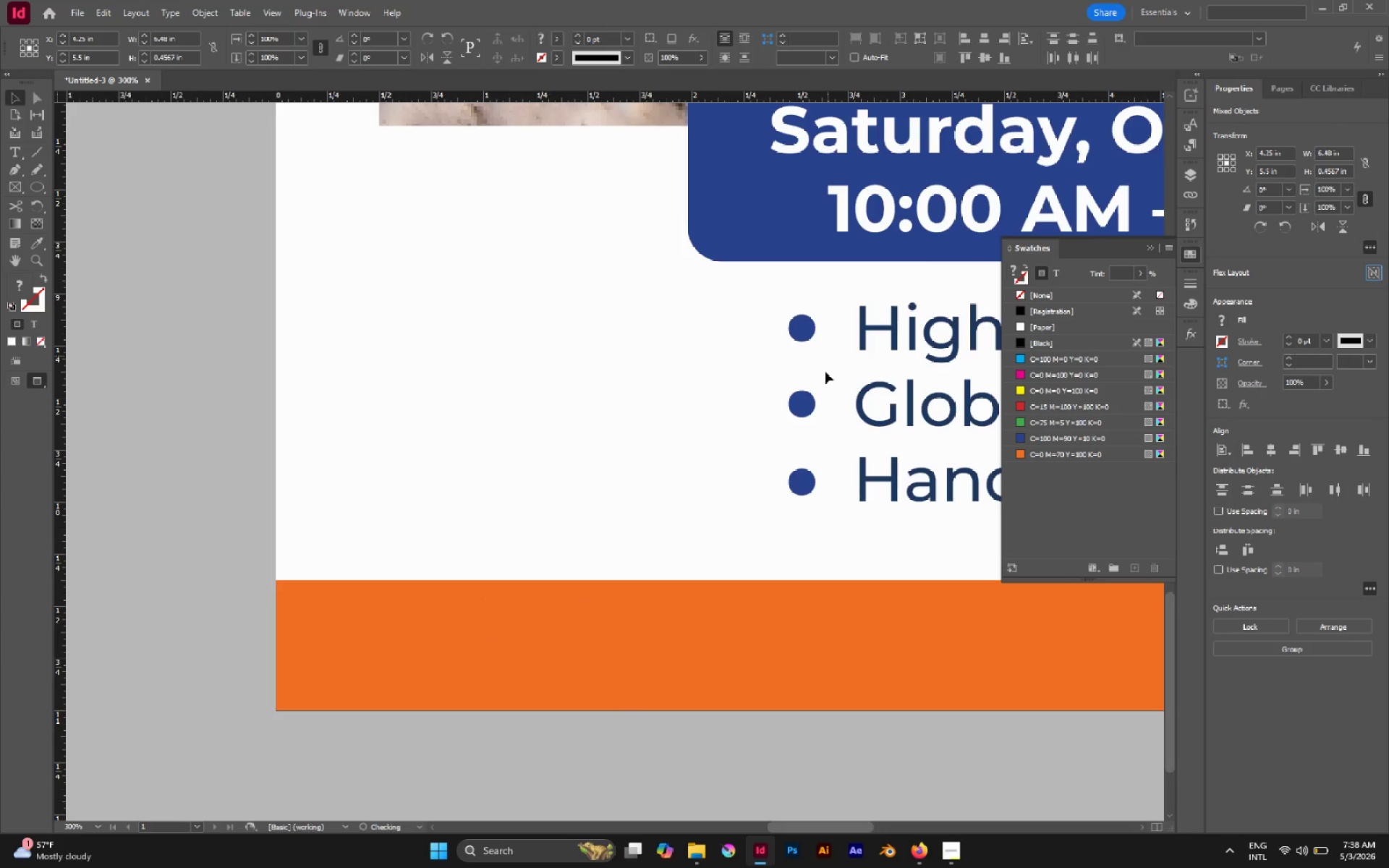 
key(Control+Z)
 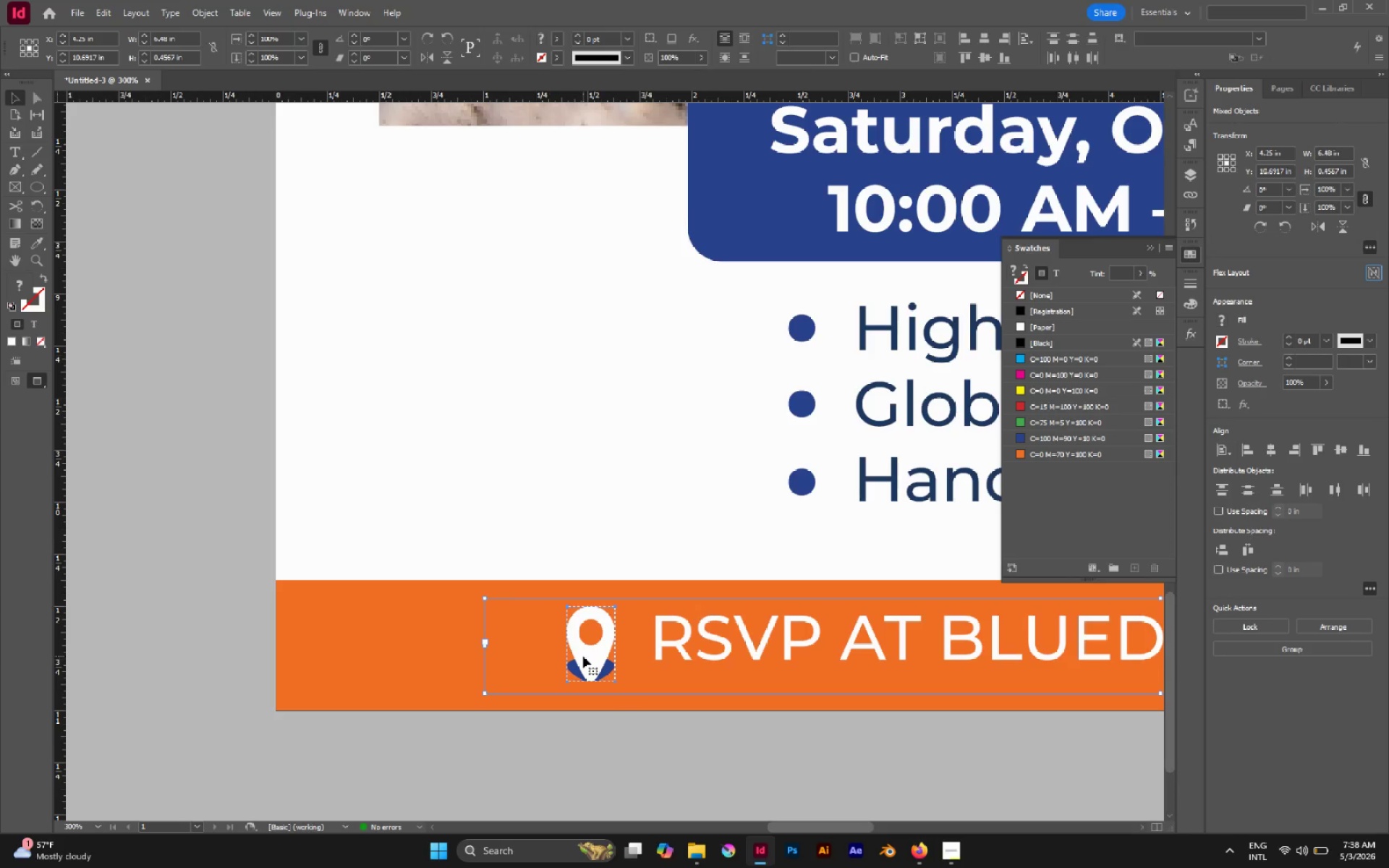 
left_click([583, 656])
 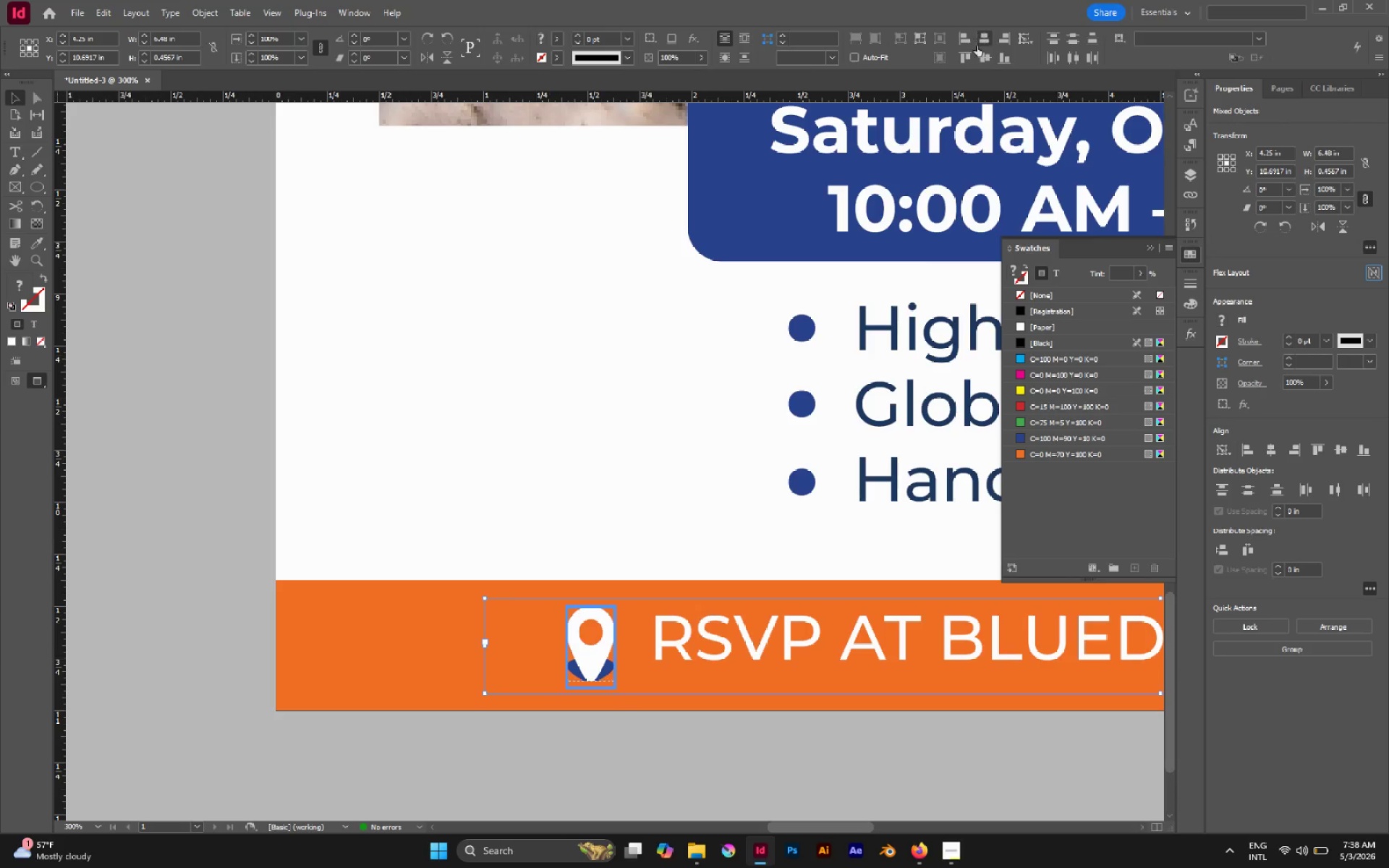 
left_click([983, 59])
 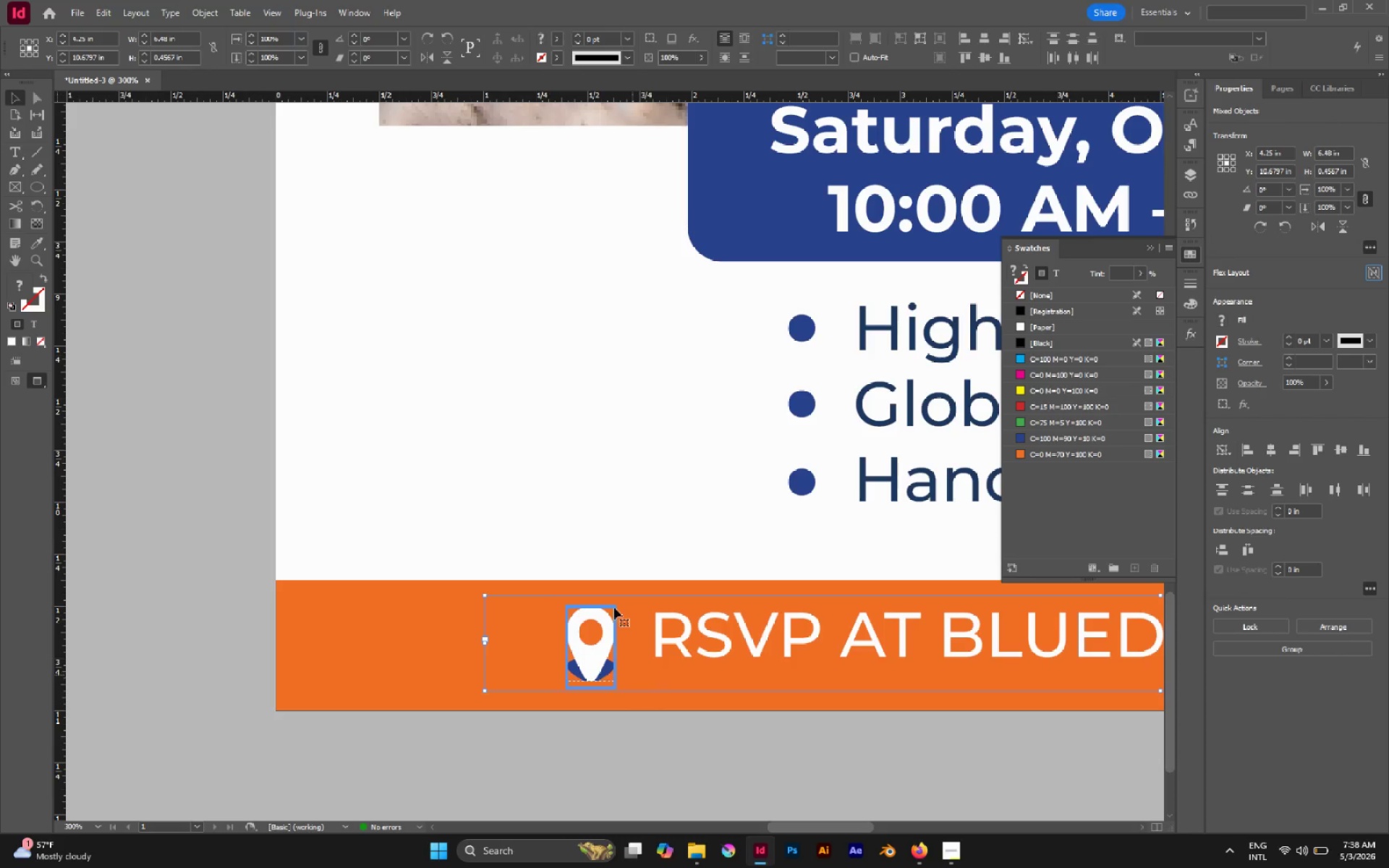 
left_click([612, 545])
 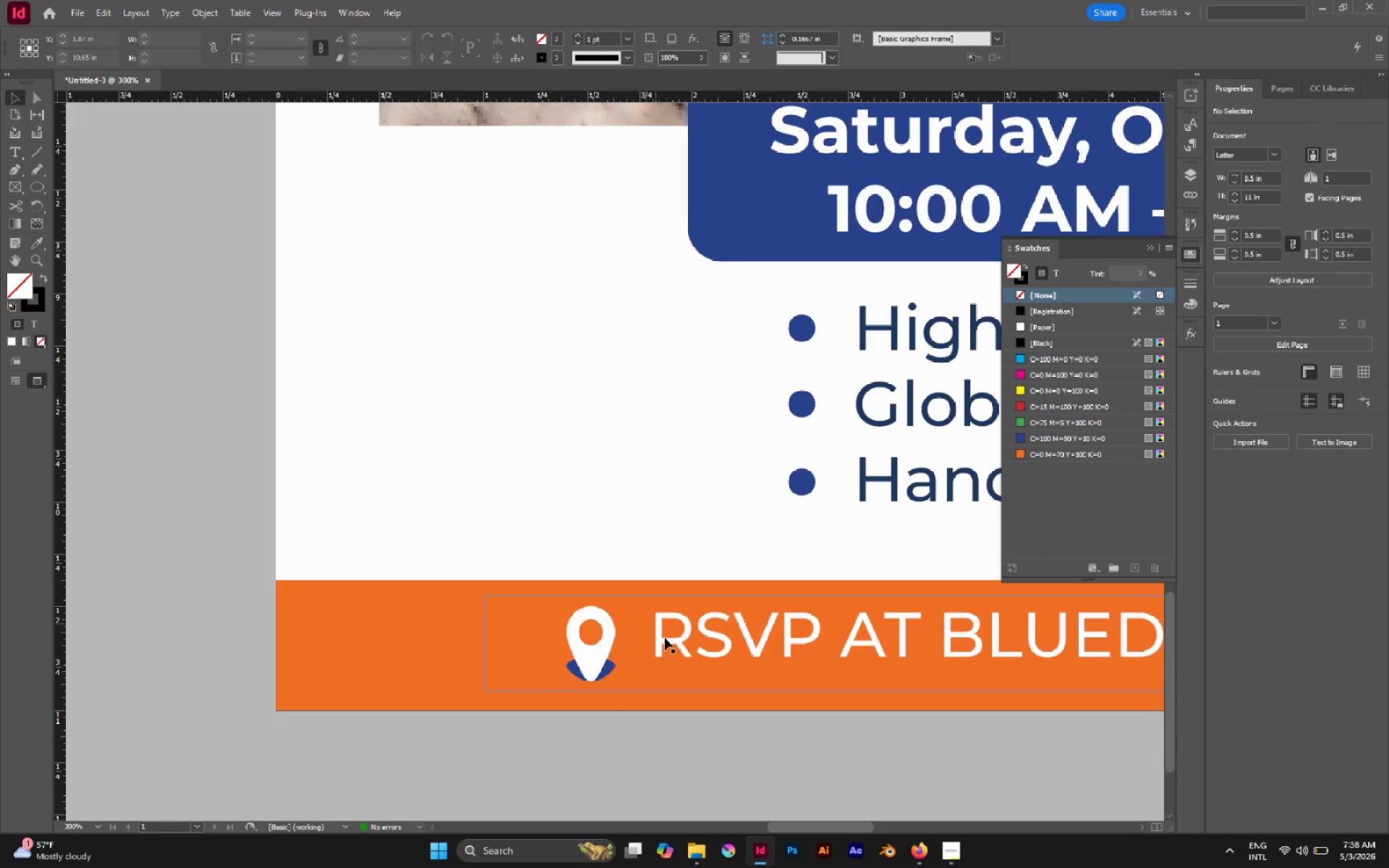 
left_click_drag(start_coordinate=[665, 638], to_coordinate=[666, 652])
 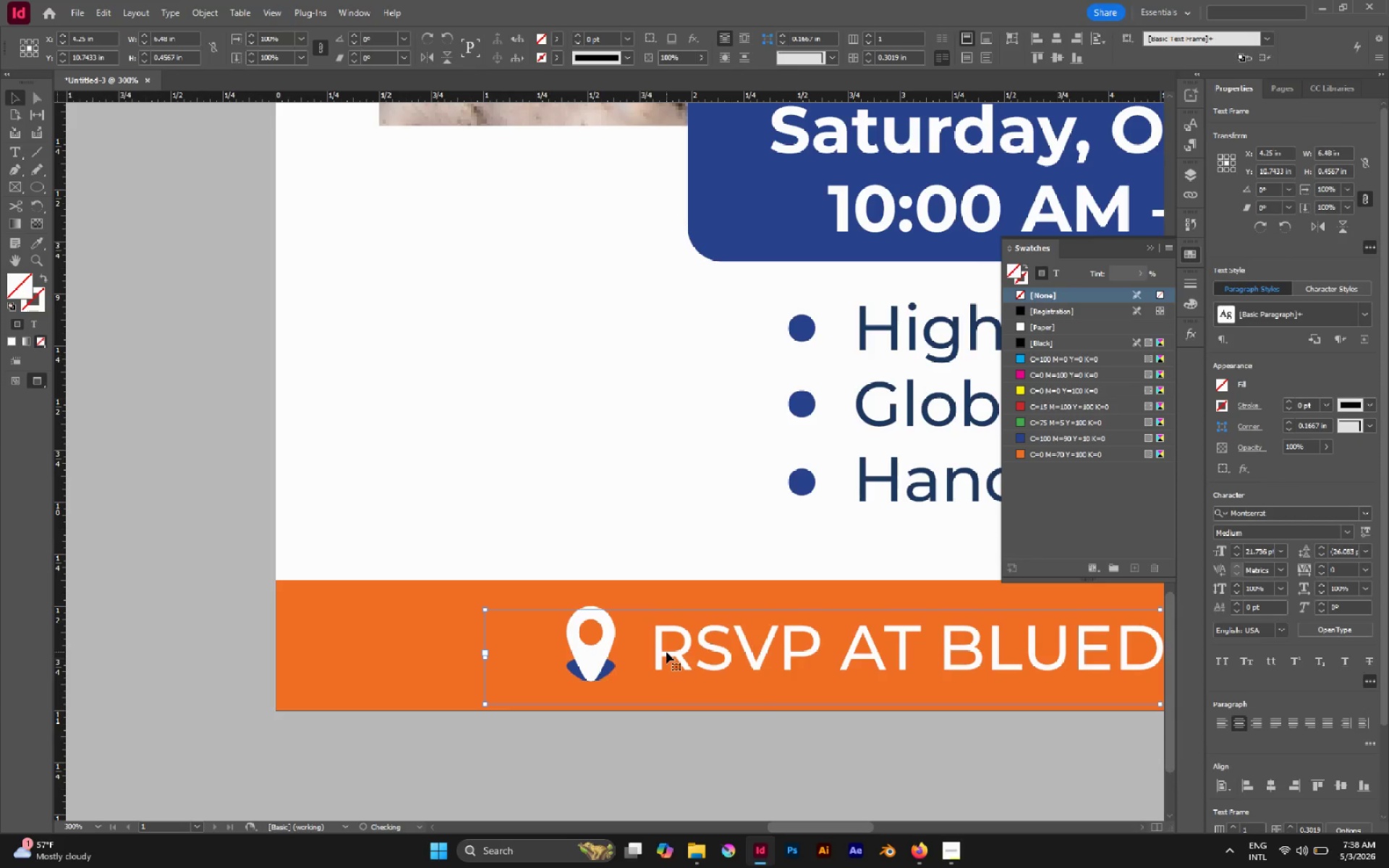 
hold_key(key=ShiftLeft, duration=1.53)
 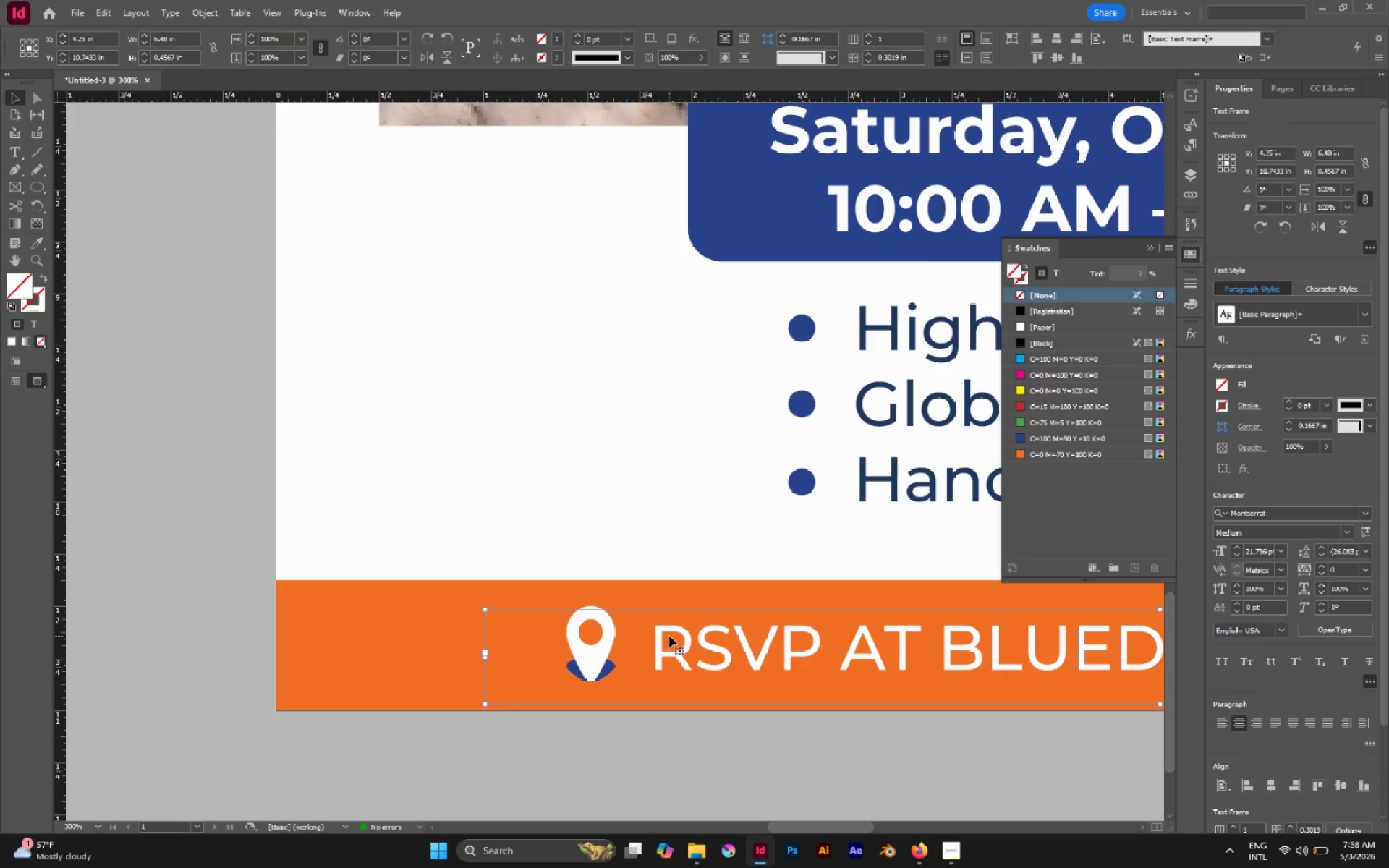 
key(ArrowUp)
 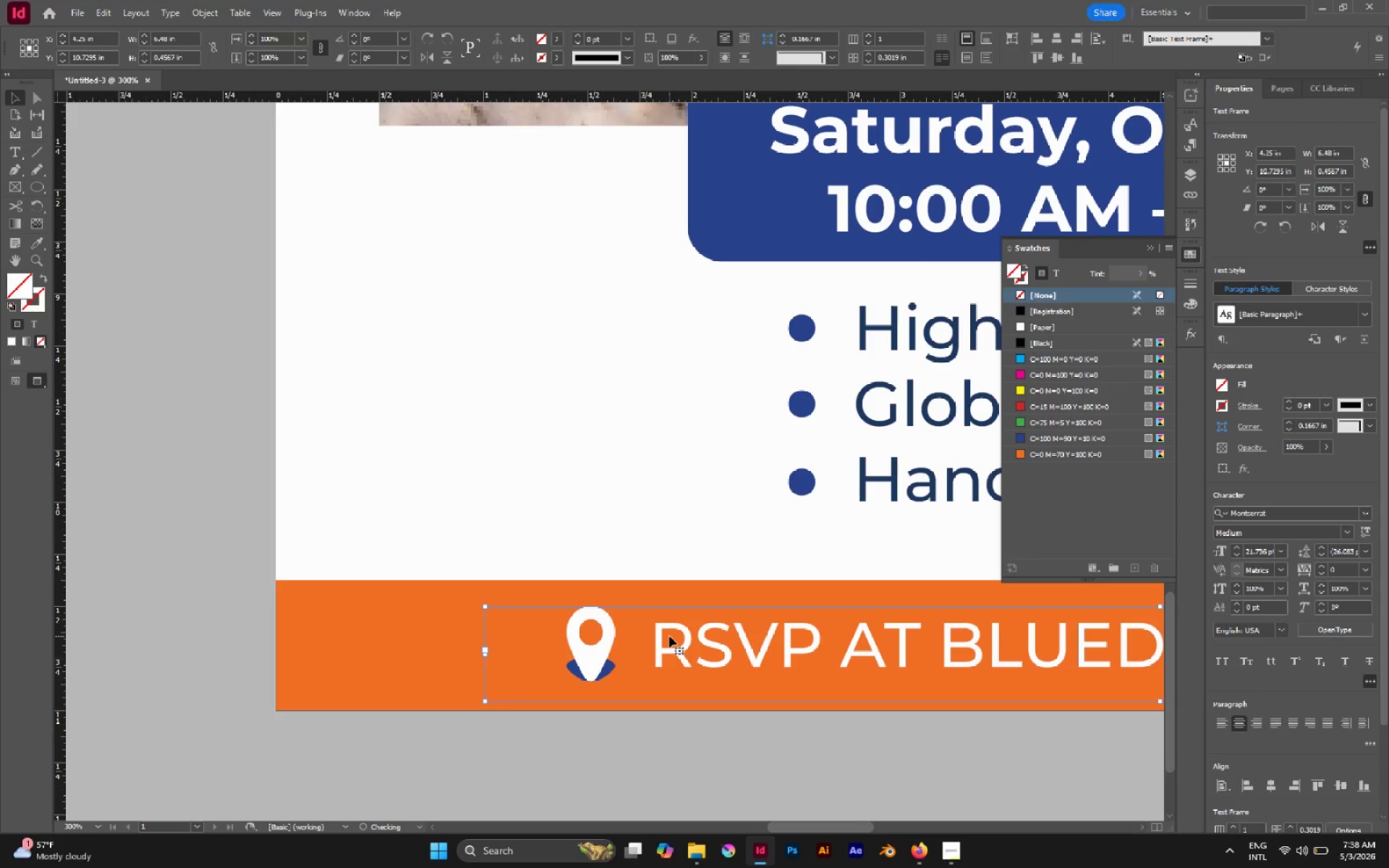 
key(ArrowUp)
 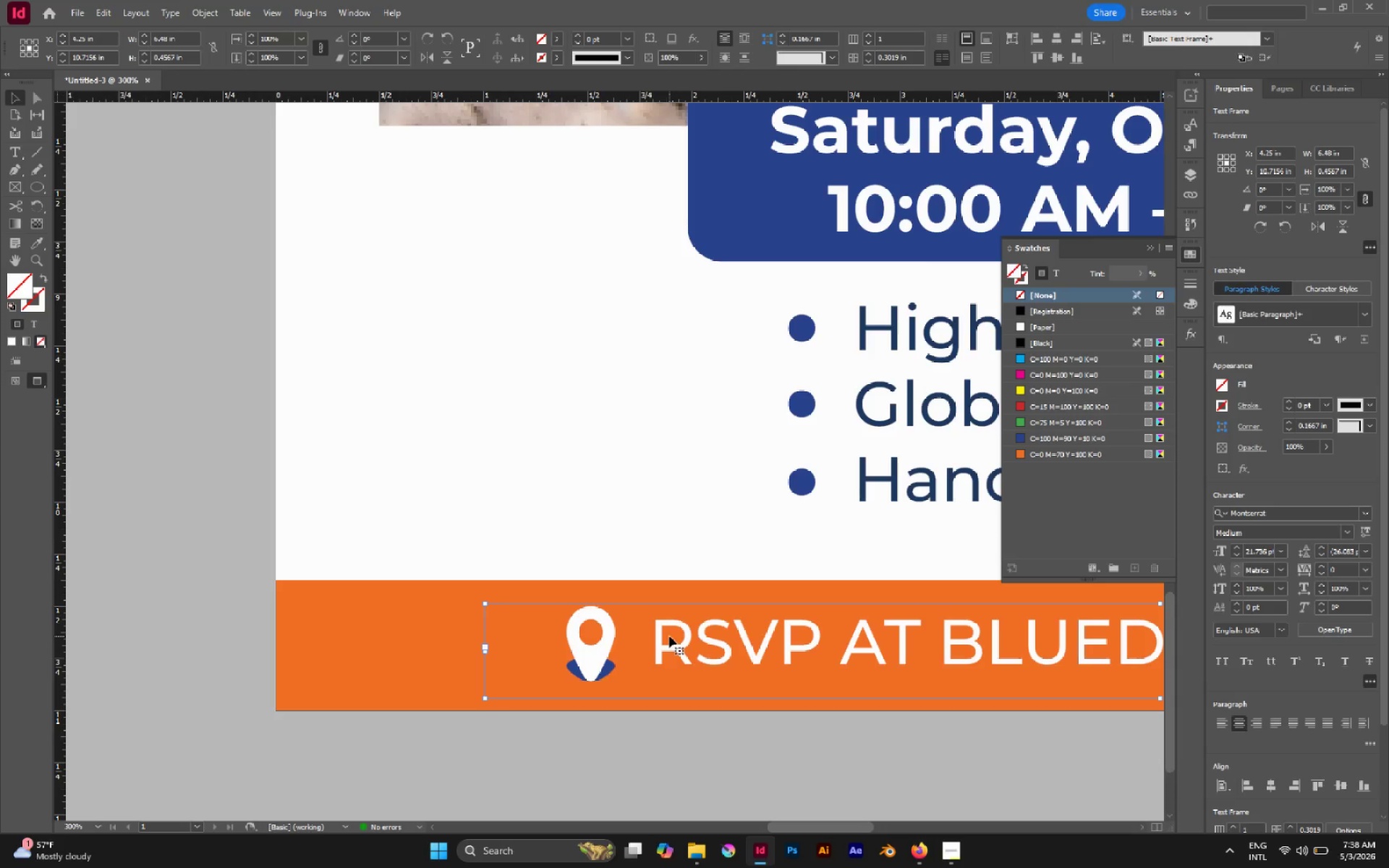 
key(ArrowDown)
 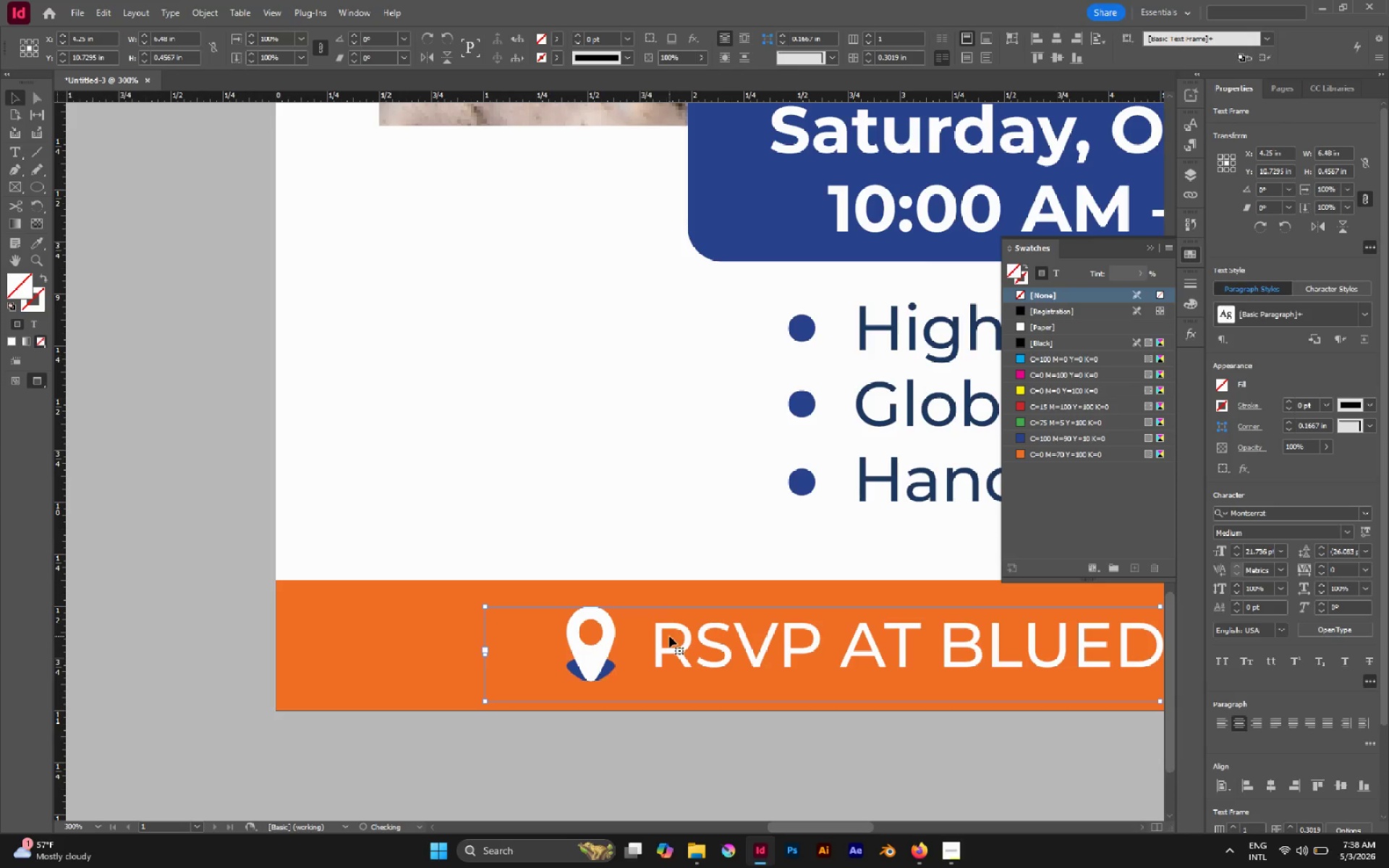 
hold_key(key=ShiftLeft, duration=1.05)
left_click([606, 644])
 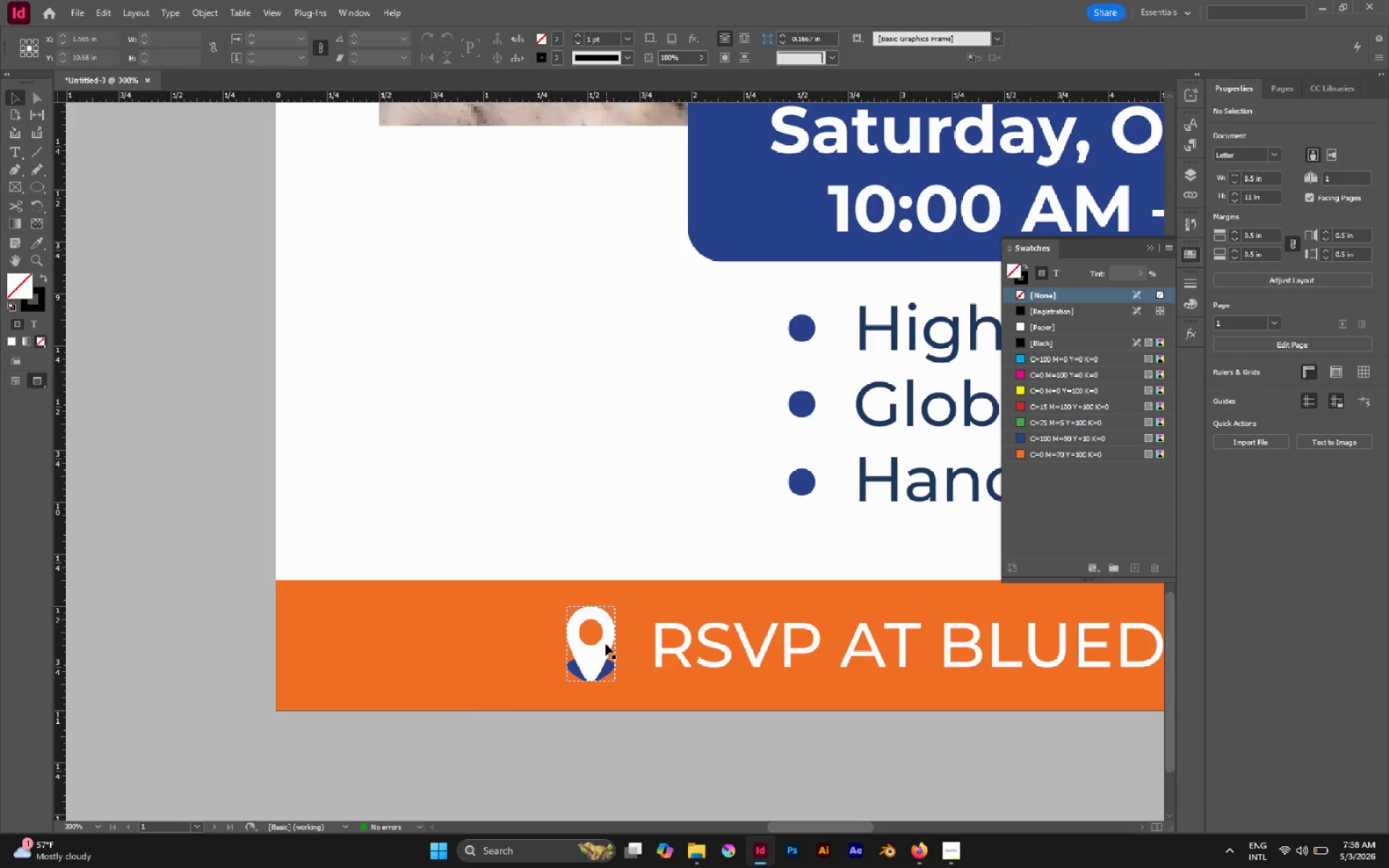 
hold_key(key=ShiftLeft, duration=0.84)
left_click([667, 643])
 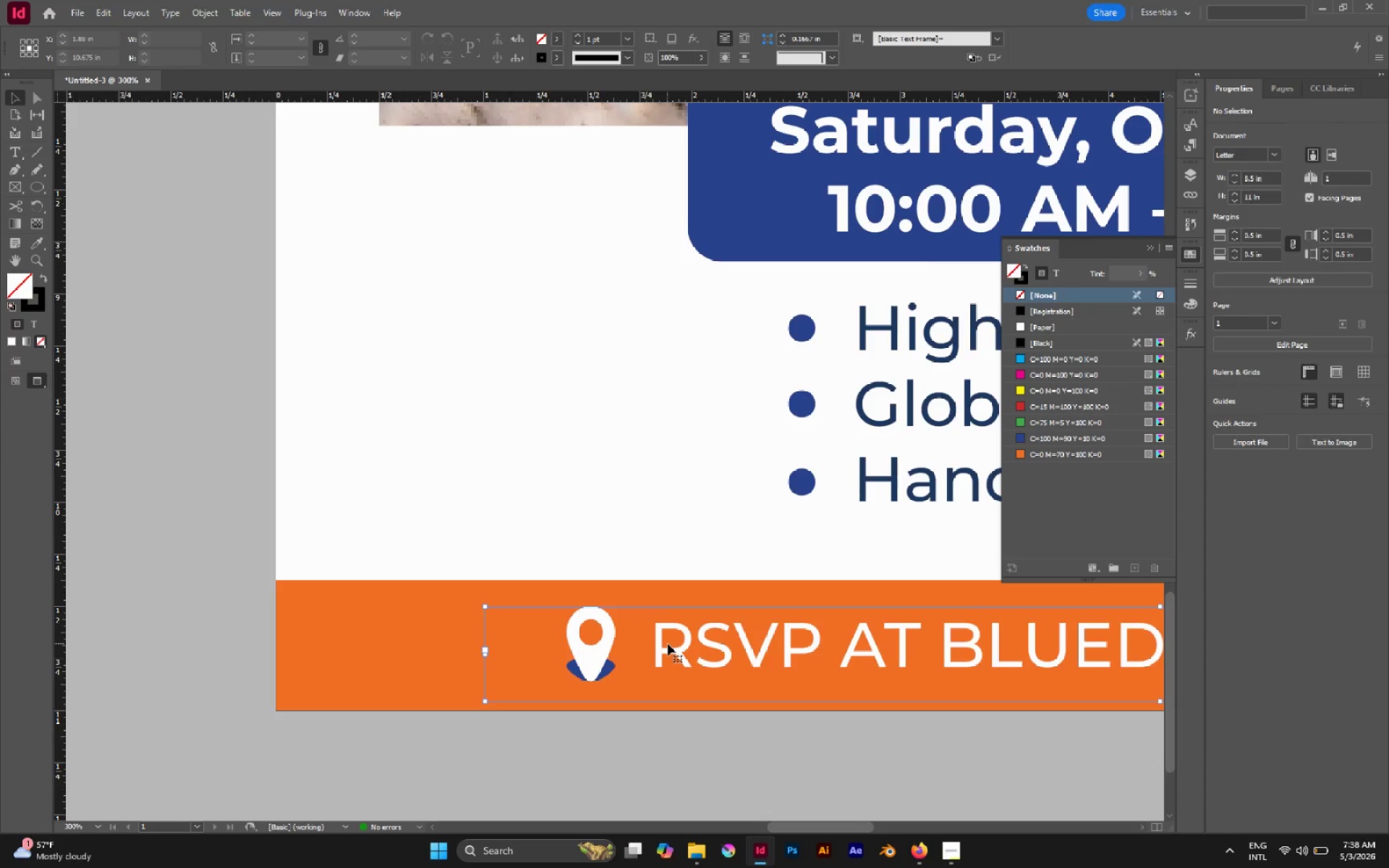 
key(Control+G)
 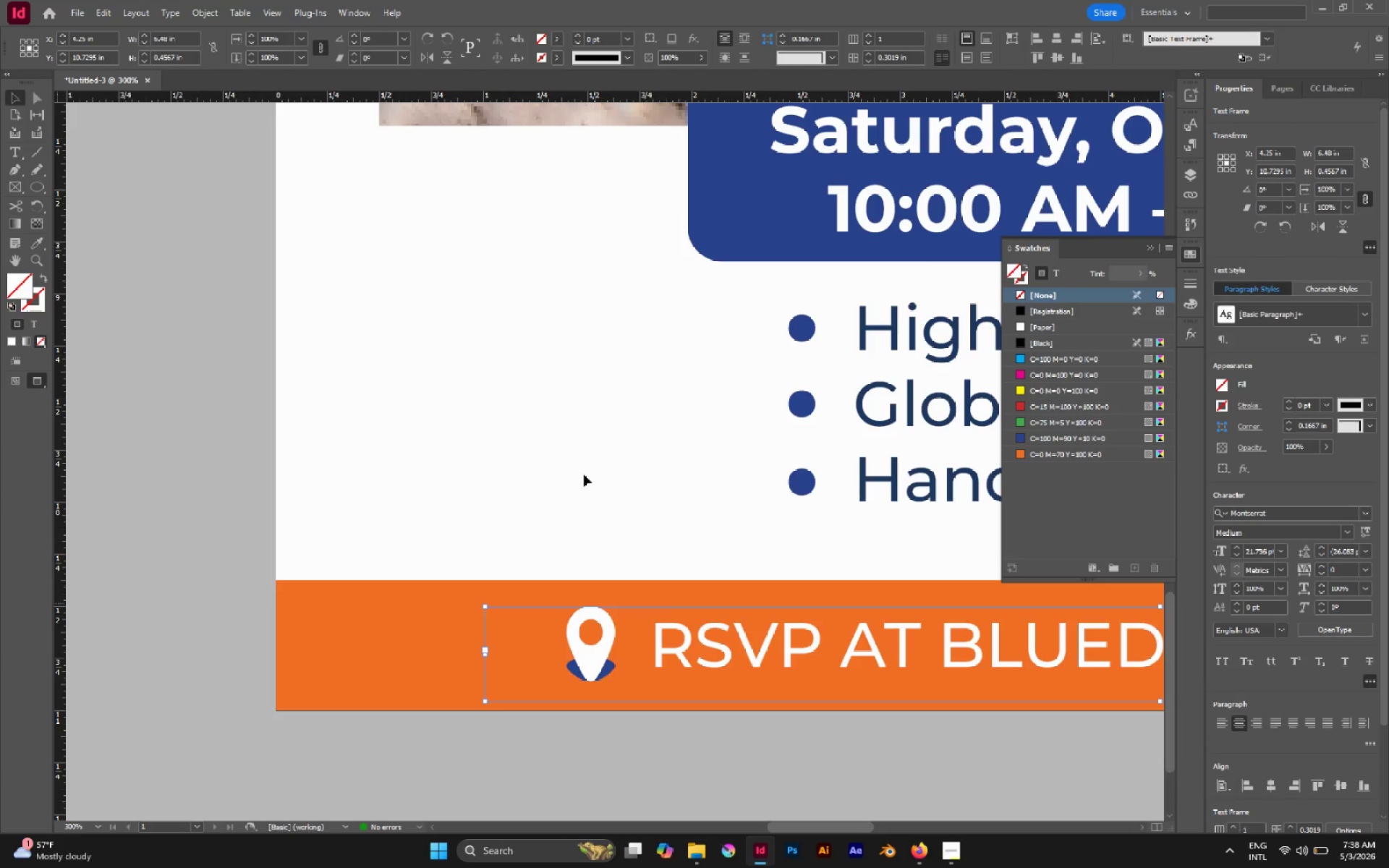 
left_click([578, 440])
 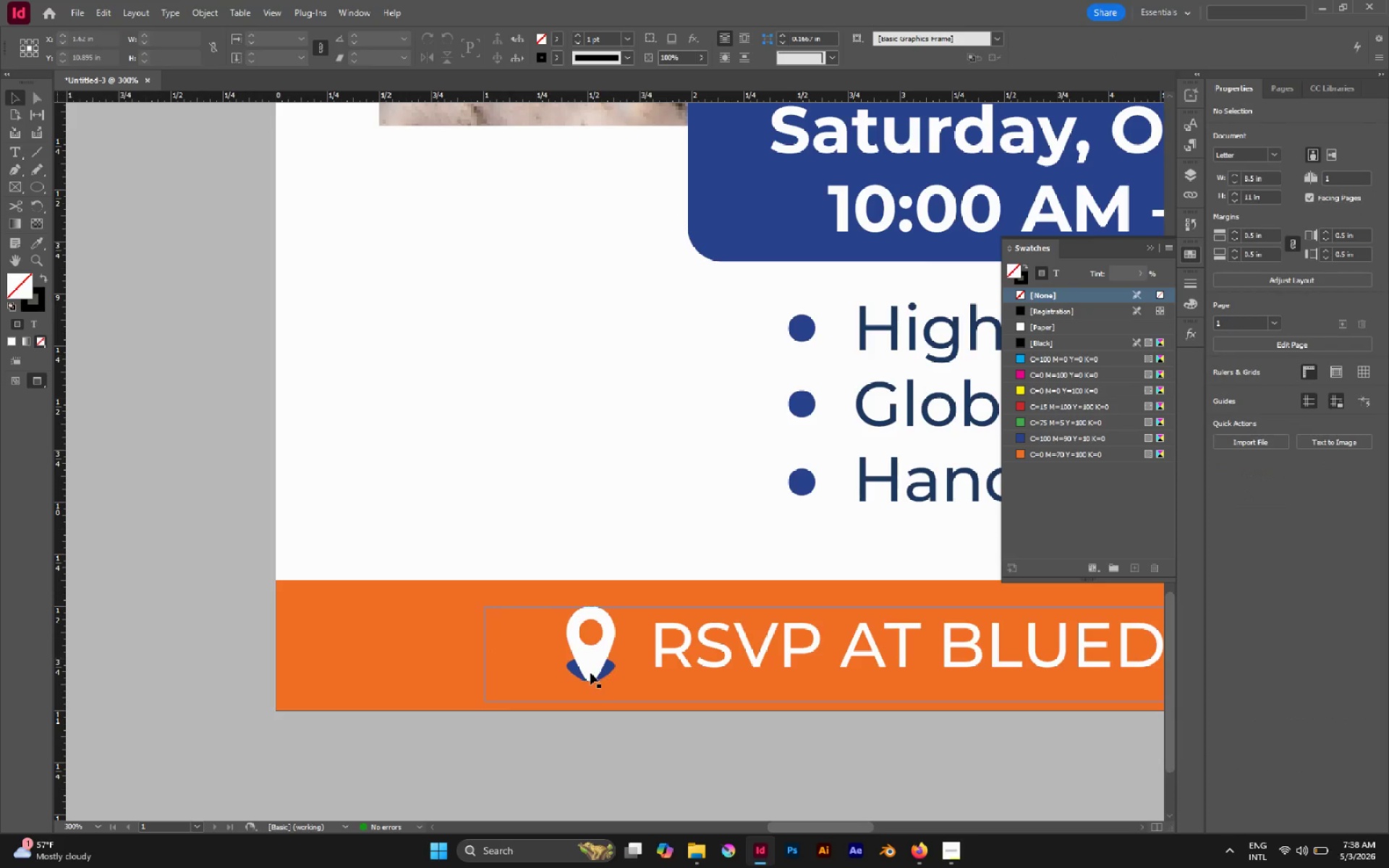 
left_click_drag(start_coordinate=[592, 658], to_coordinate=[559, 559])
 